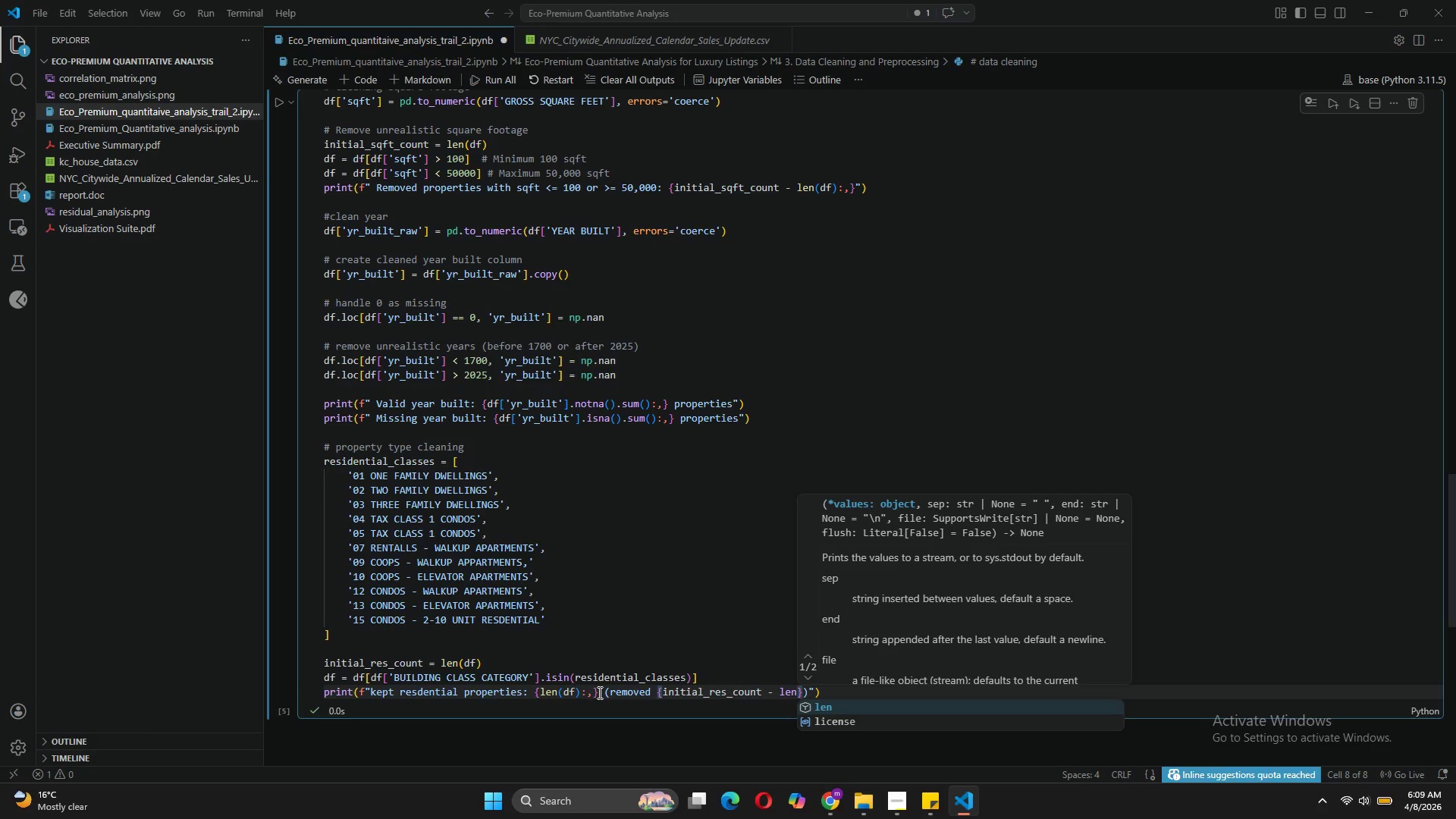 
wait(12.41)
 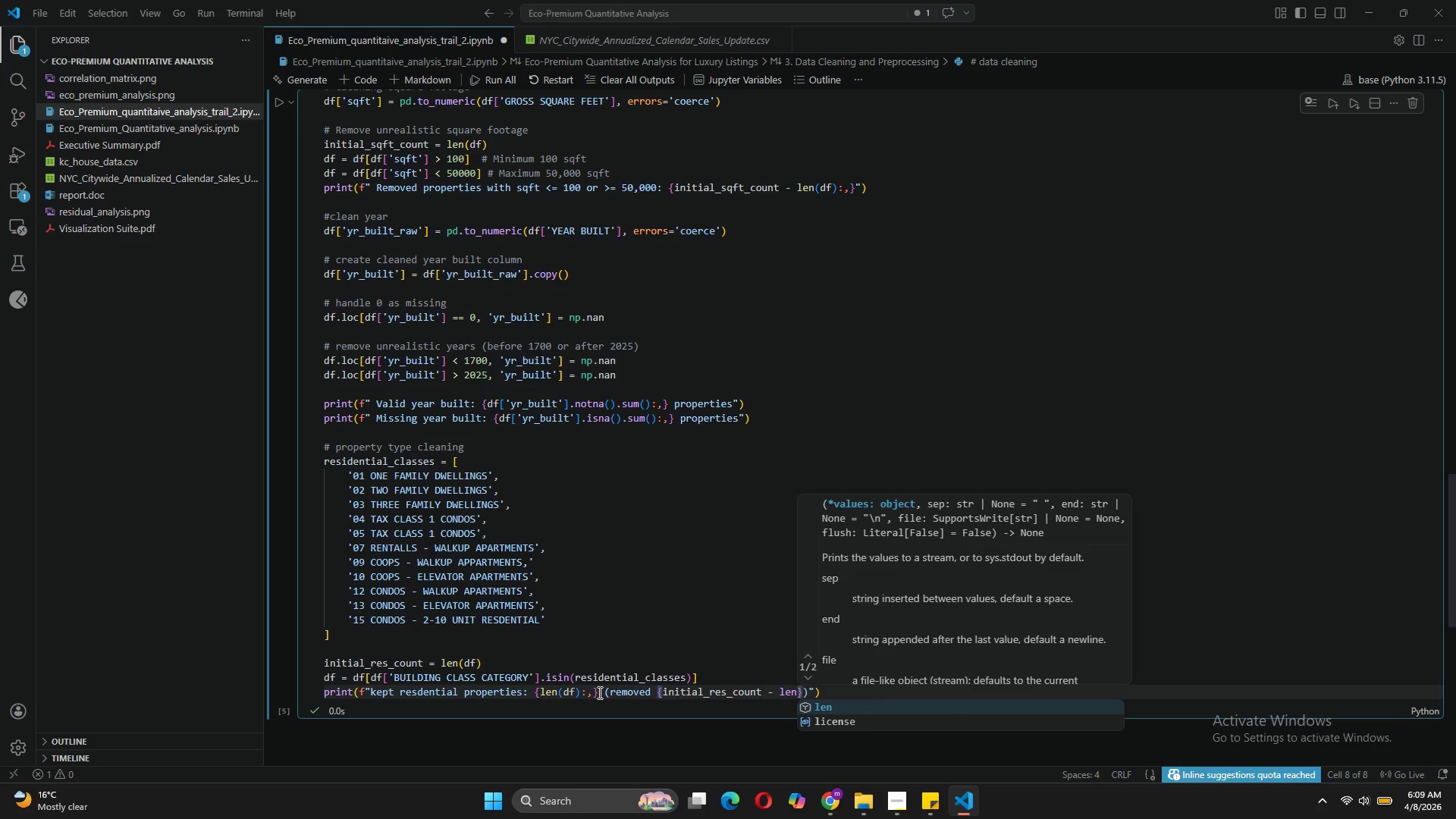 
type((DF)
 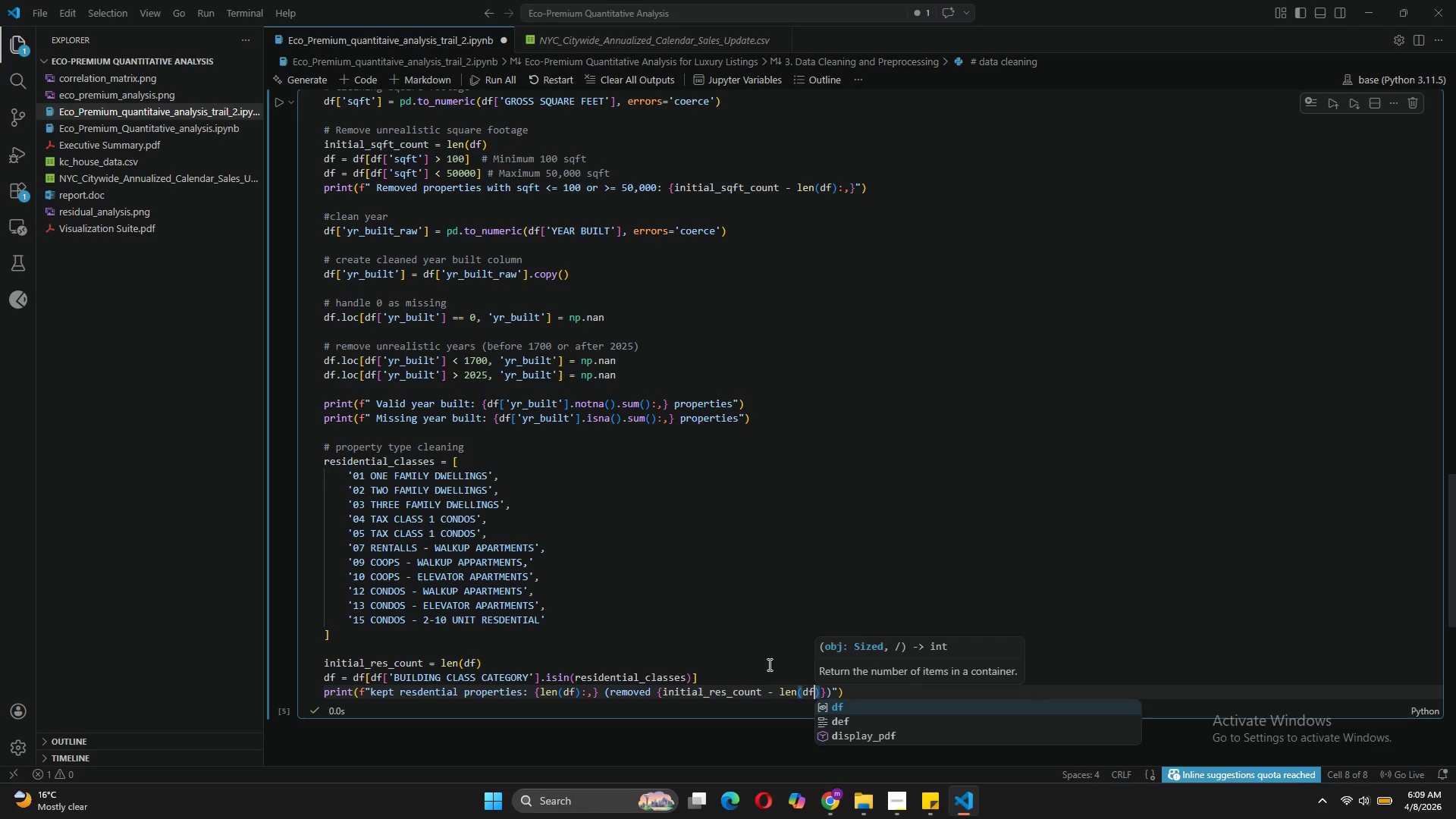 
key(ArrowRight)
 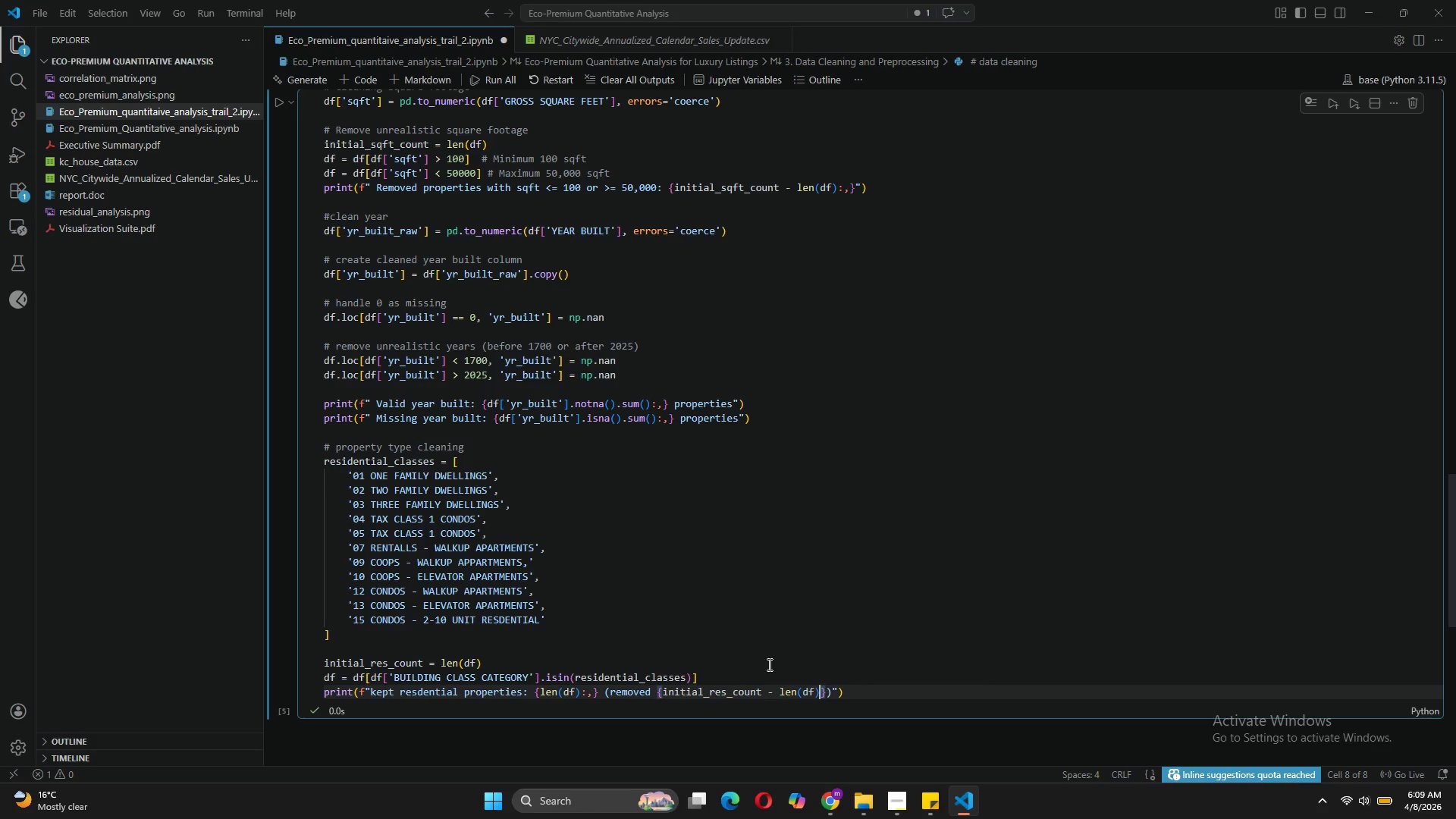 
key(Shift+ShiftLeft)
 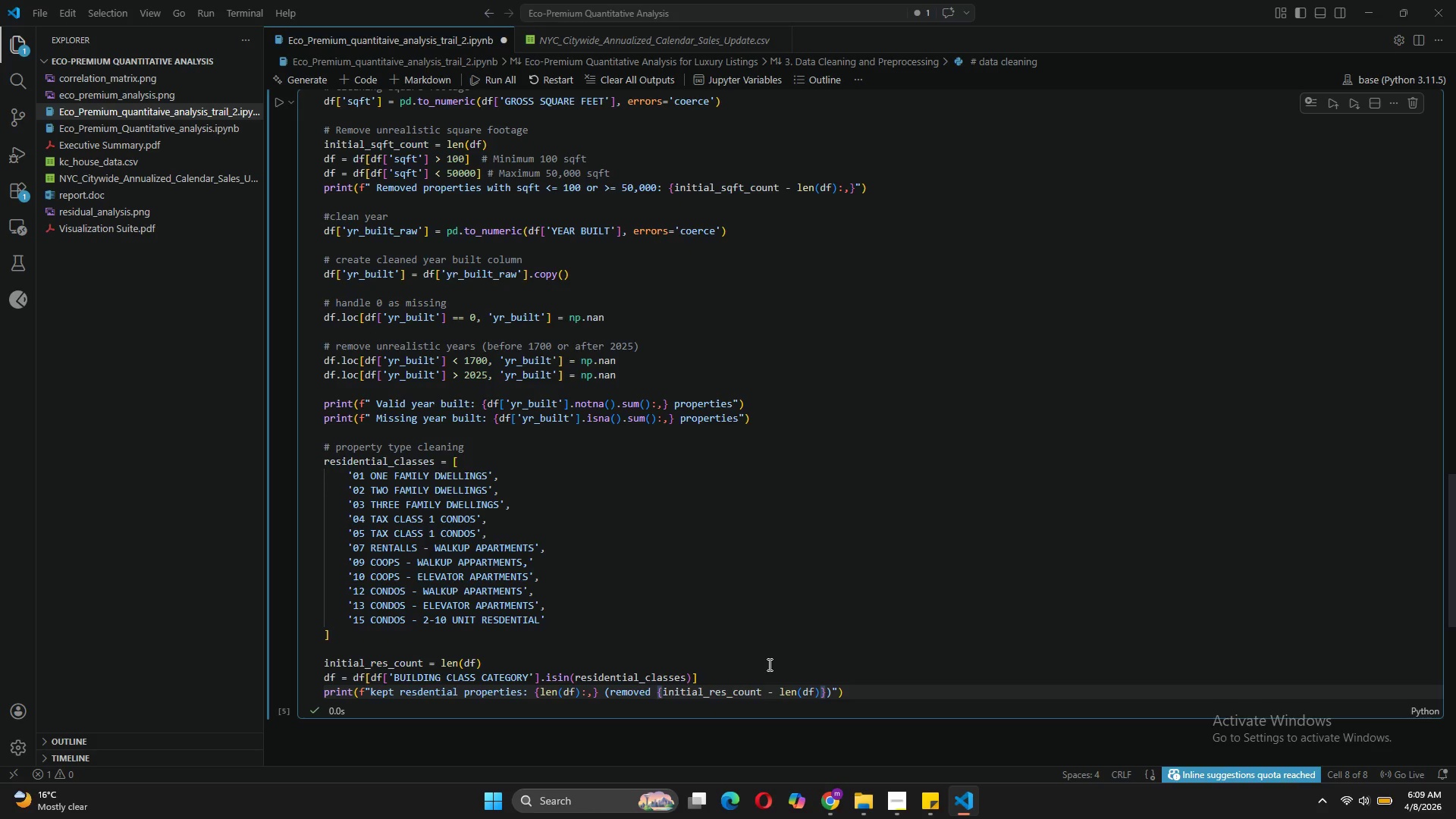 
key(Shift+Semicolon)
 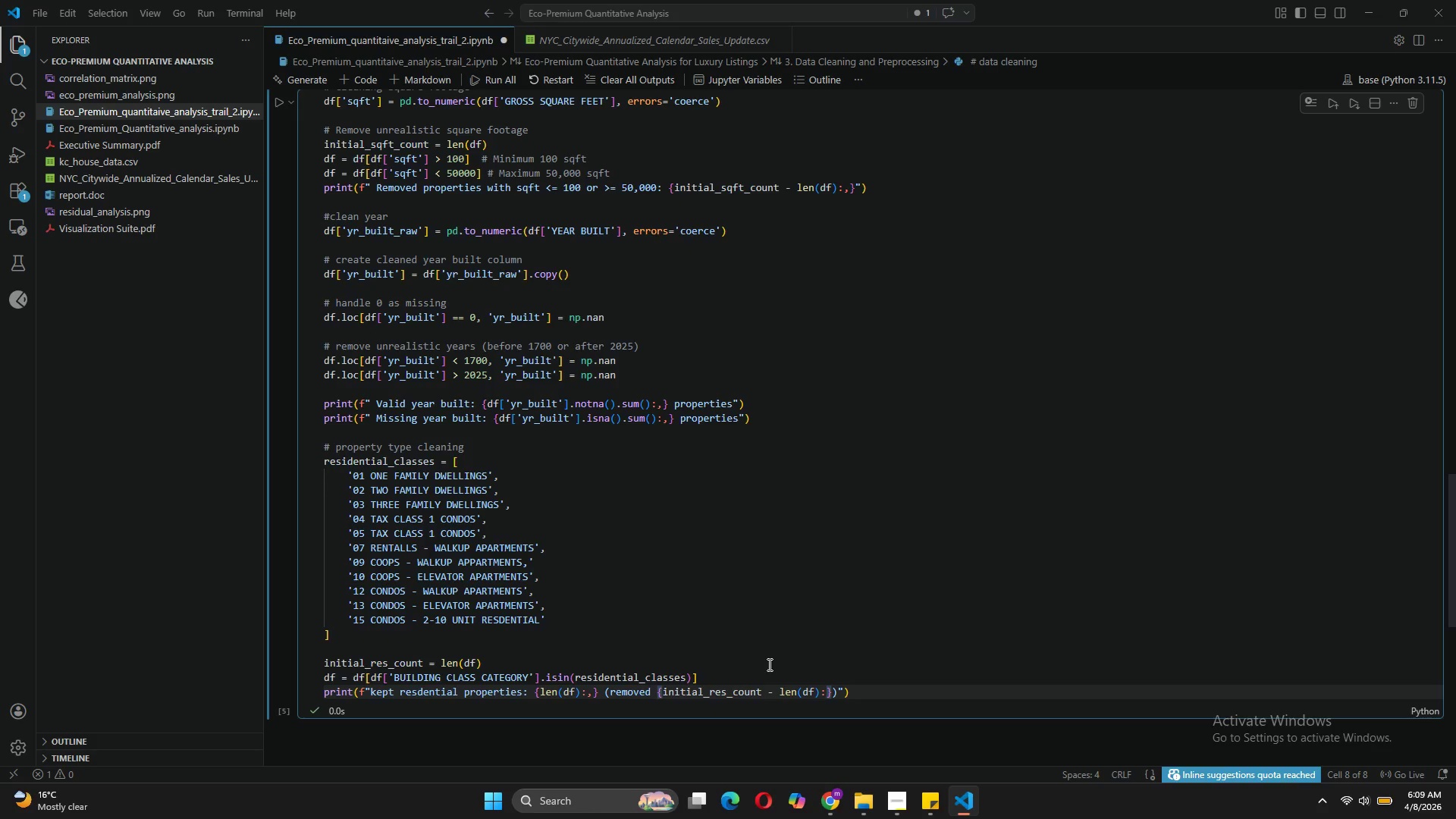 
key(Comma)
 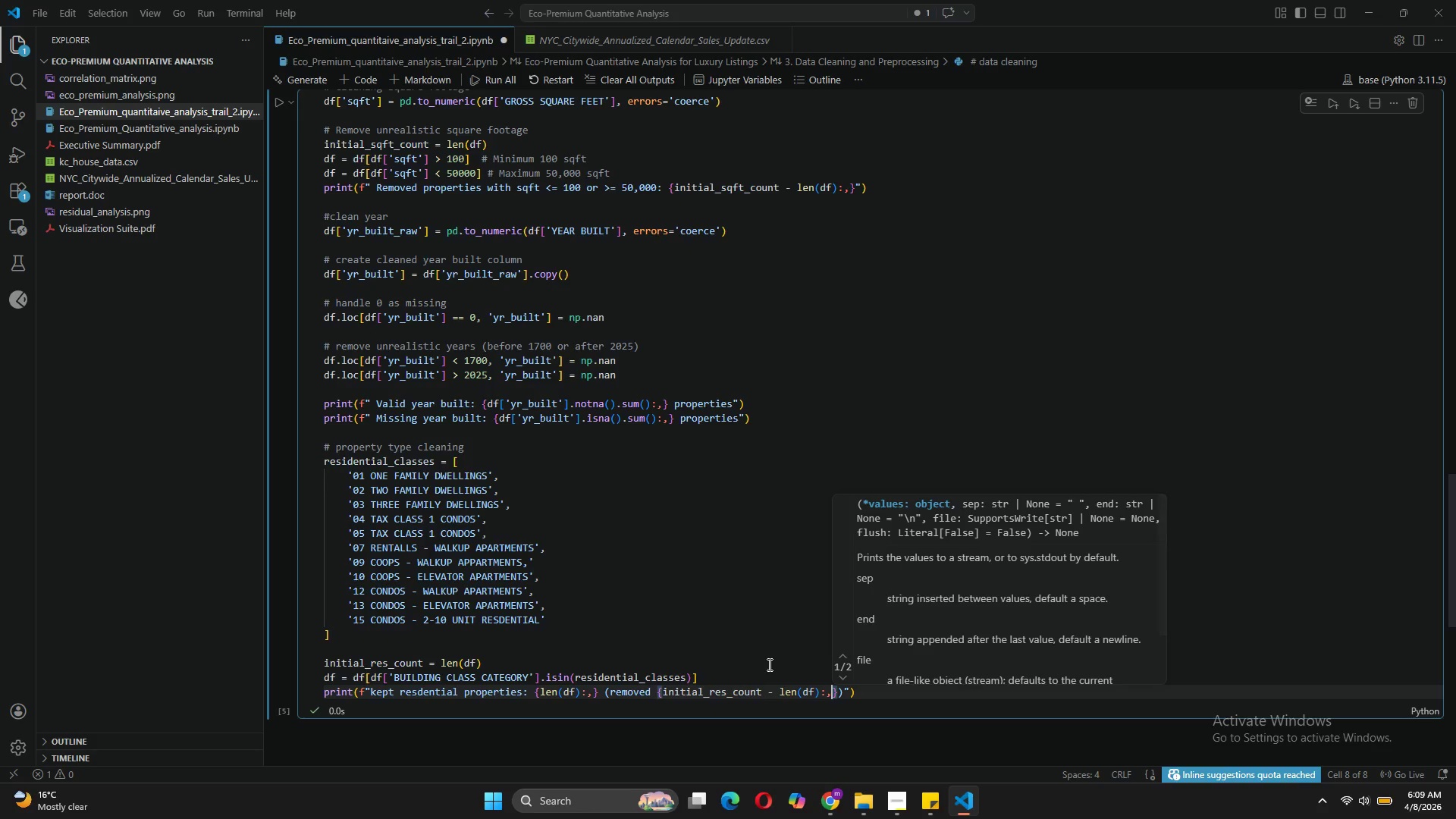 
key(ArrowRight)
 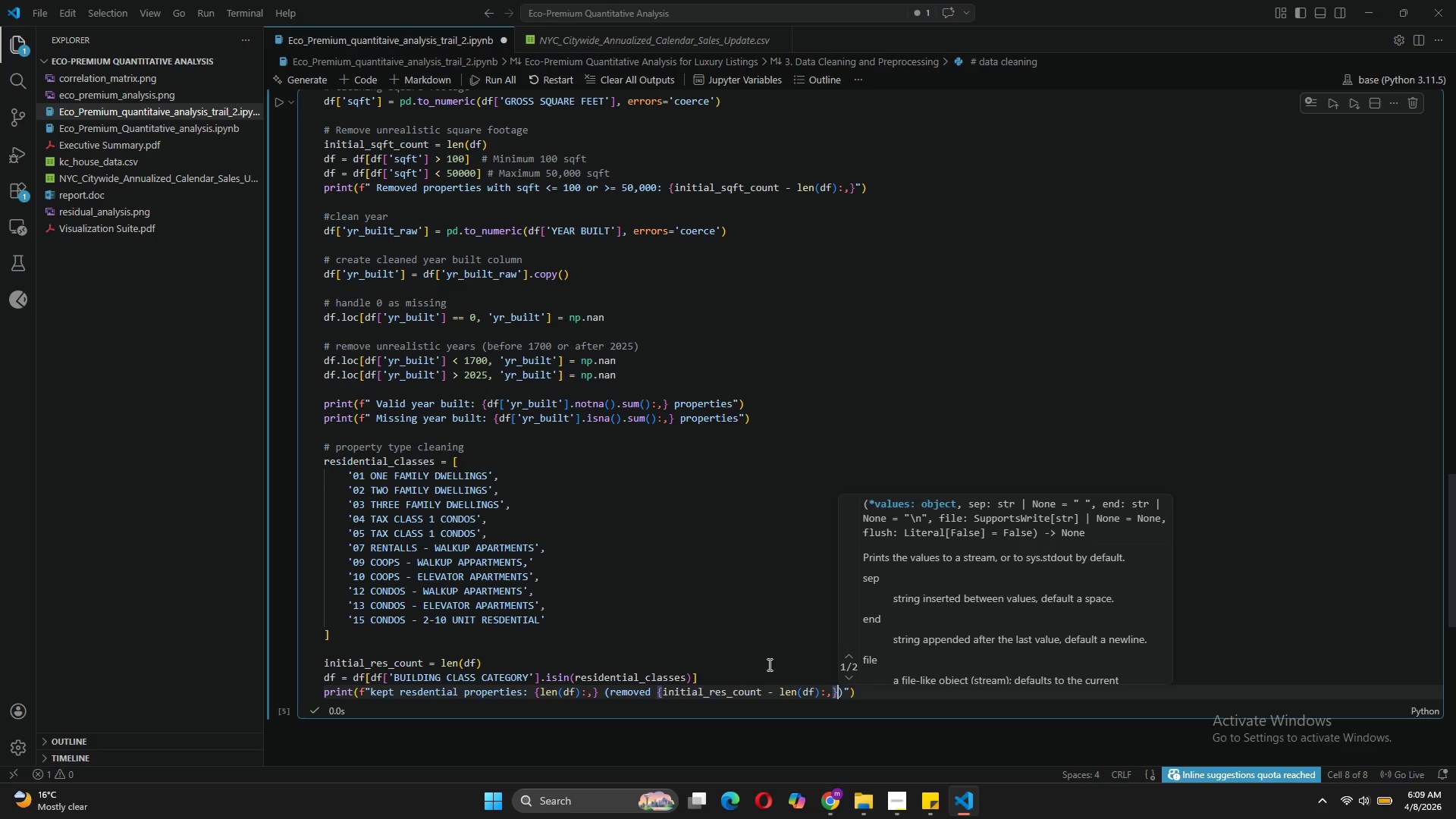 
type( COMMERI)
key(Backspace)
type(CIAL/OTHER)
 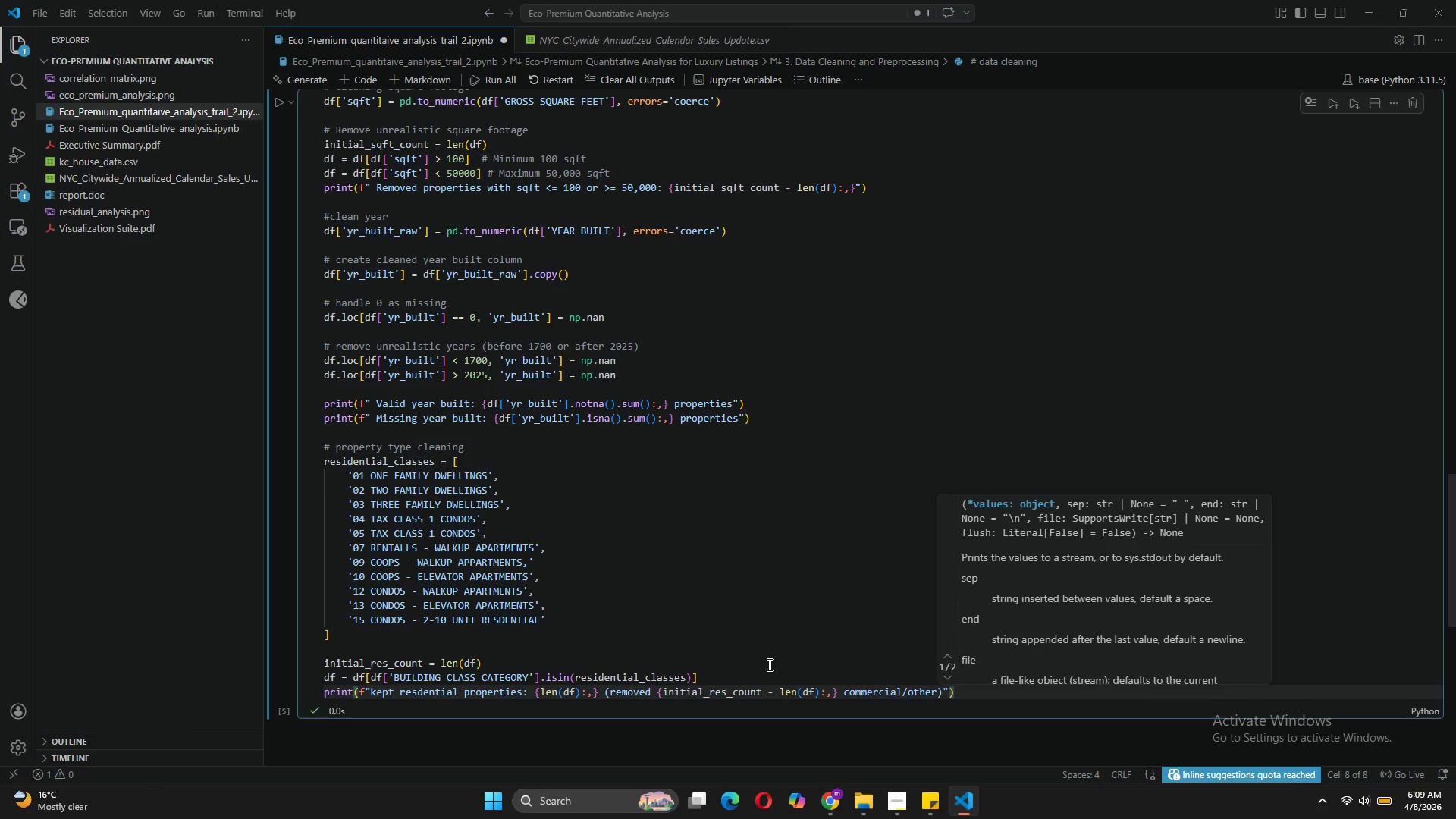 
key(ArrowRight)
 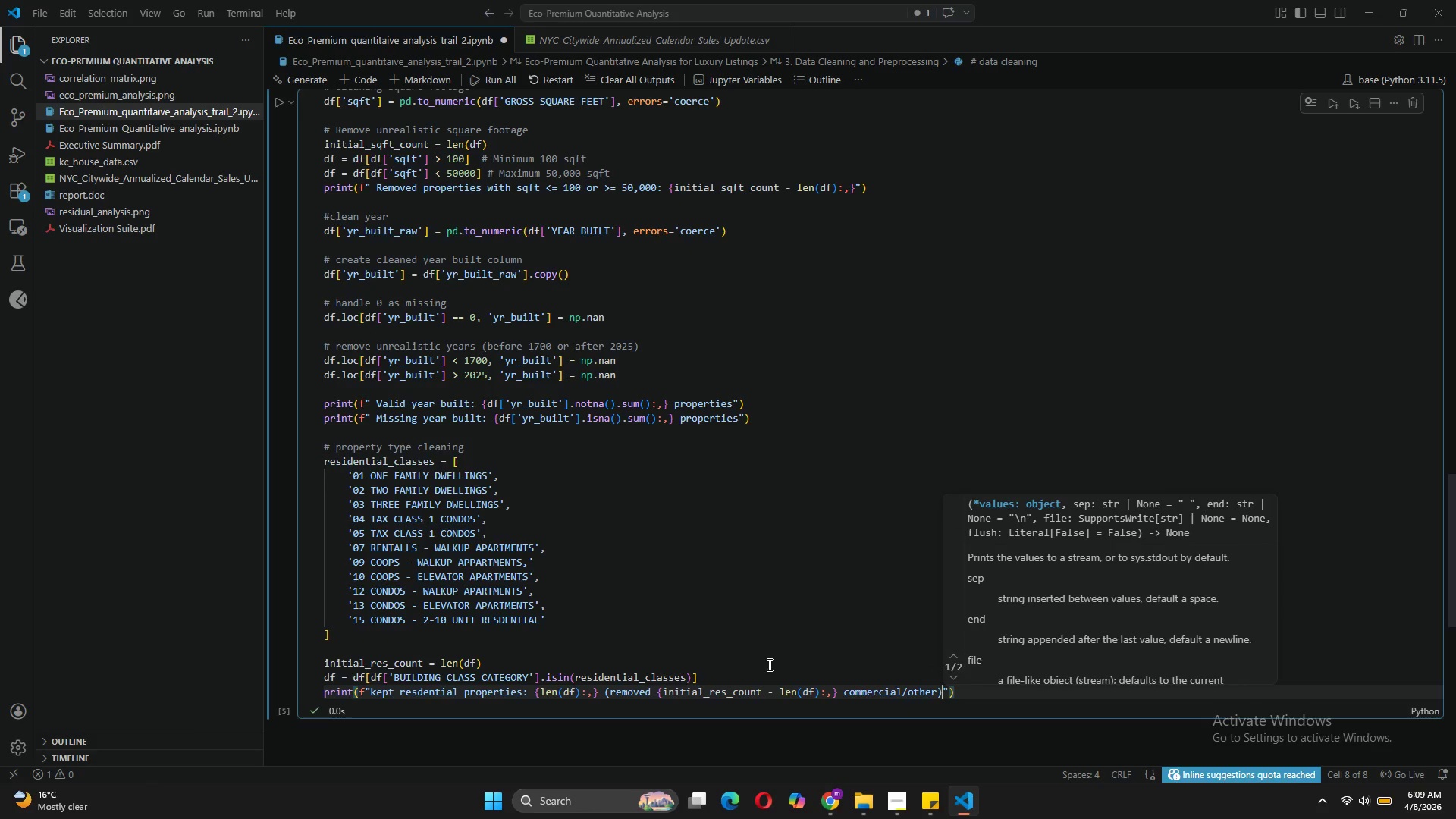 
key(ArrowRight)
 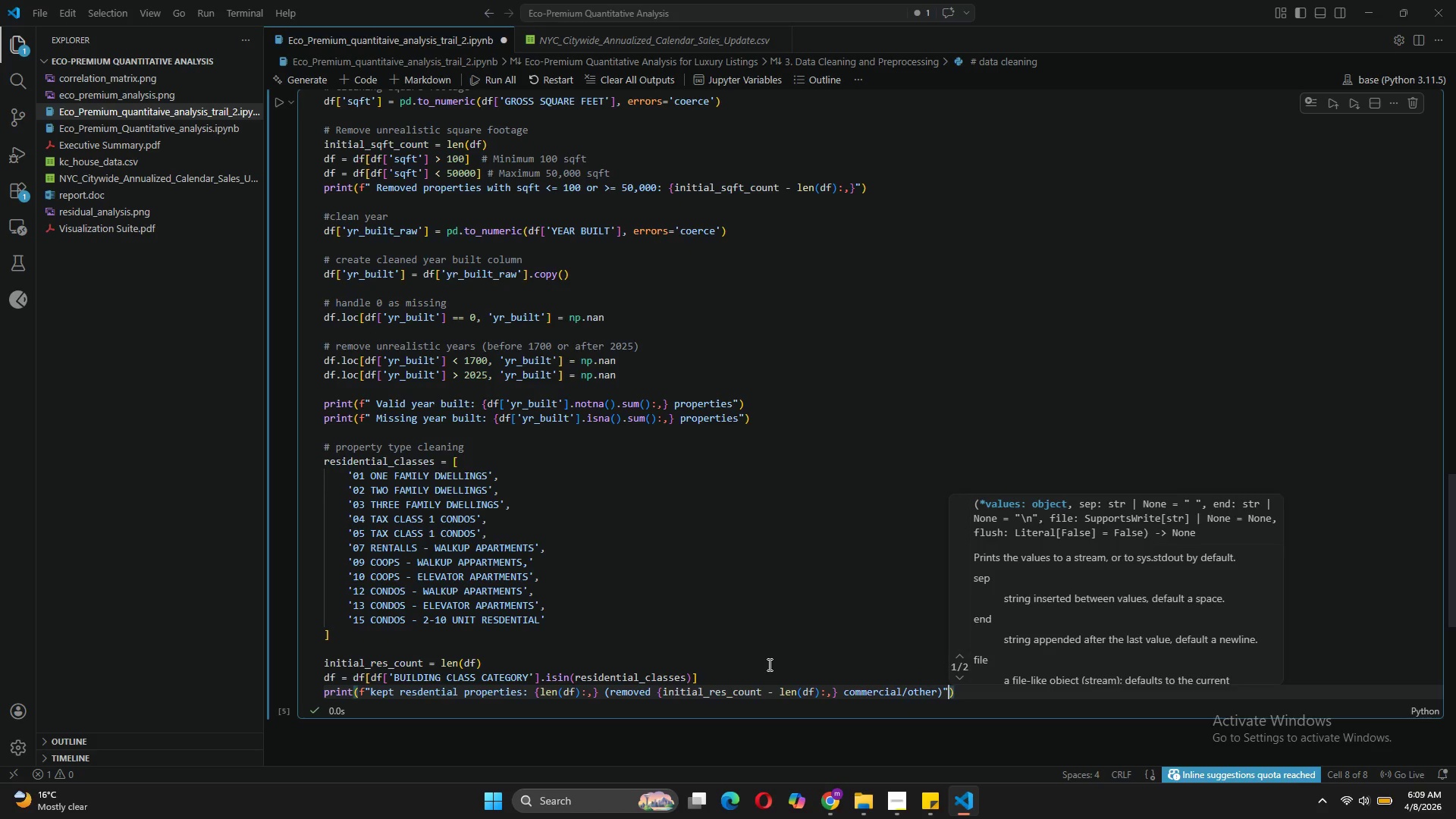 
key(ArrowRight)
 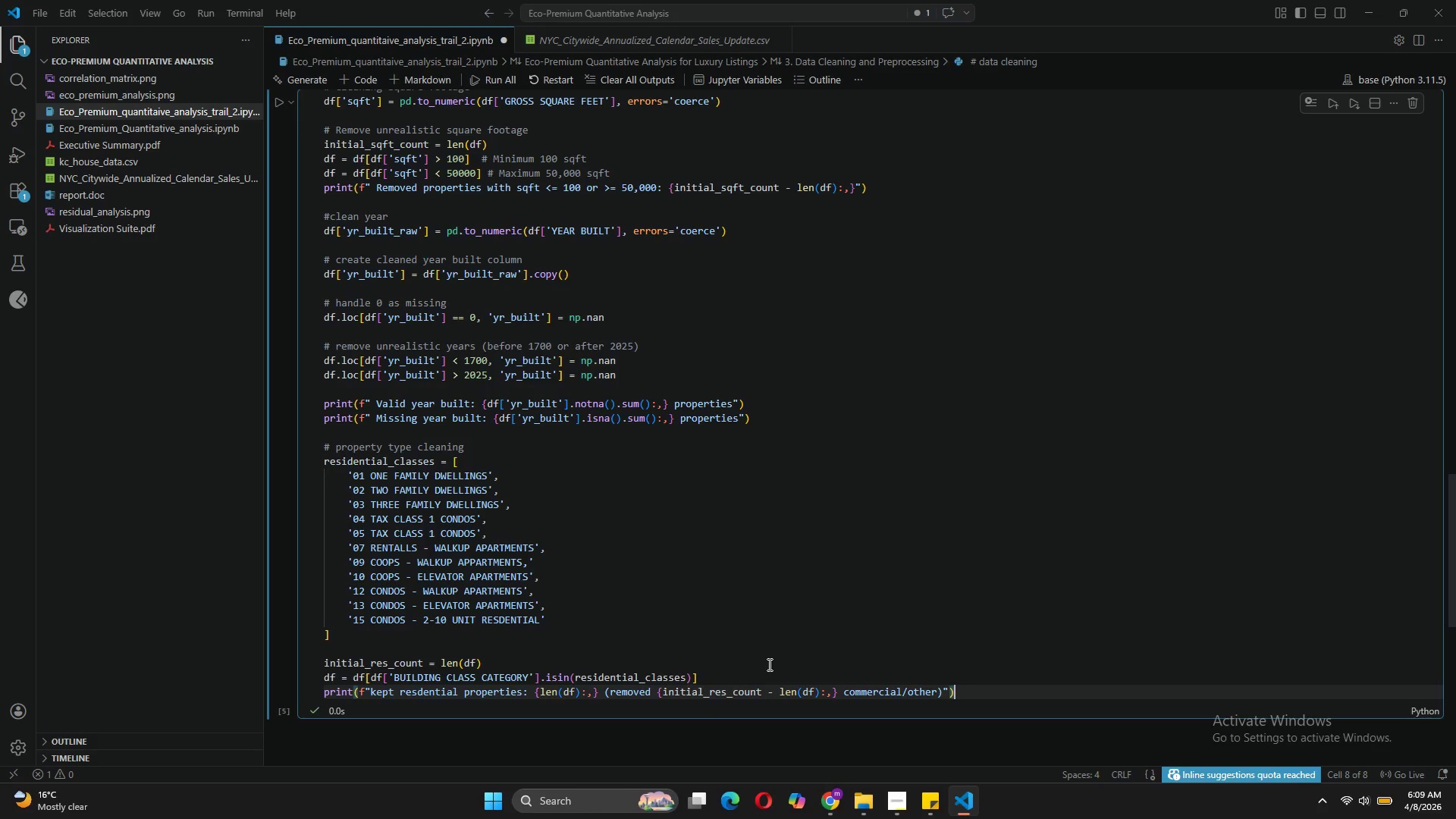 
key(Enter)
 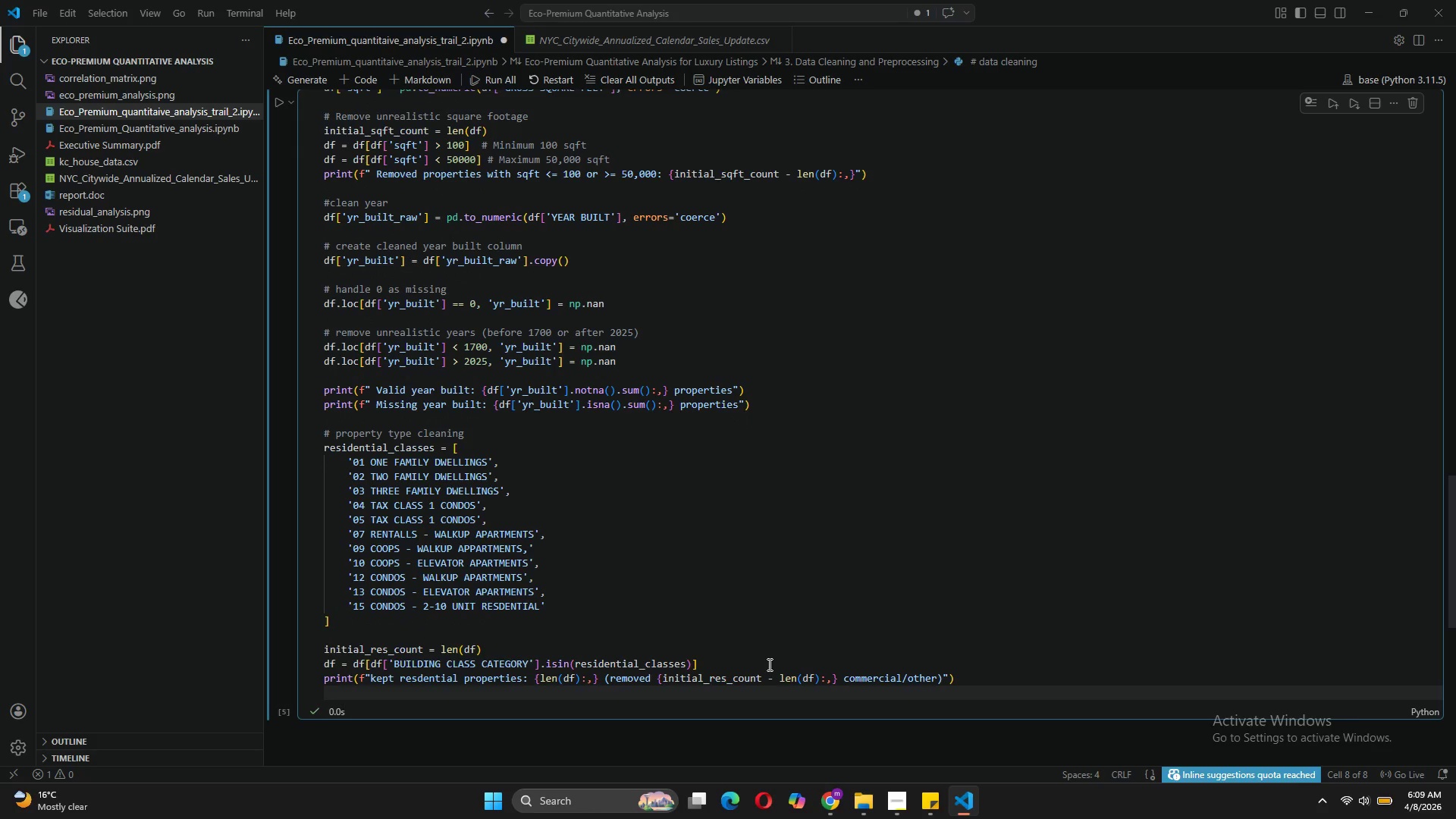 
key(Enter)
 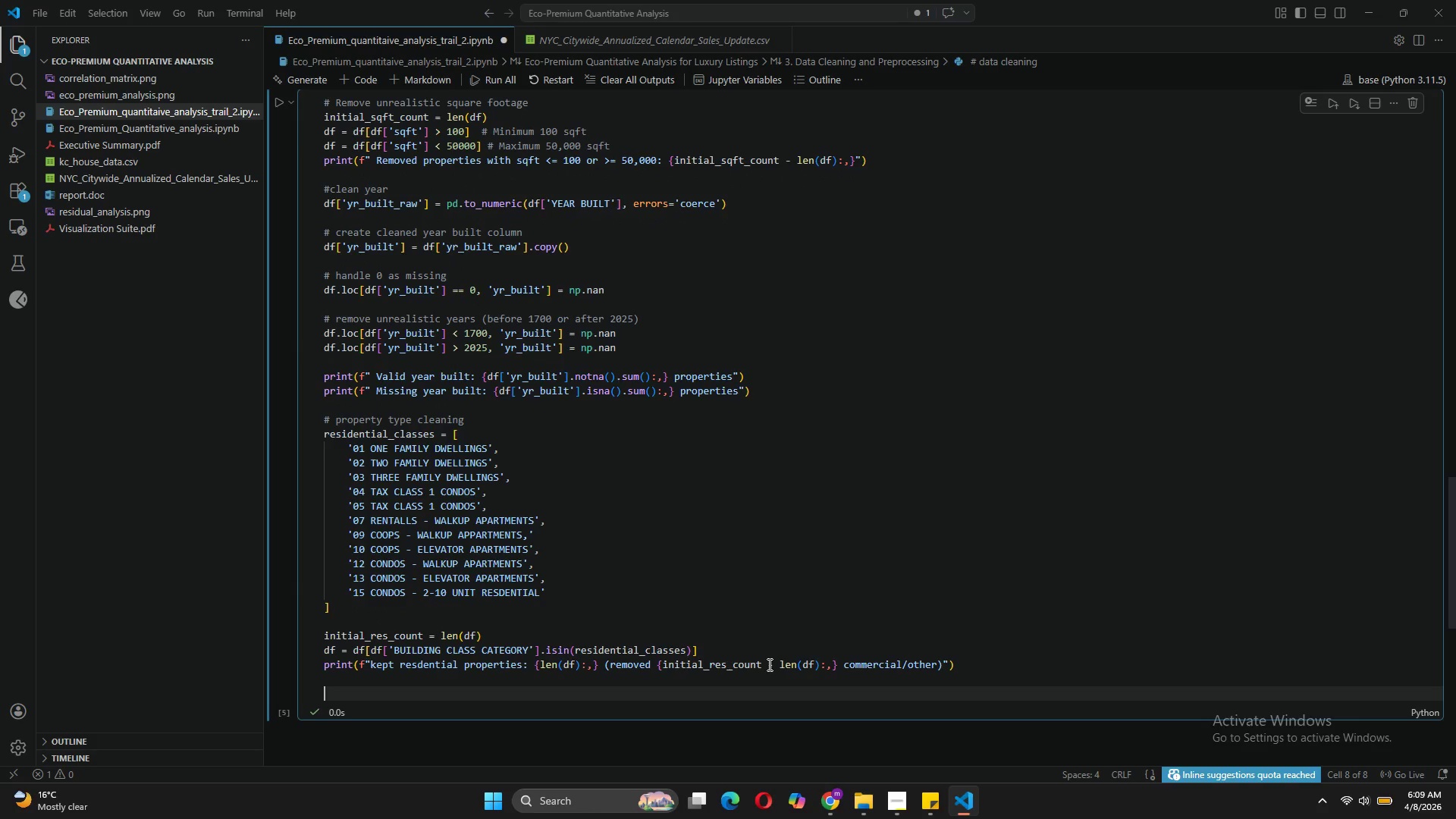 
type(# LOCATION CLEANING)
 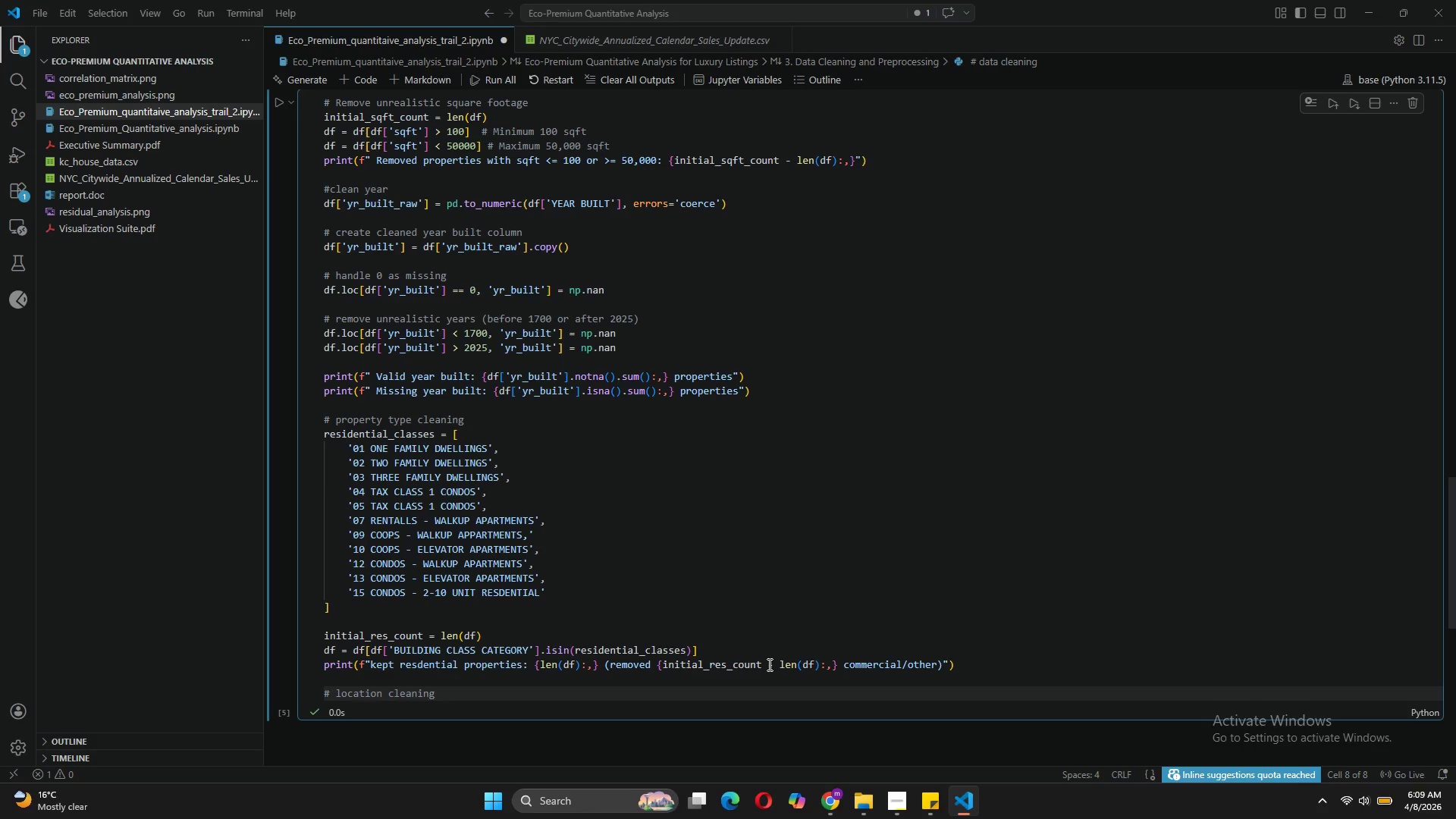 
key(Enter)
 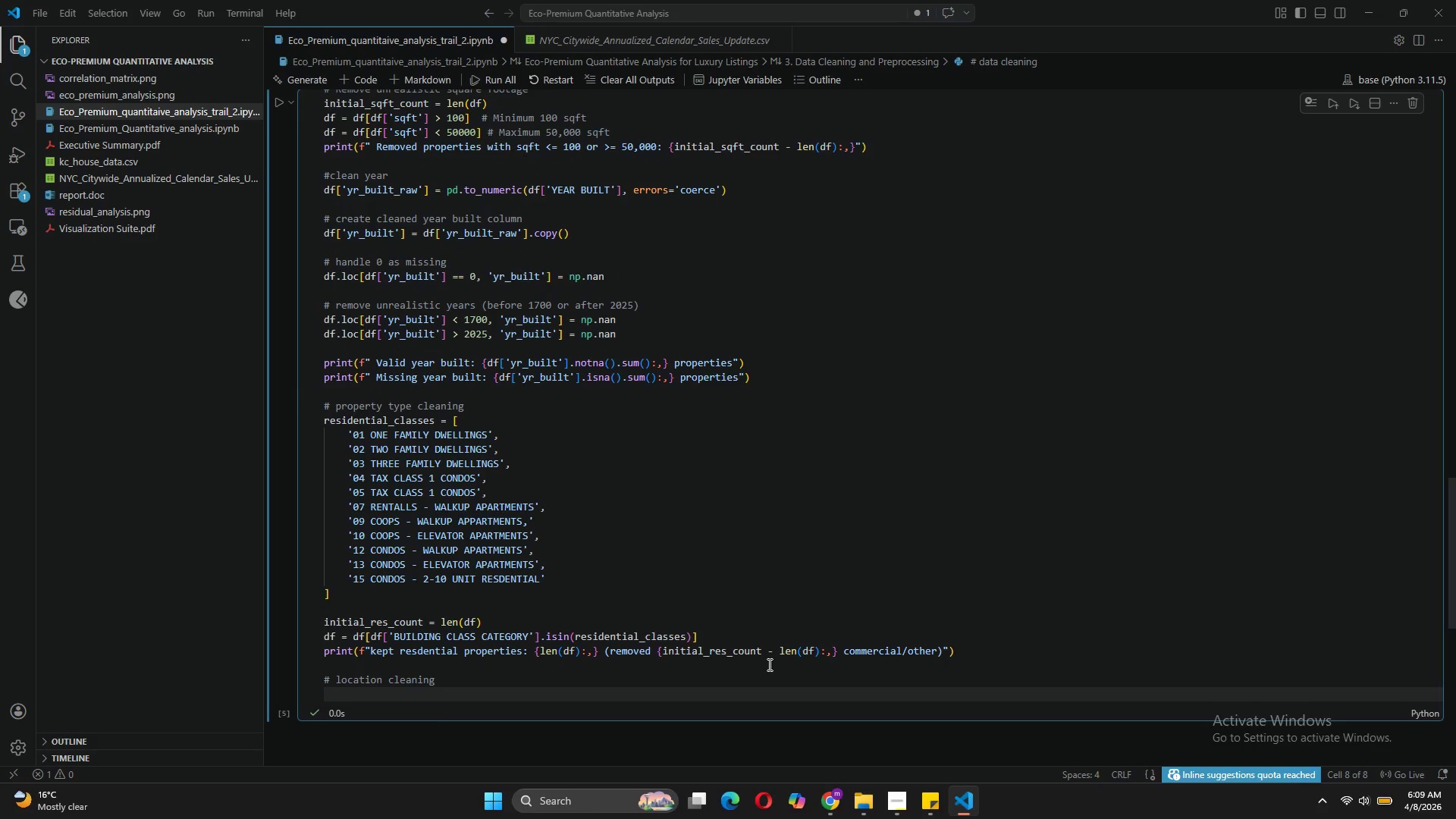 
type(borough_map = {1: 'Manhattan)
 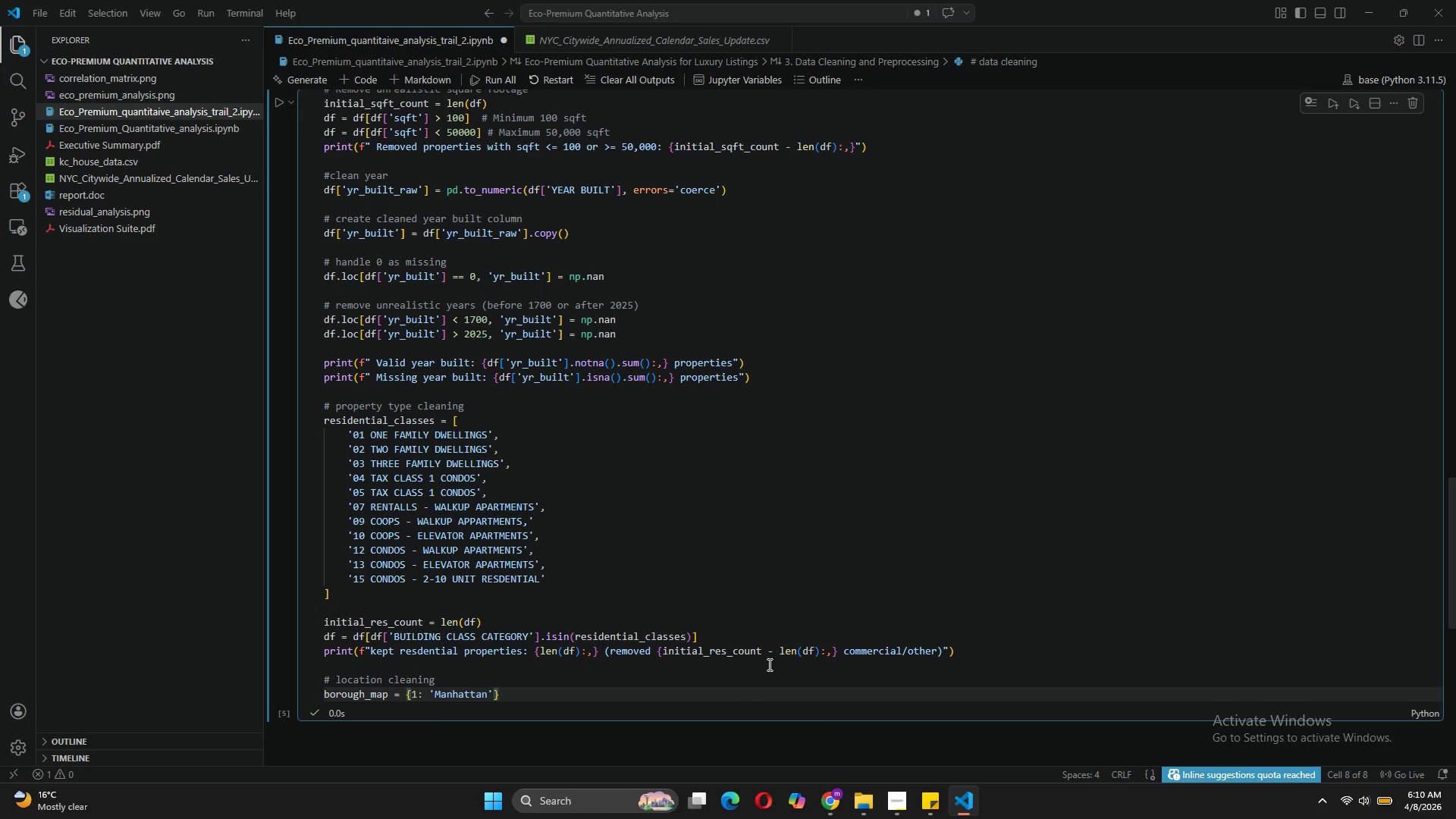 
key(ArrowRight)
 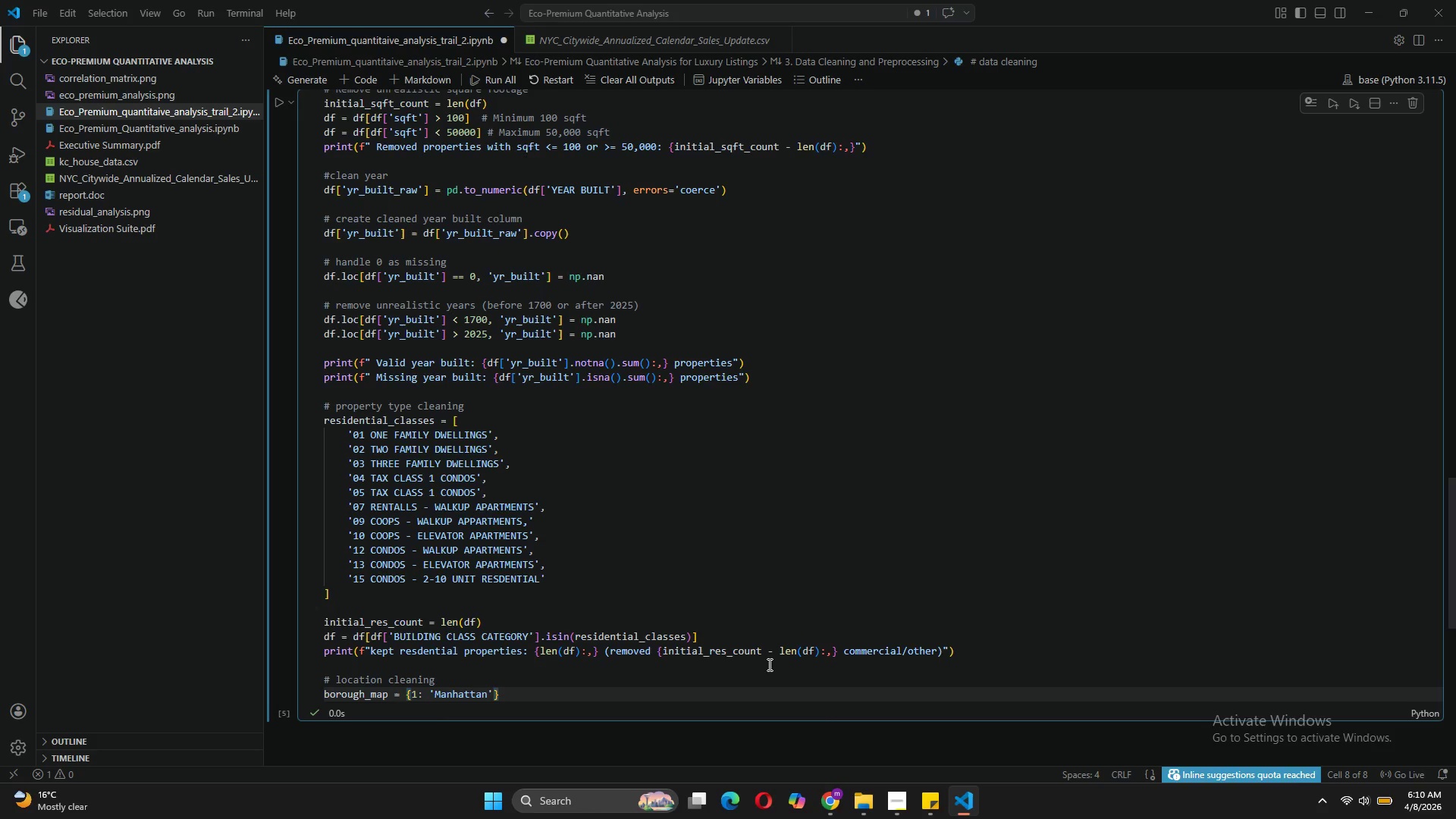 
type(, 2: 'Bronx)
 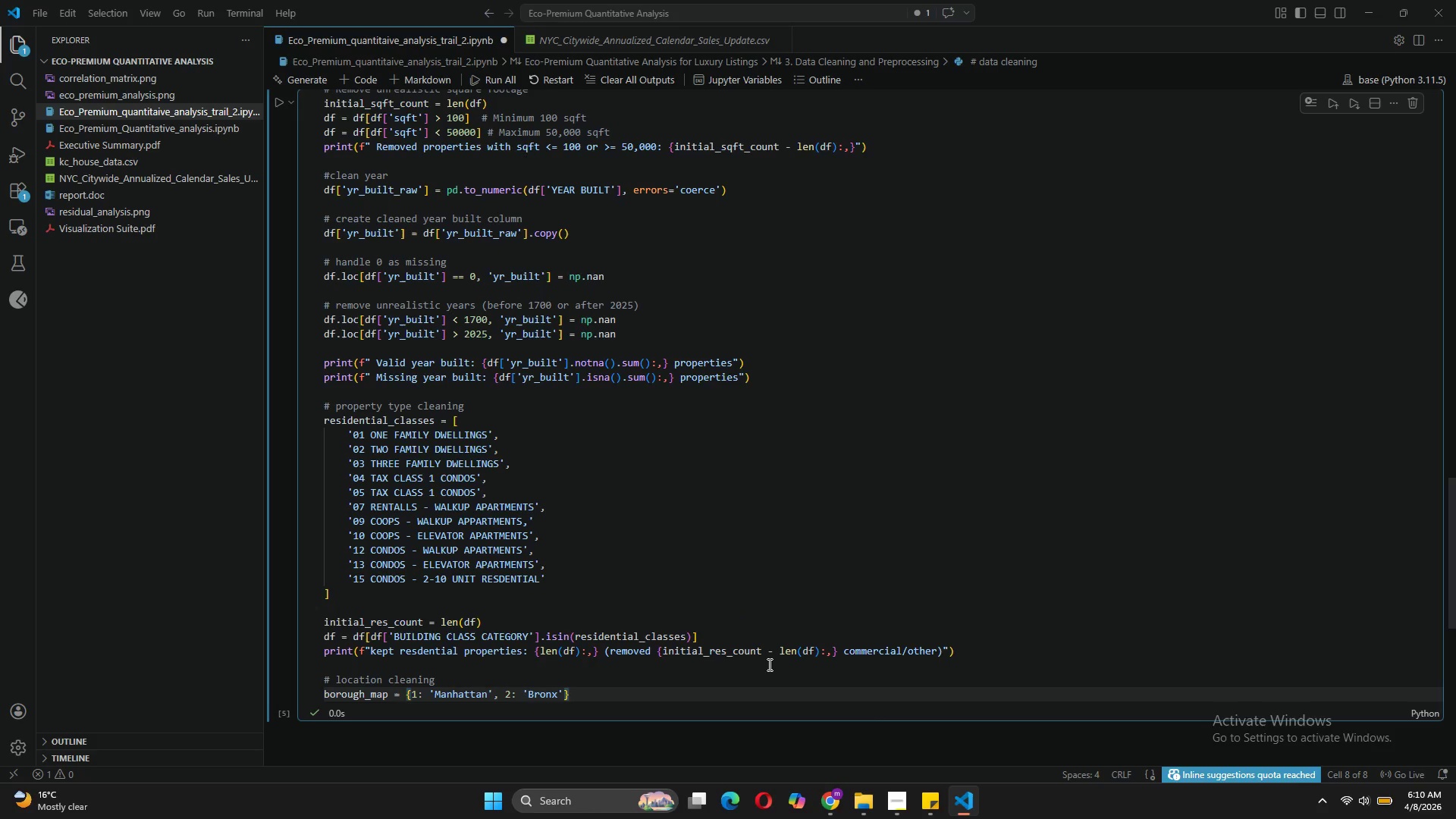 
key(ArrowRight)
 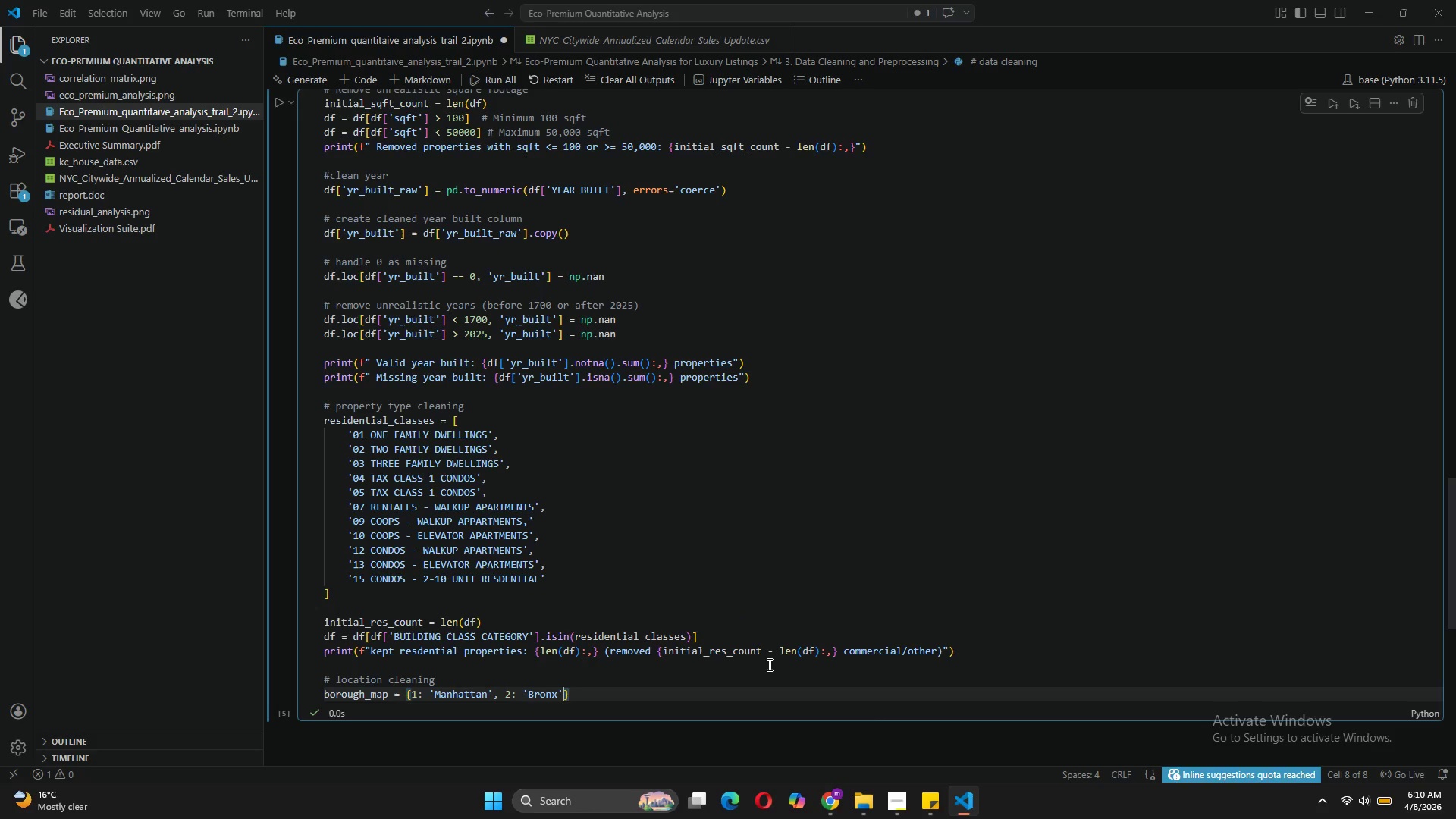 
key(Comma)
 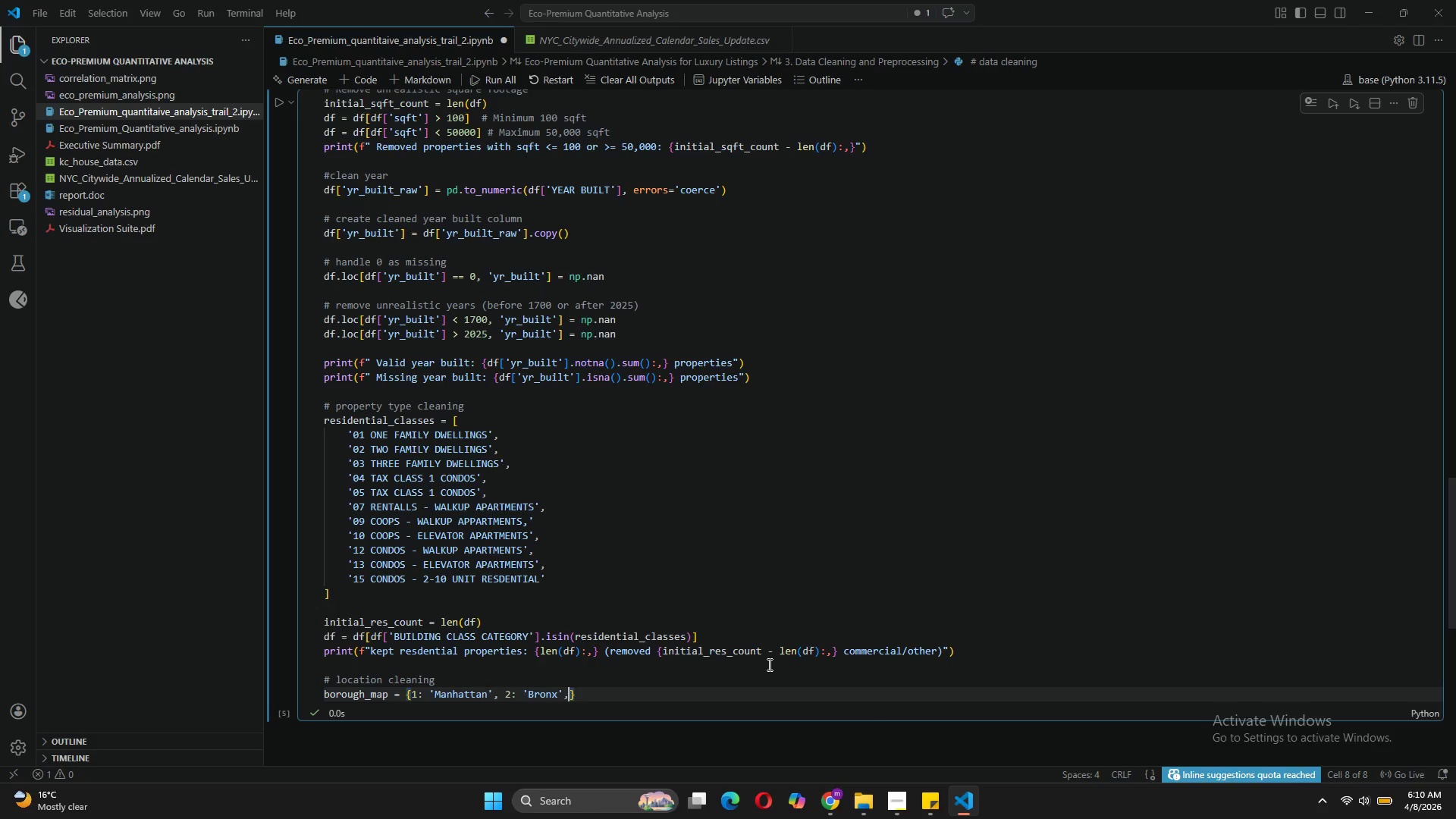 
key(Space)
 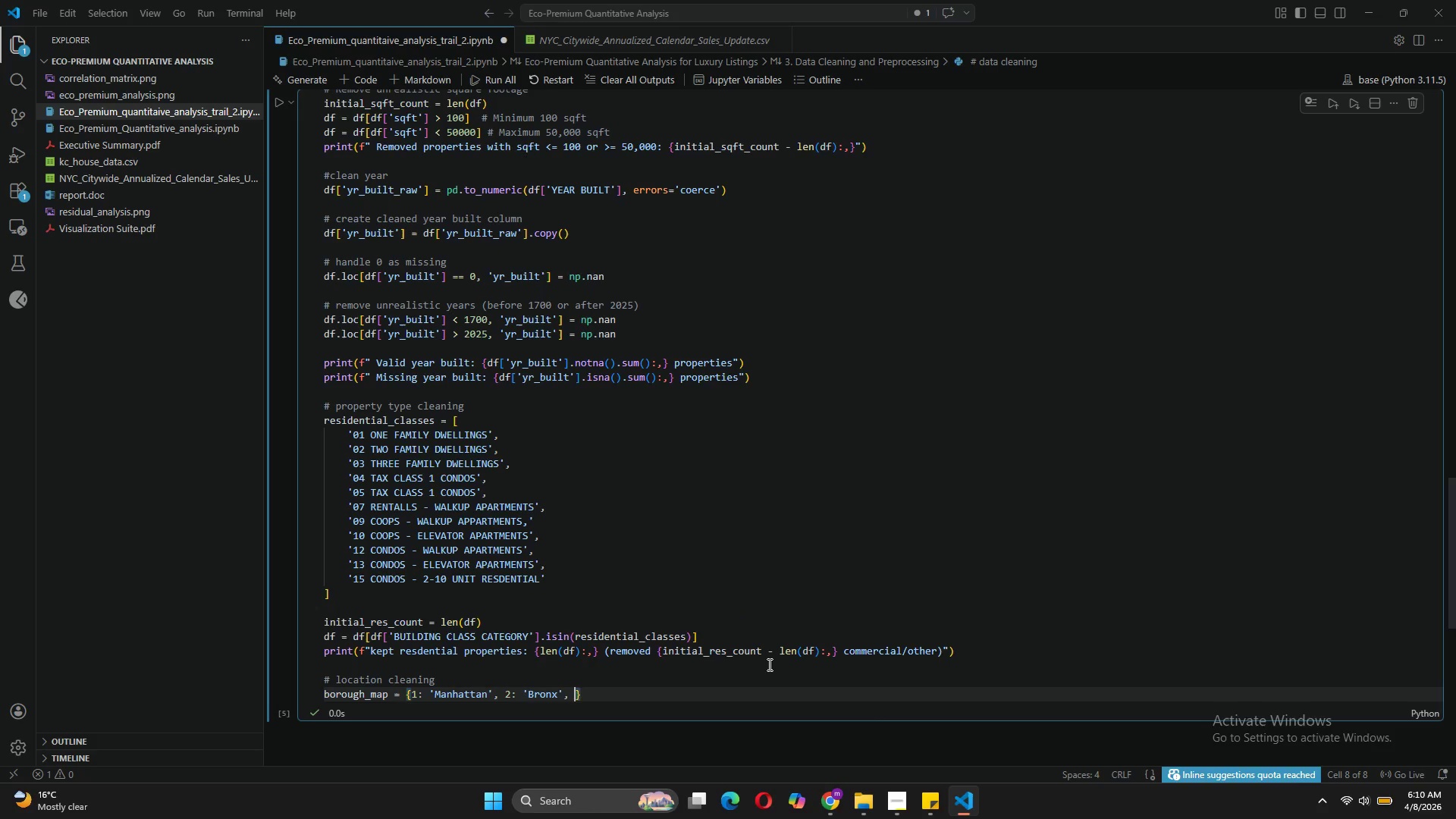 
key(3)
 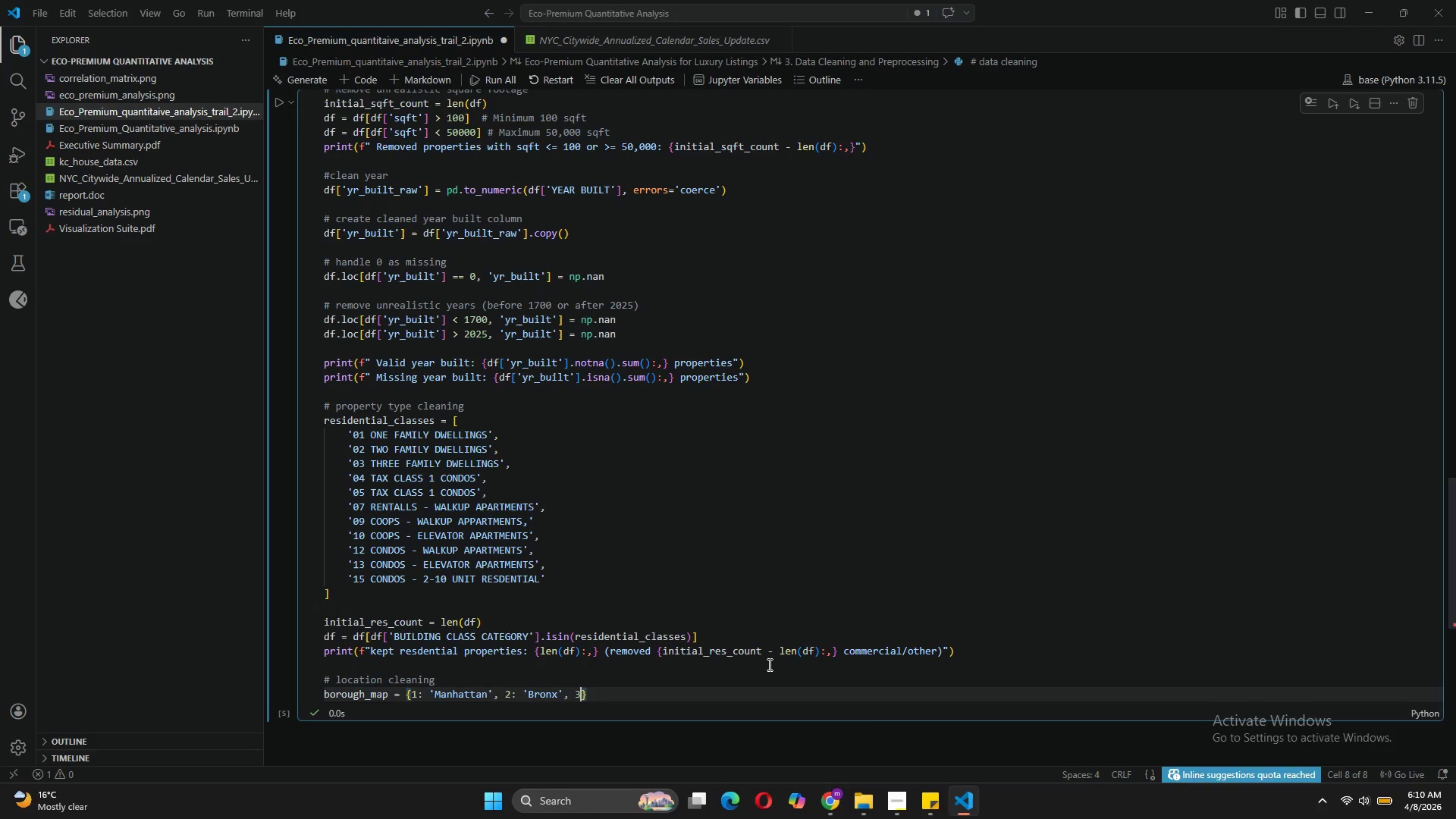 
key(Shift+Quote)
 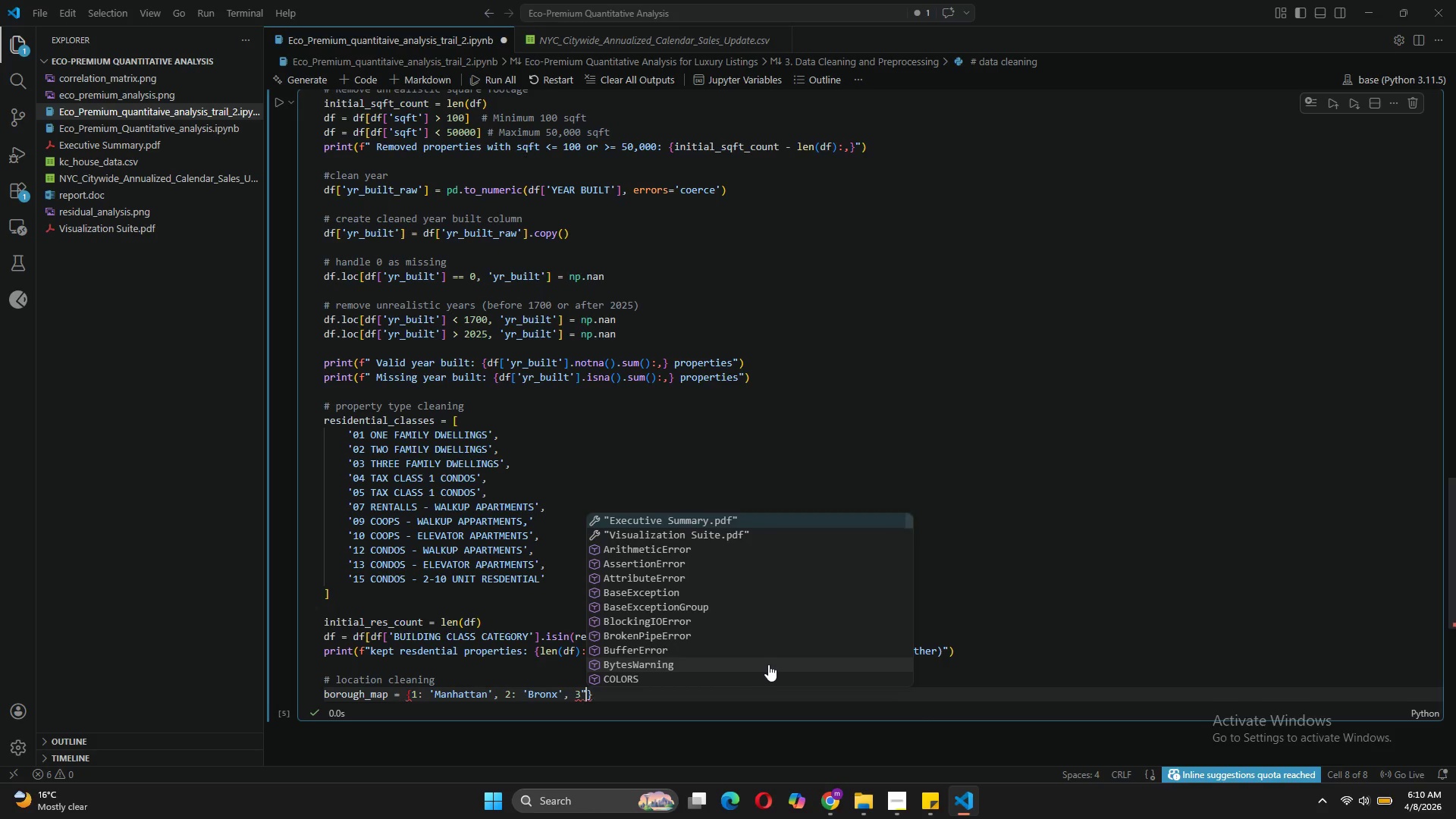 
key(Backspace)
 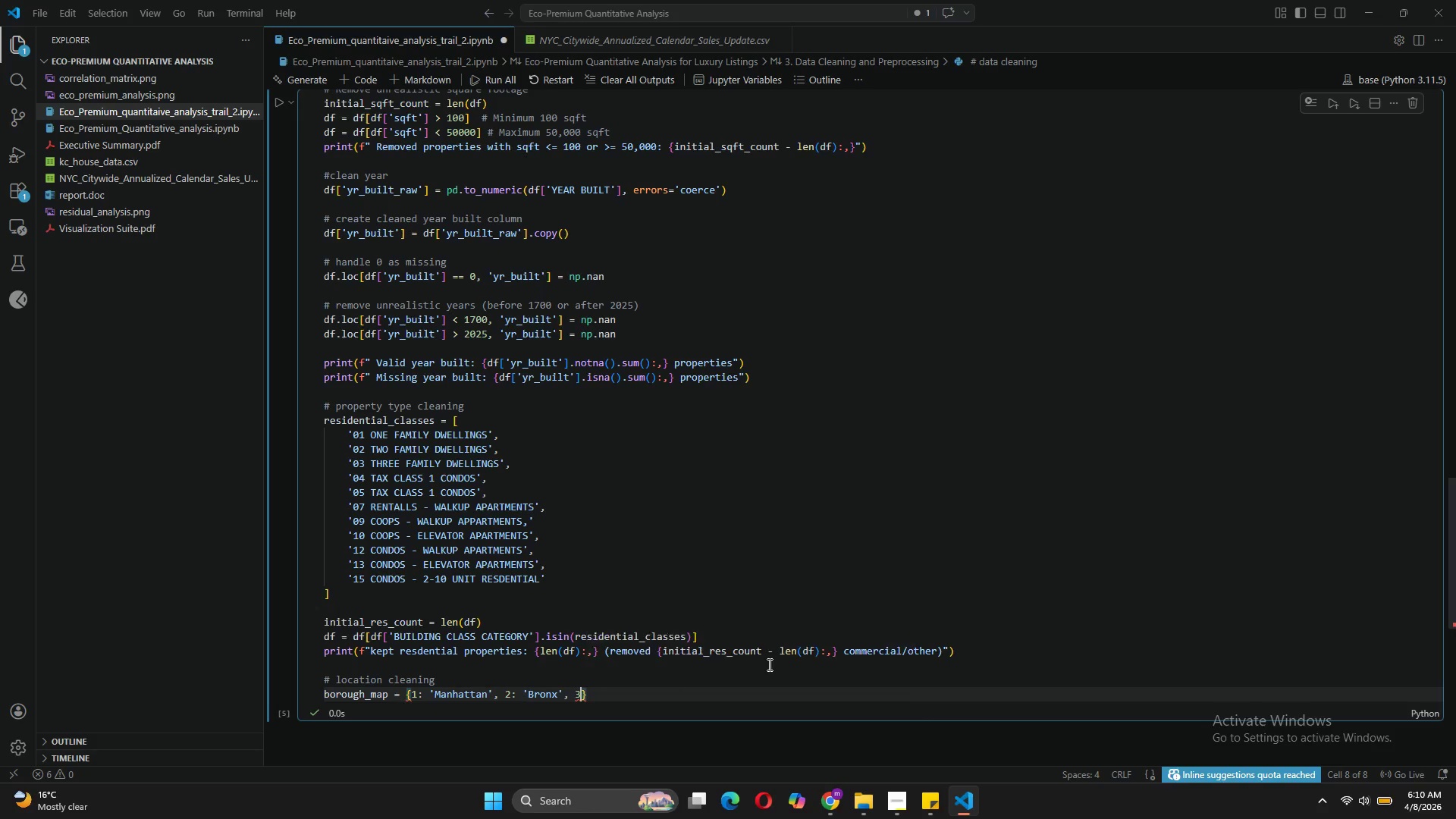 
key(Shift+Semicolon)
 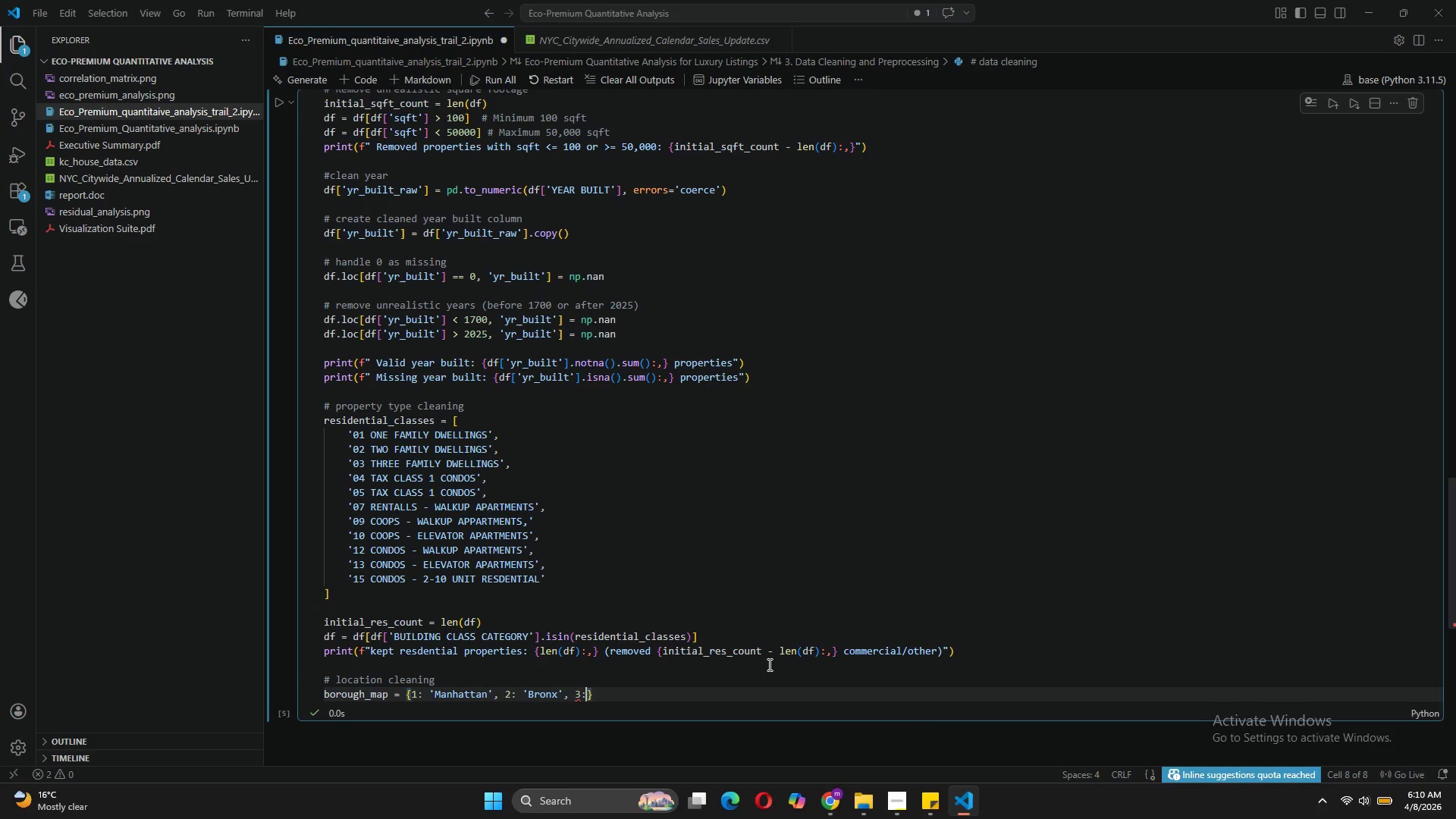 
key(Space)
 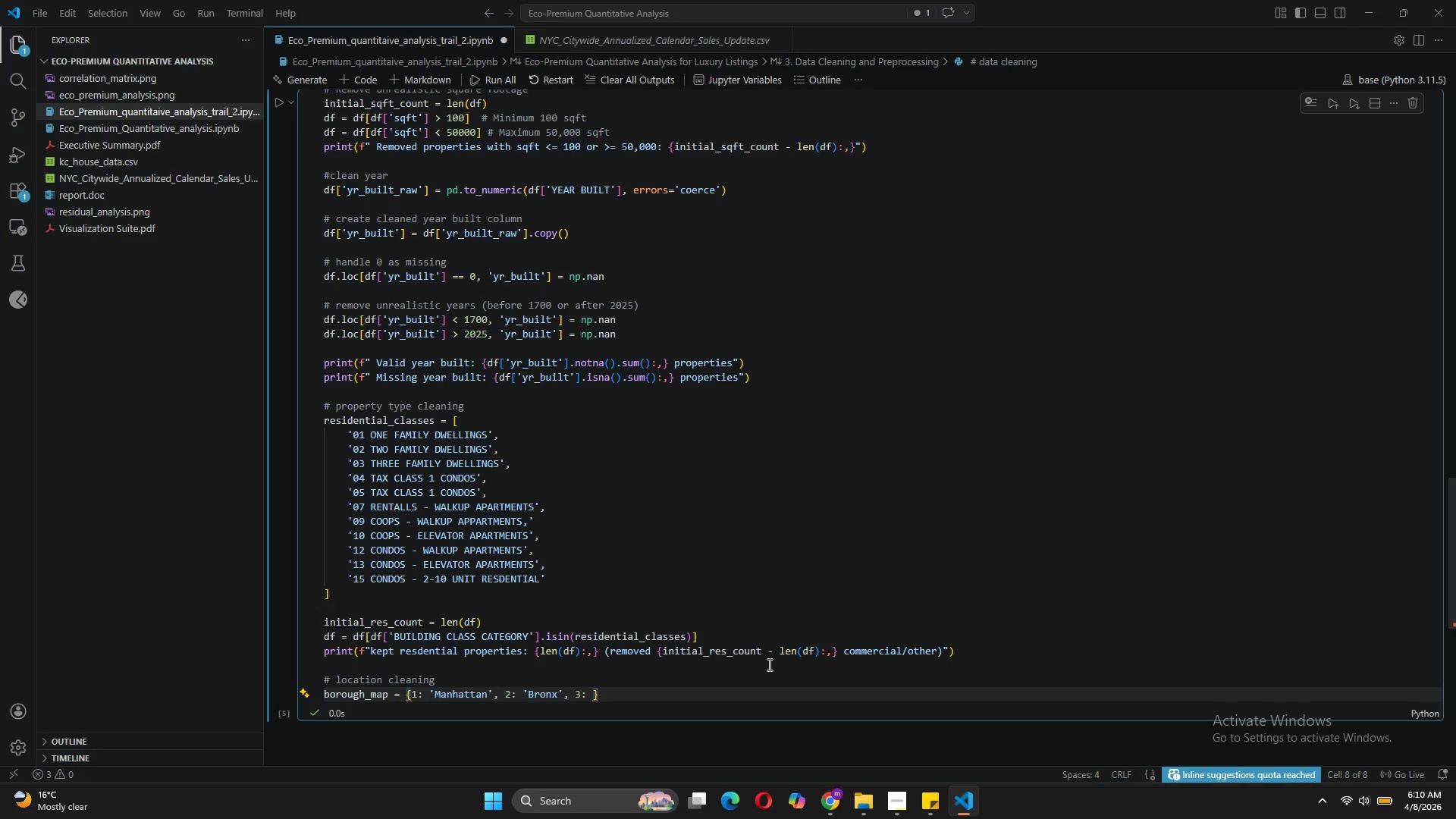 
wait(10.55)
 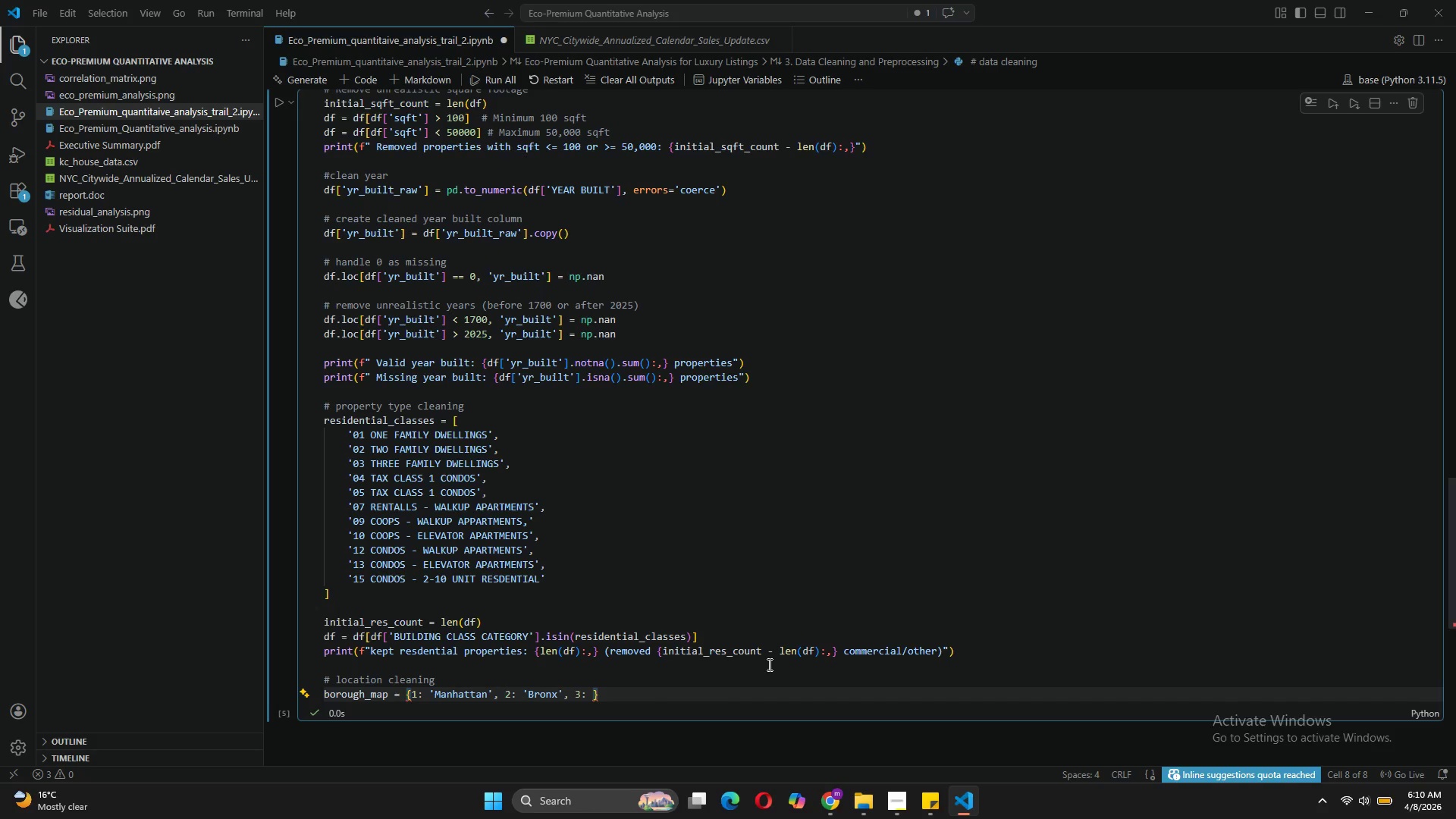 
type('Brooky)
key(Backspace)
type(lyn)
 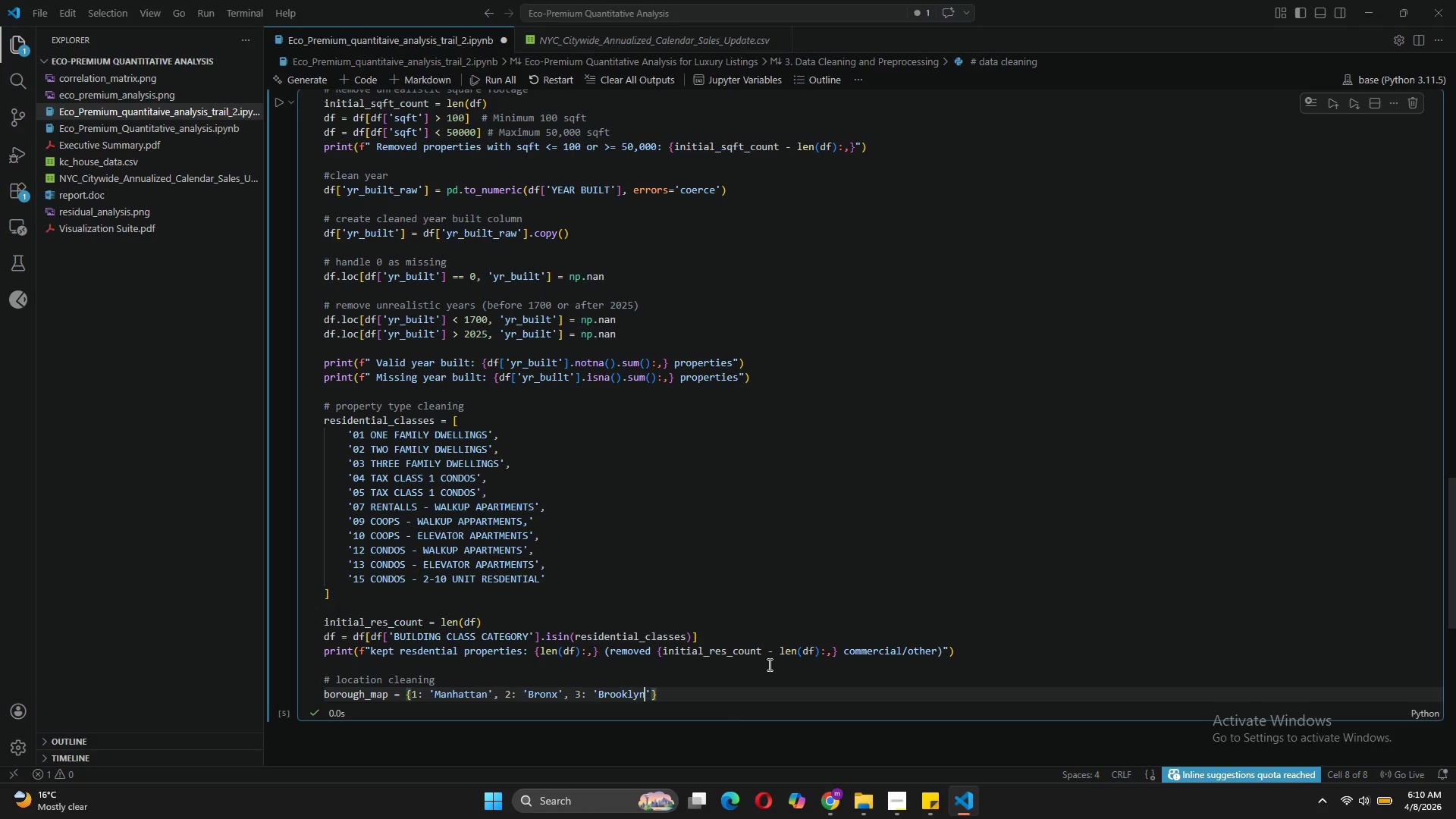 
wait(12.16)
 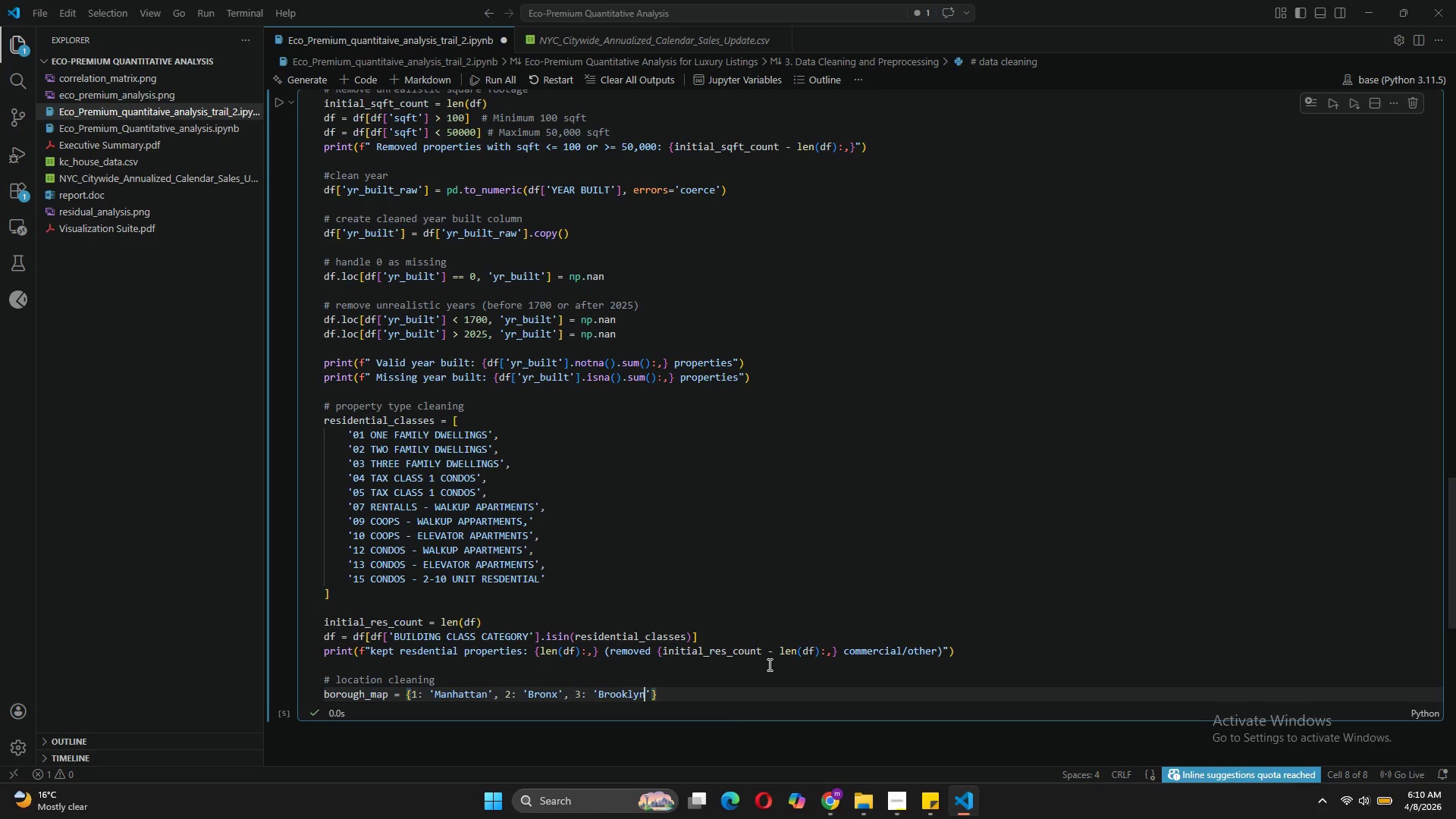 
key(Comma)
 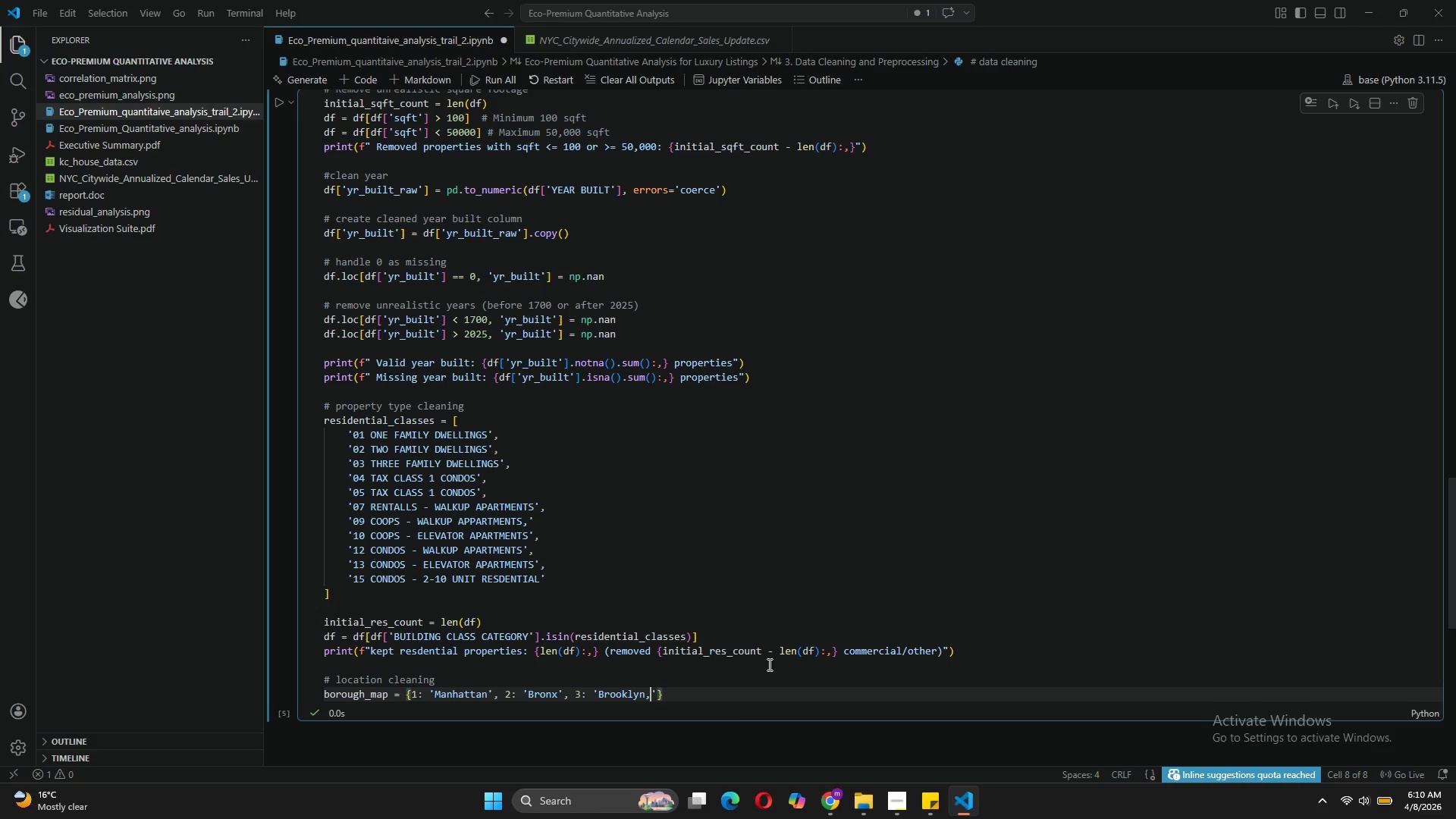 
key(Space)
 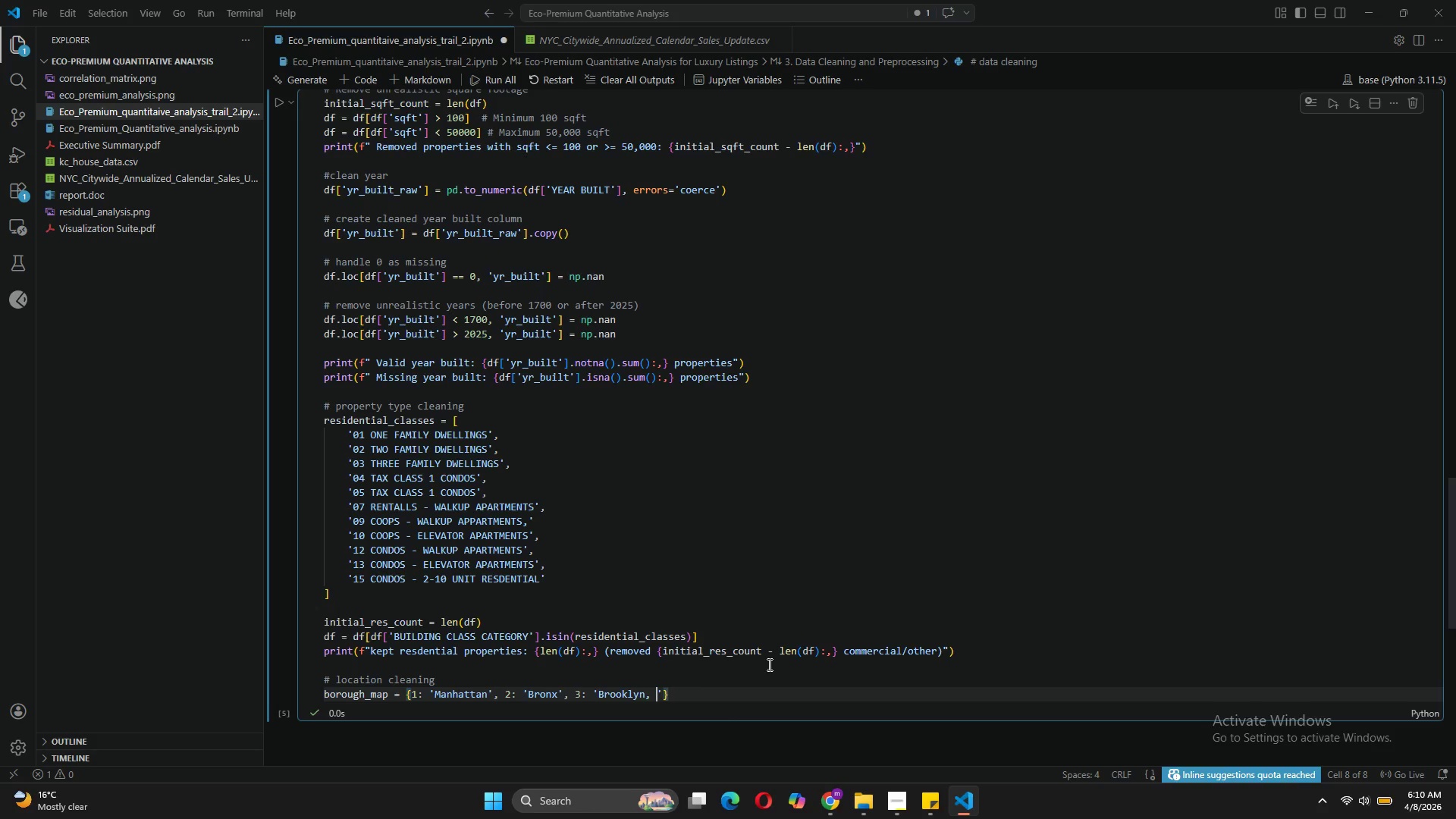 
key(4)
 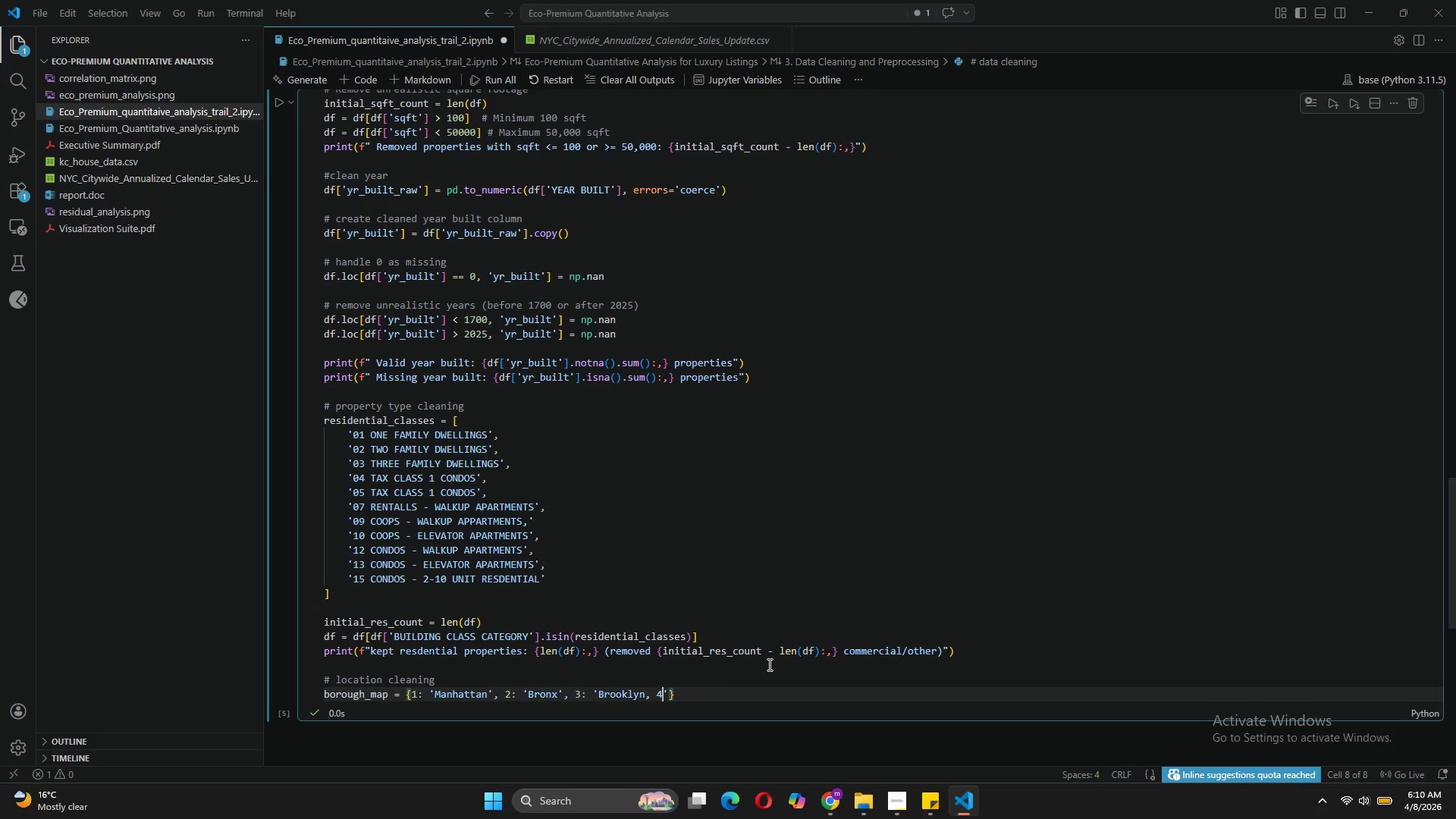 
type(: 'Queens', 5: ')
 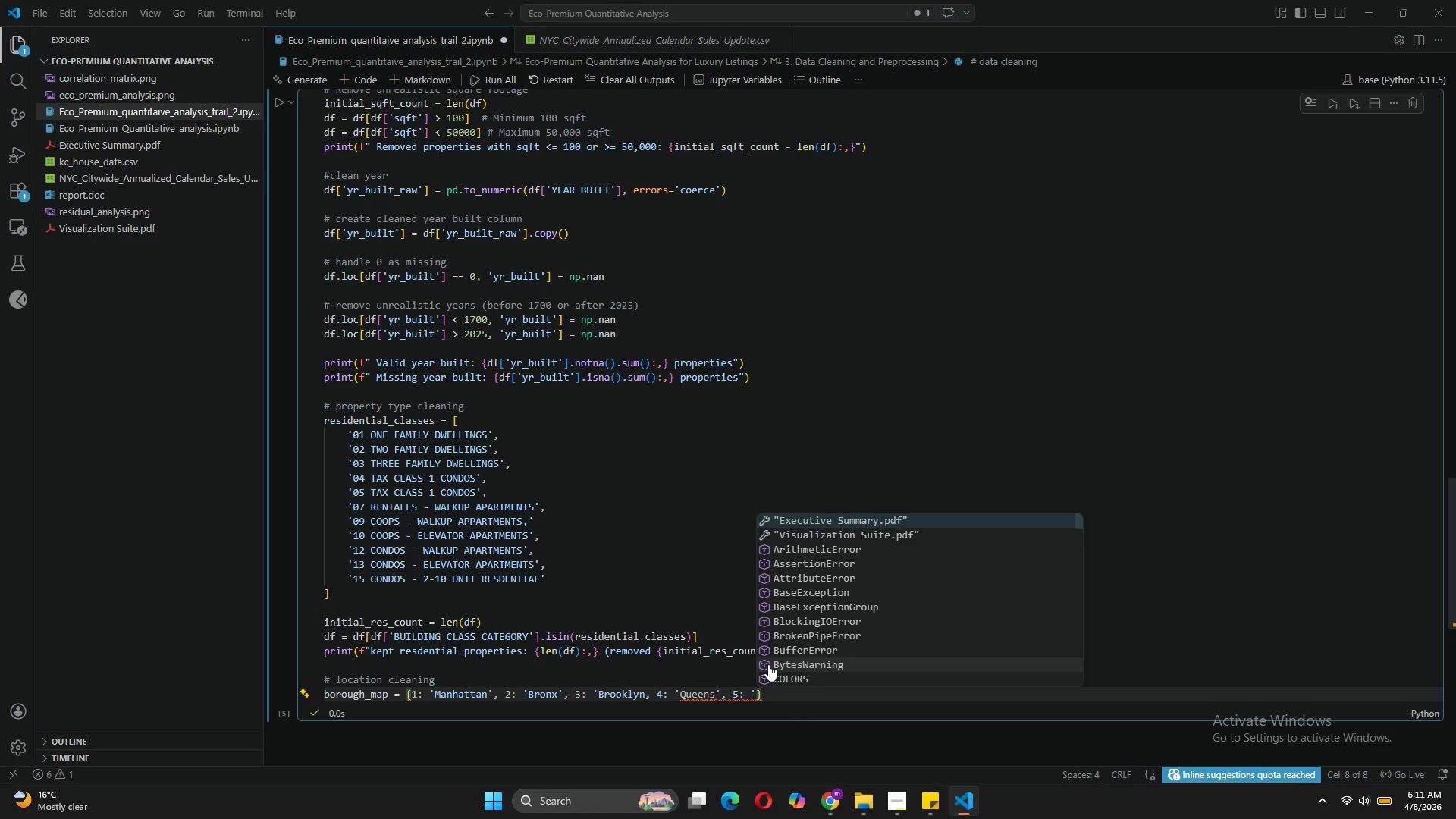 
type(state)
key(Backspace)
key(Backspace)
key(Backspace)
key(Backspace)
key(Backspace)
type(Staten )
 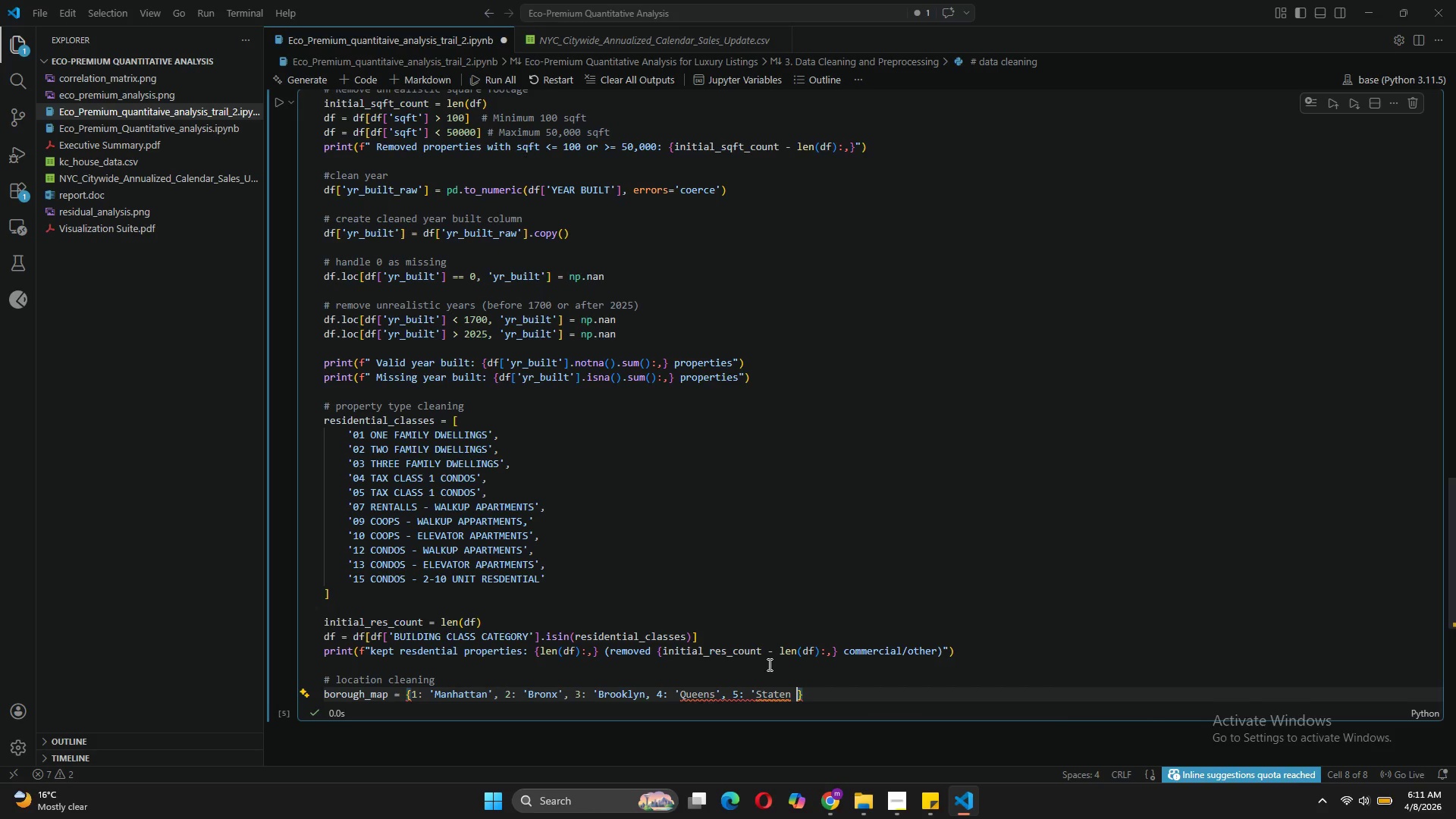 
type(Island')
 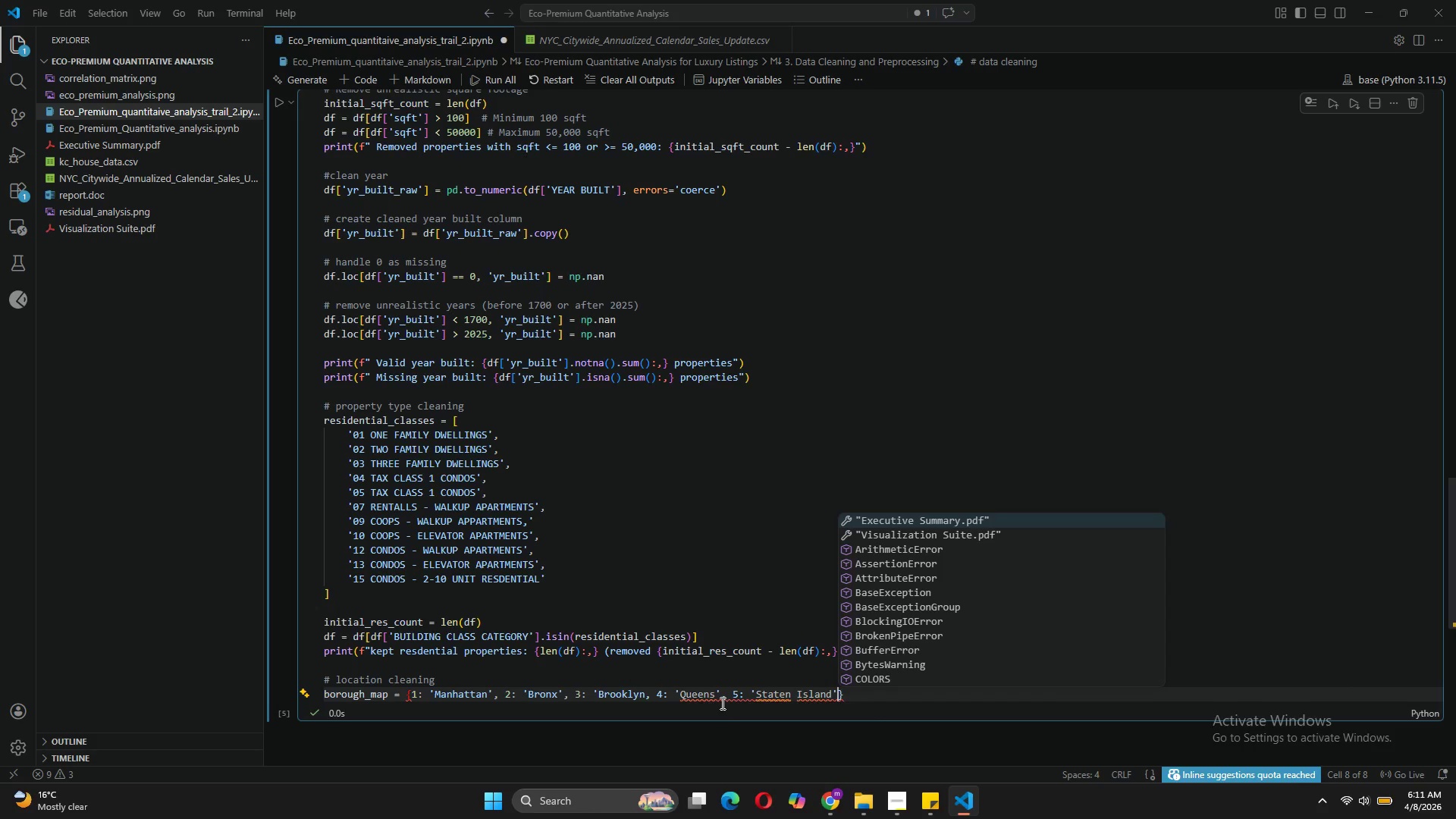 
wait(5.16)
 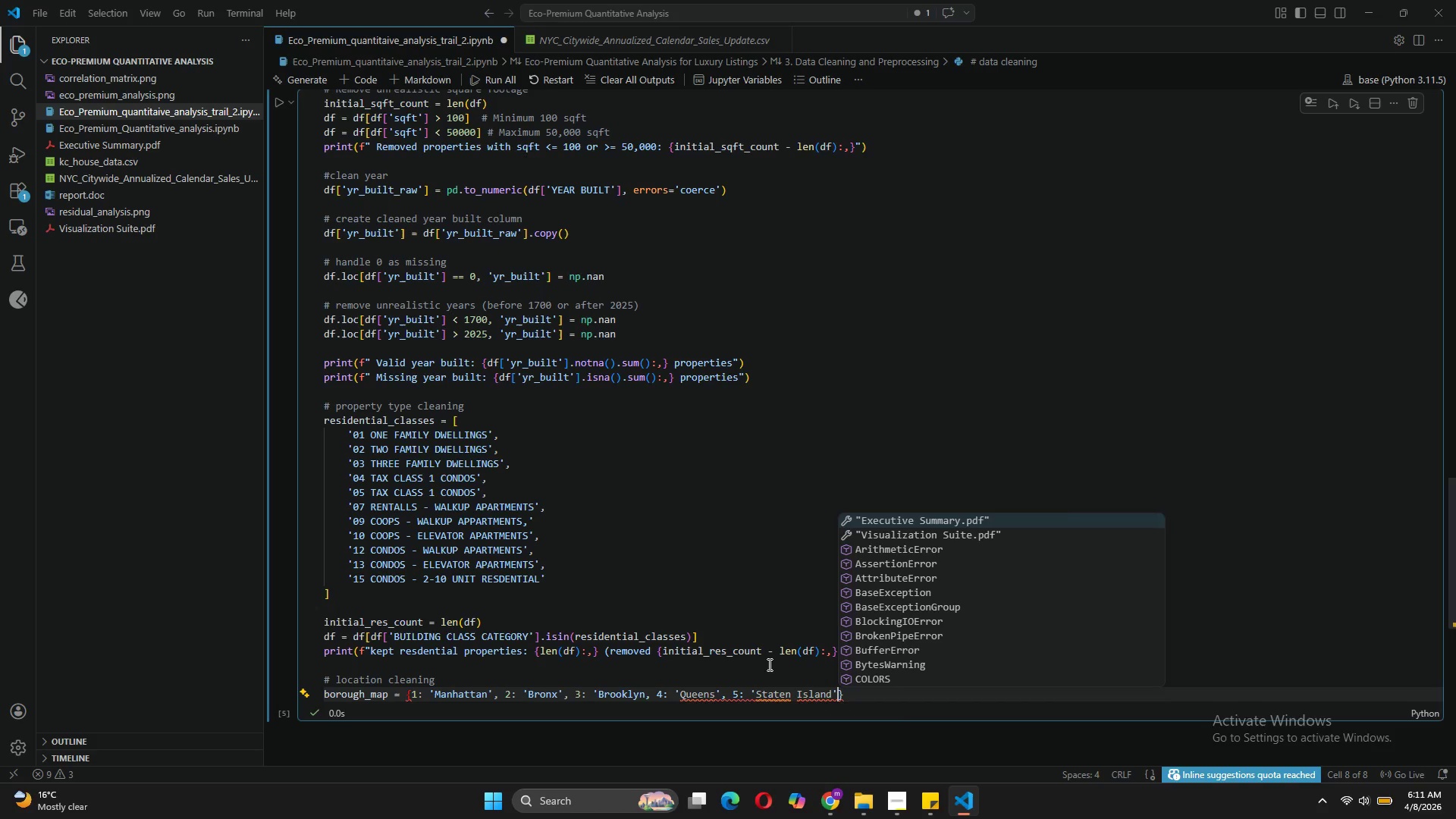 
left_click([643, 694])
 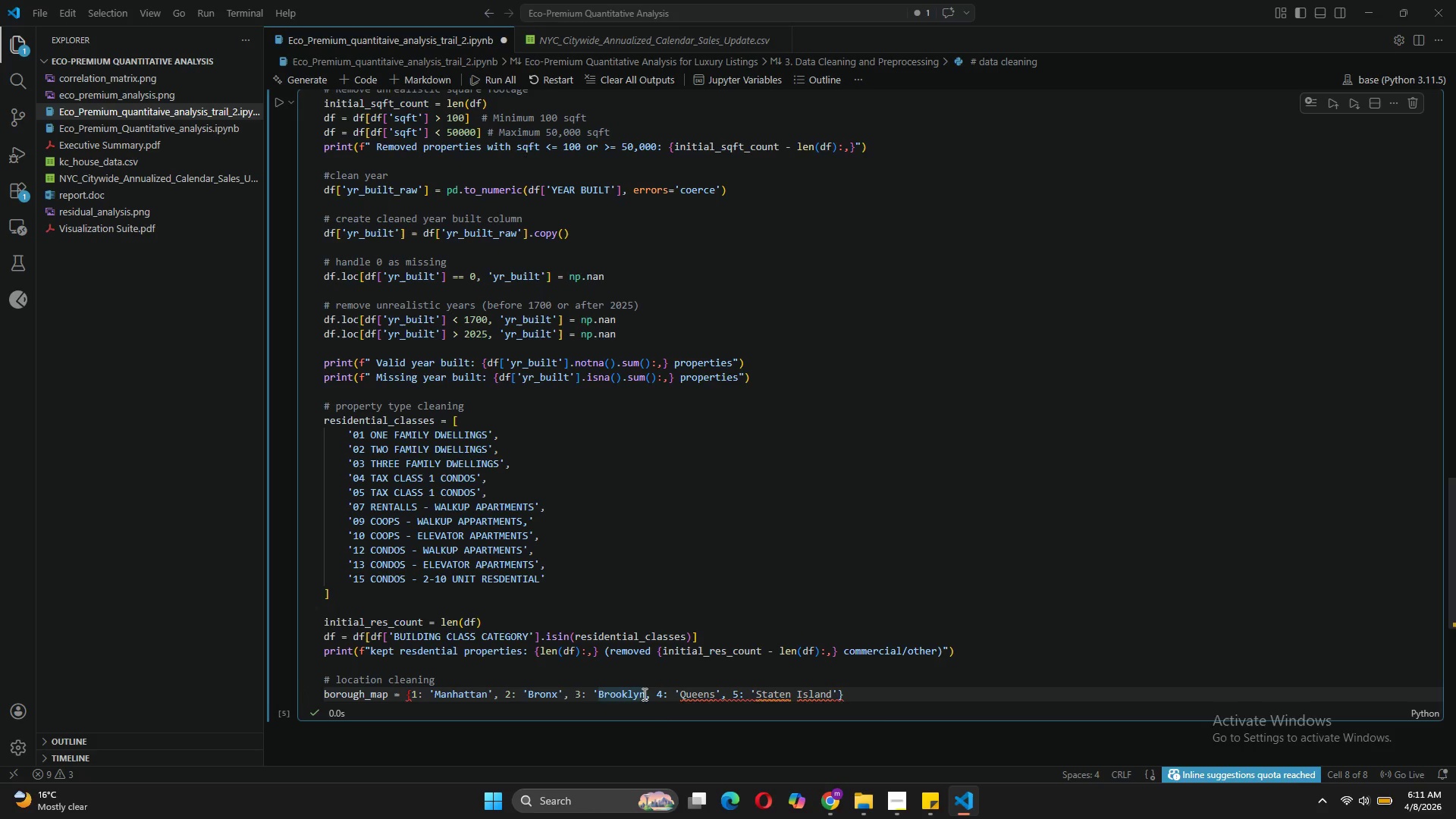 
key(Quote)
 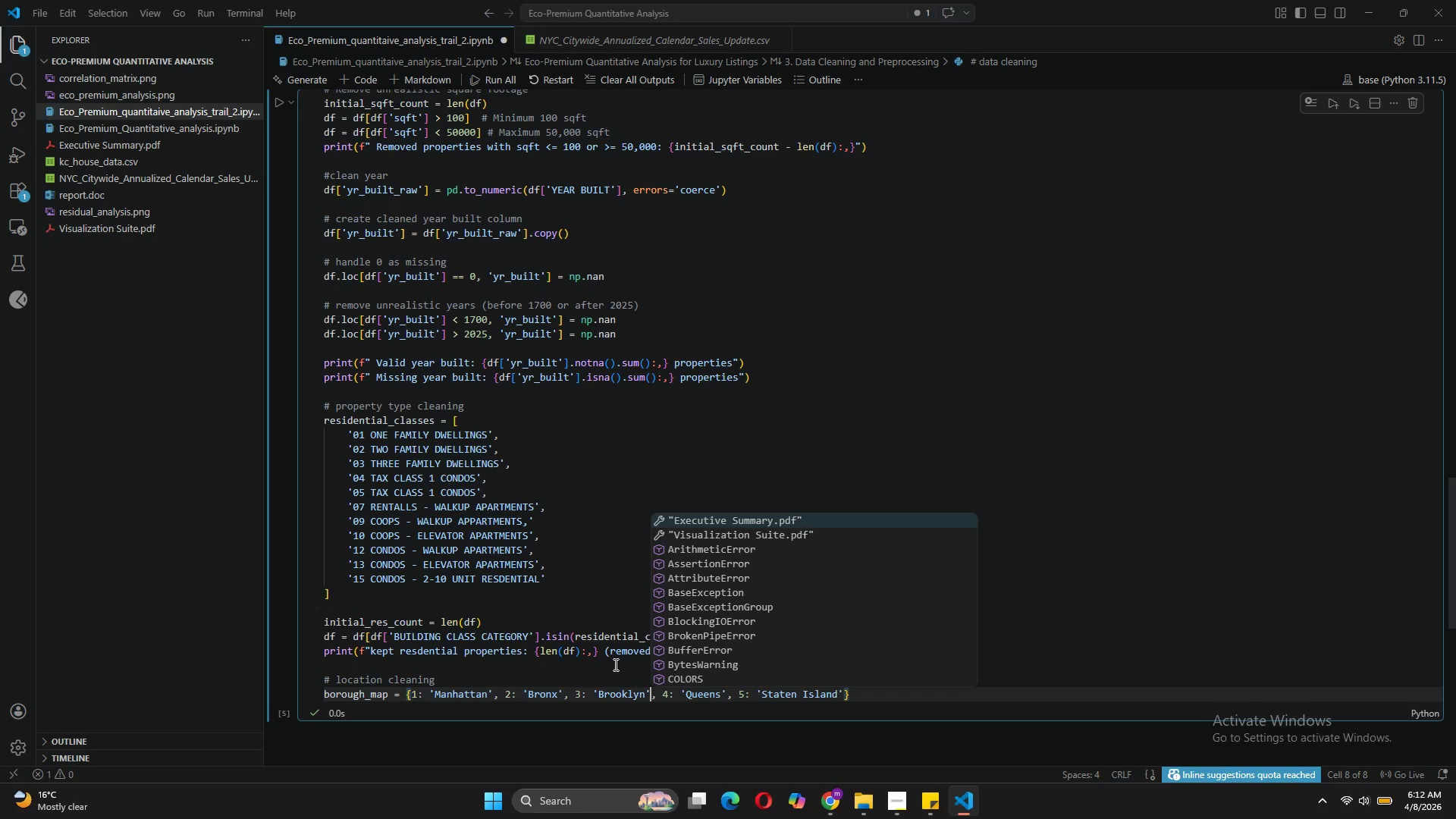 
wait(38.31)
 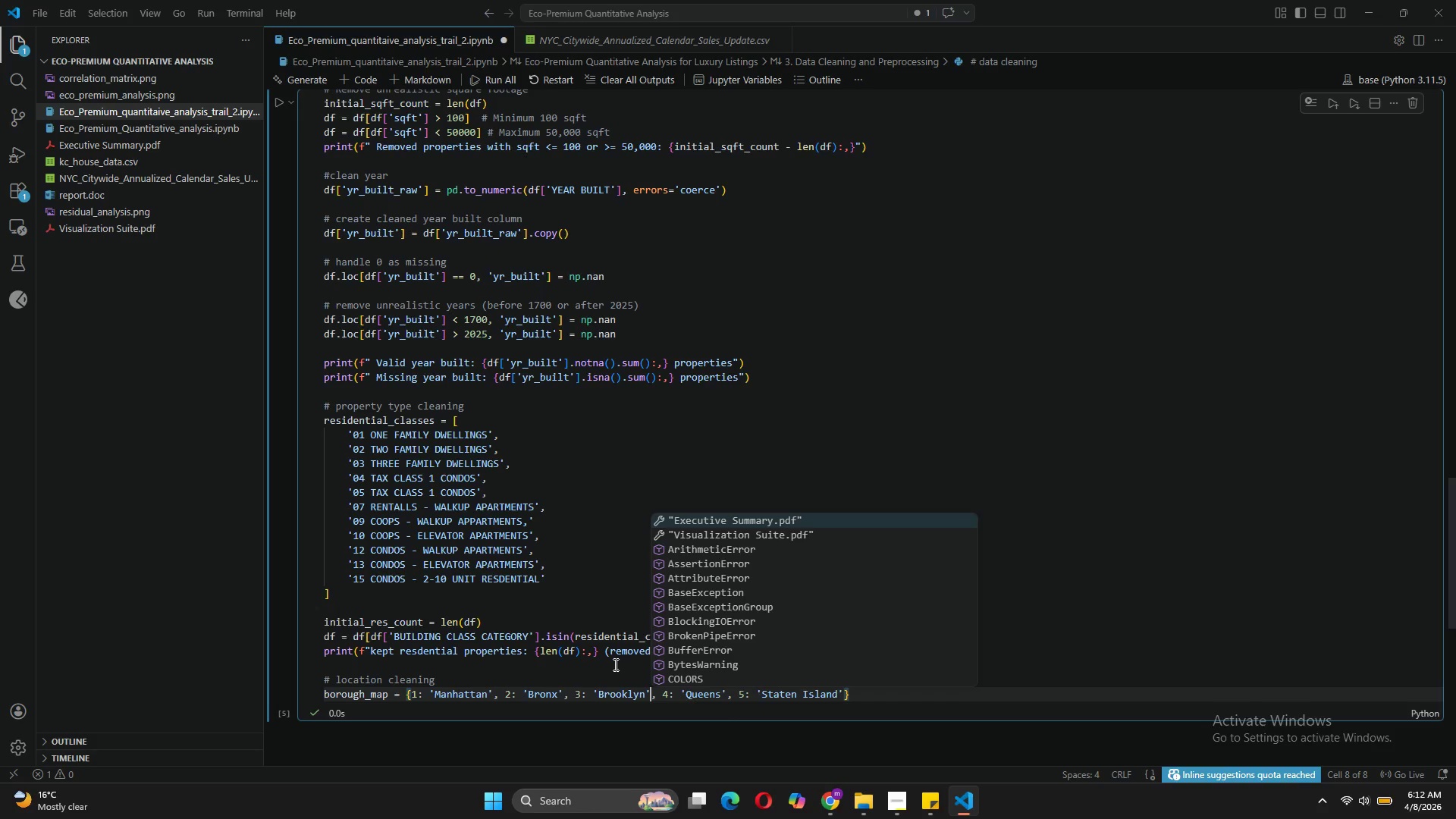 
left_click([522, 615])
 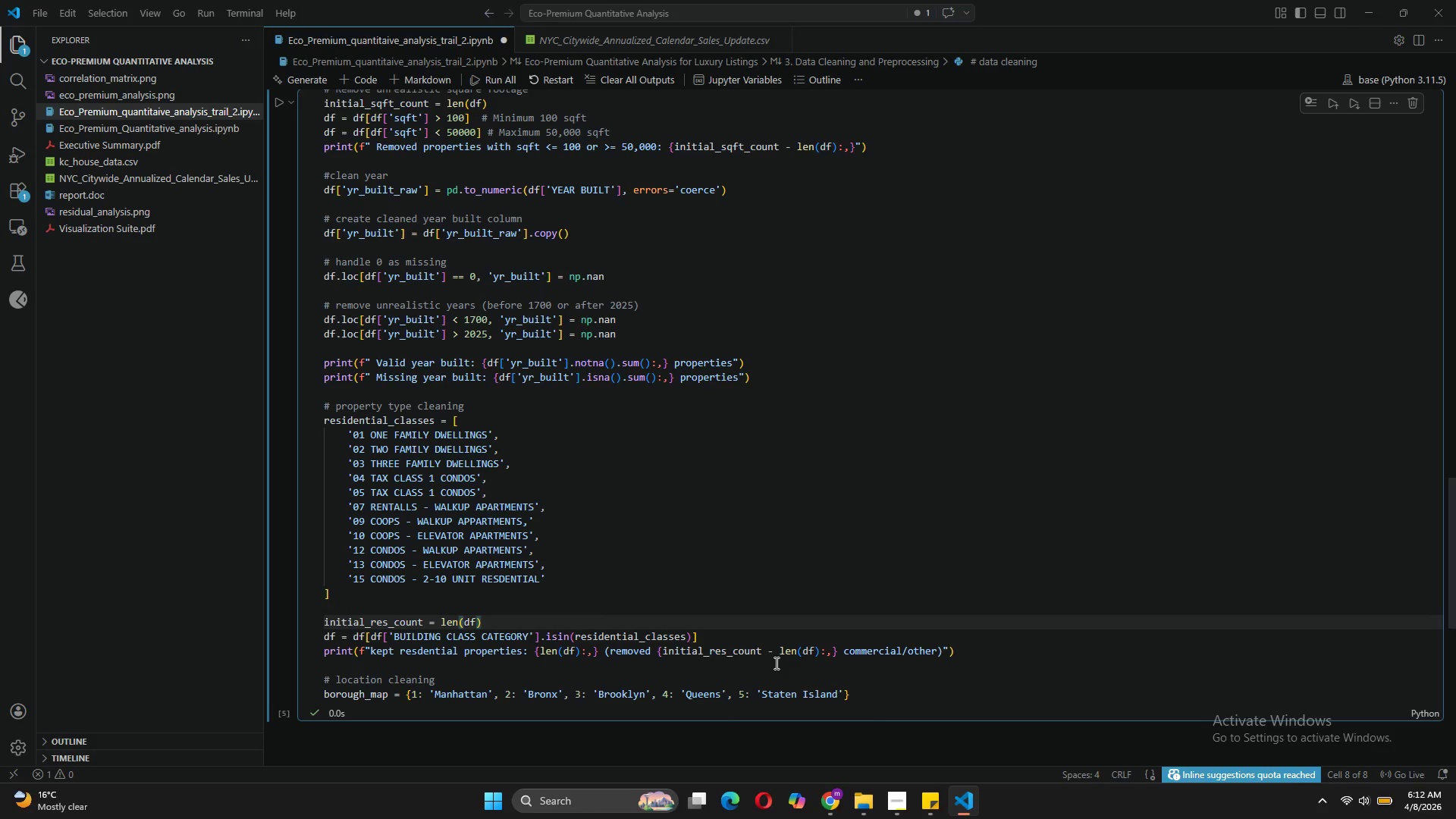 
left_click([859, 693])
 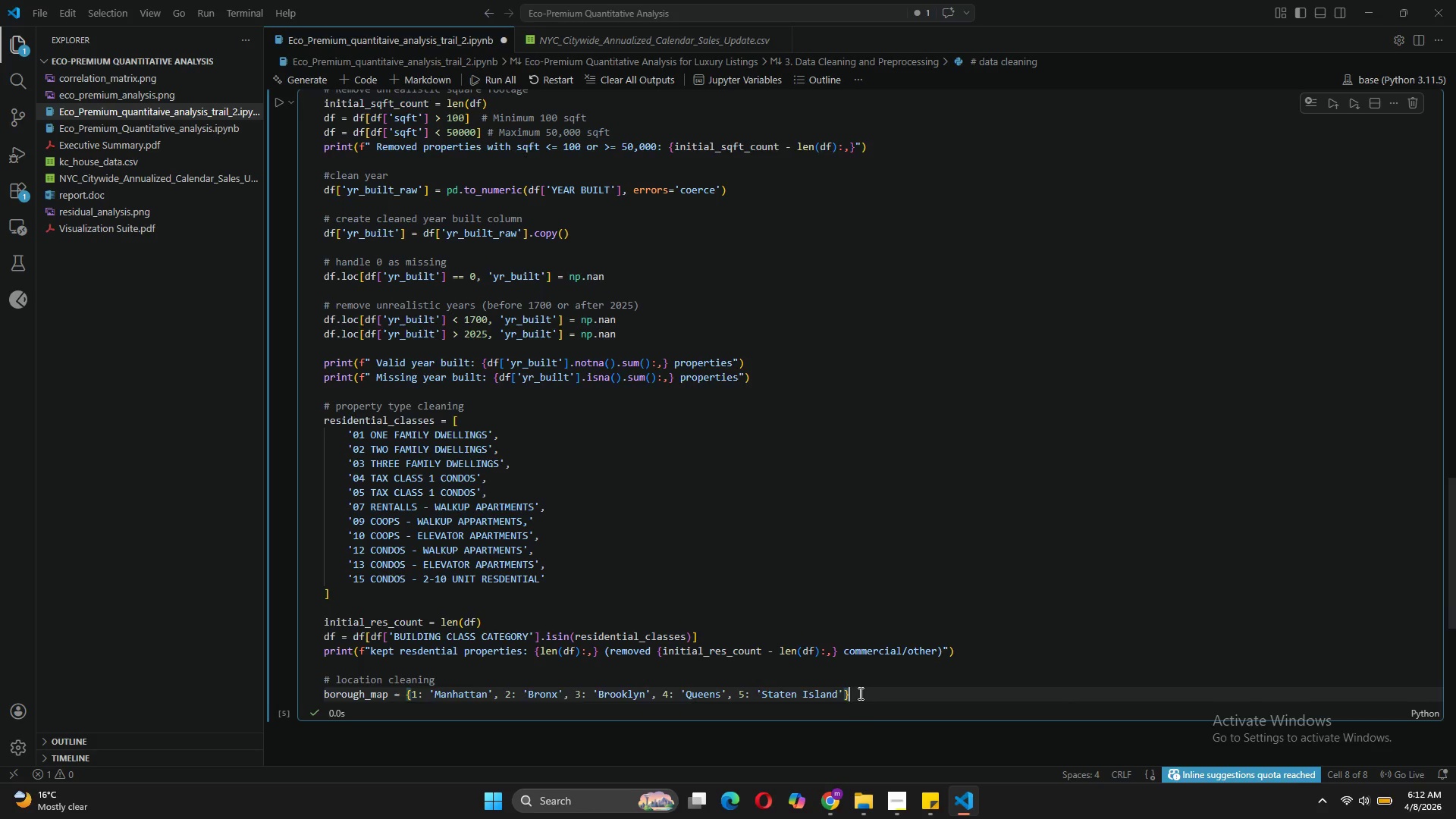 
key(Enter)
 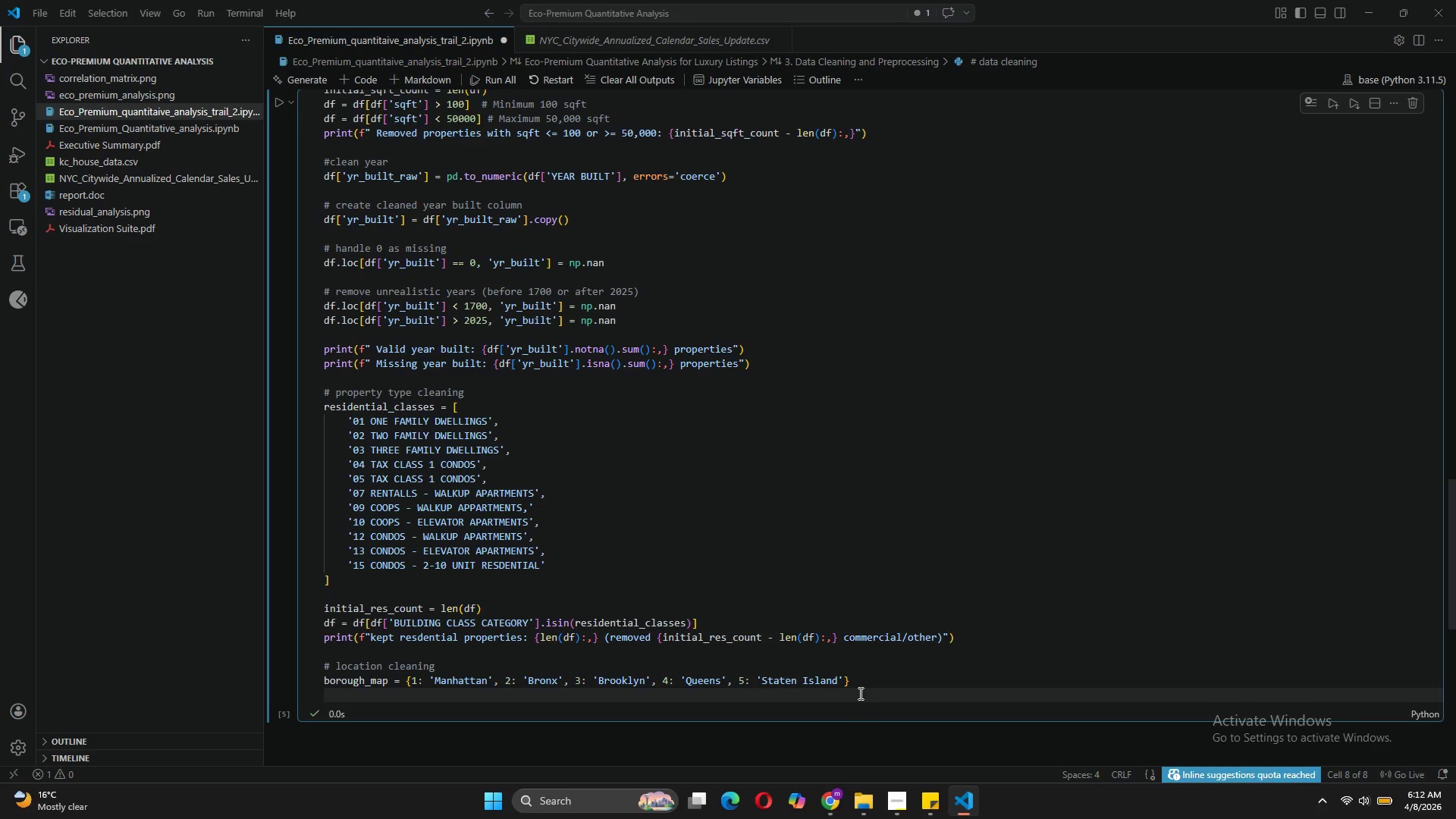 
type(df['borough)
 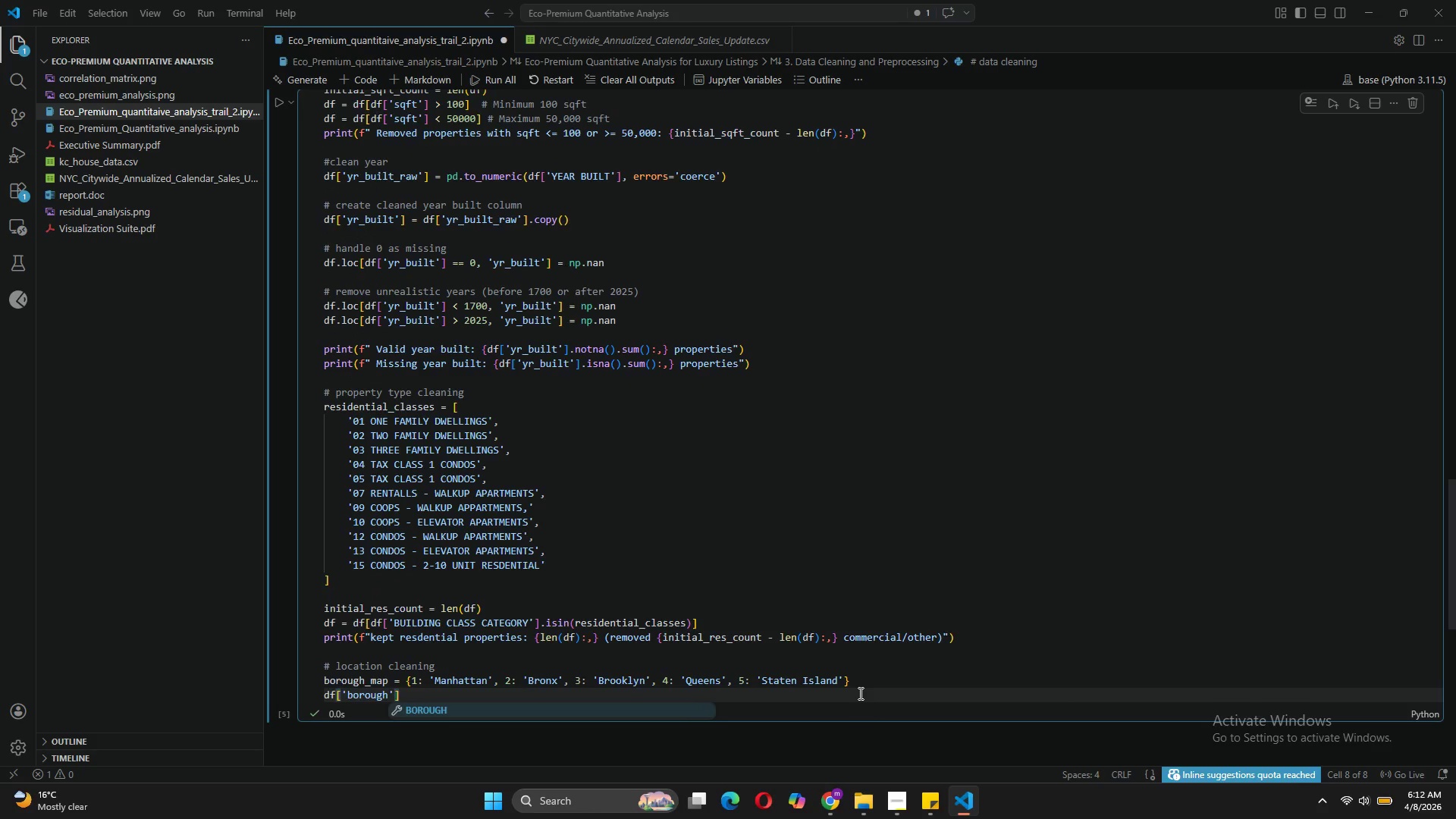 
key(ArrowRight)
 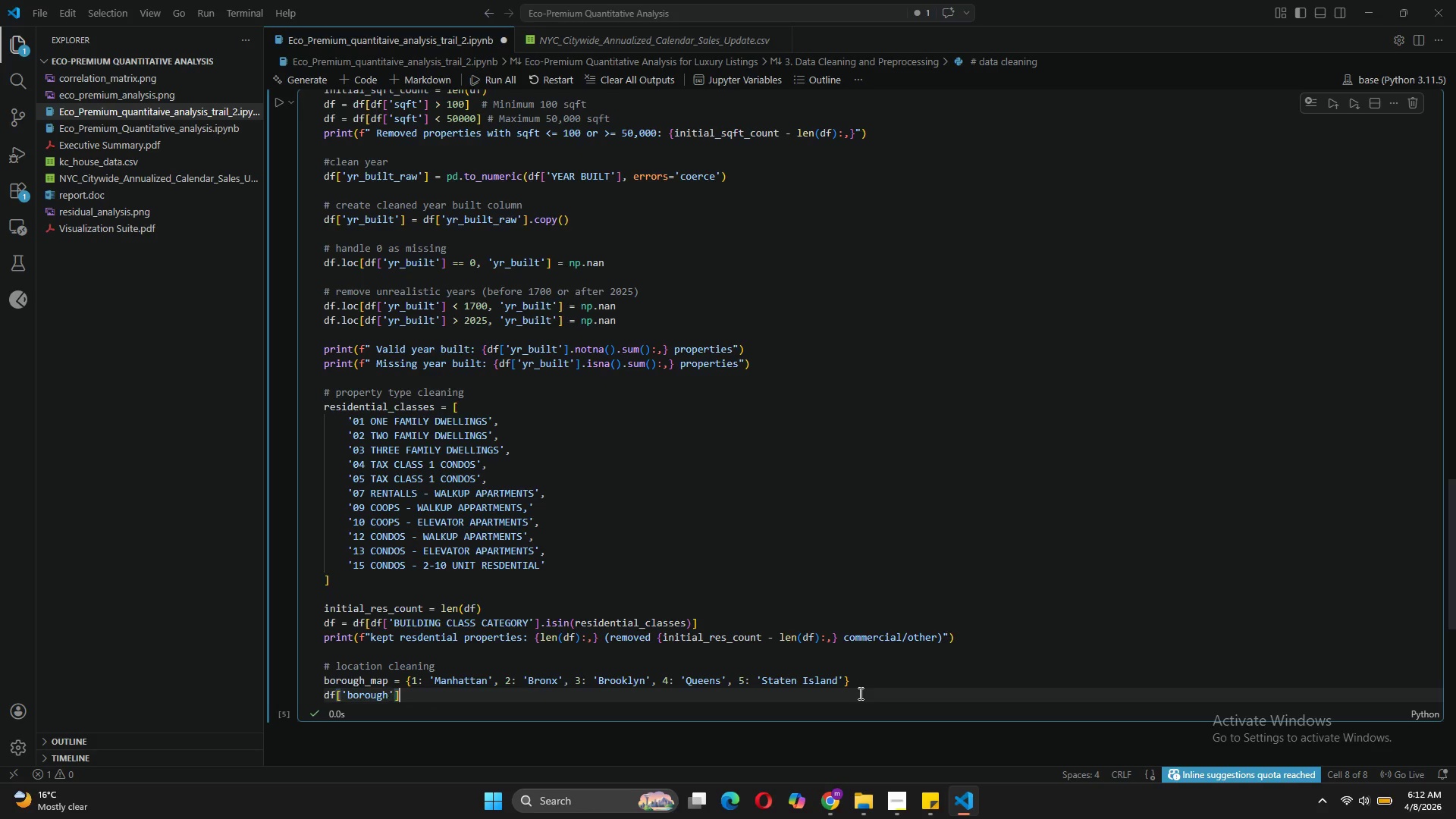 
key(ArrowRight)
 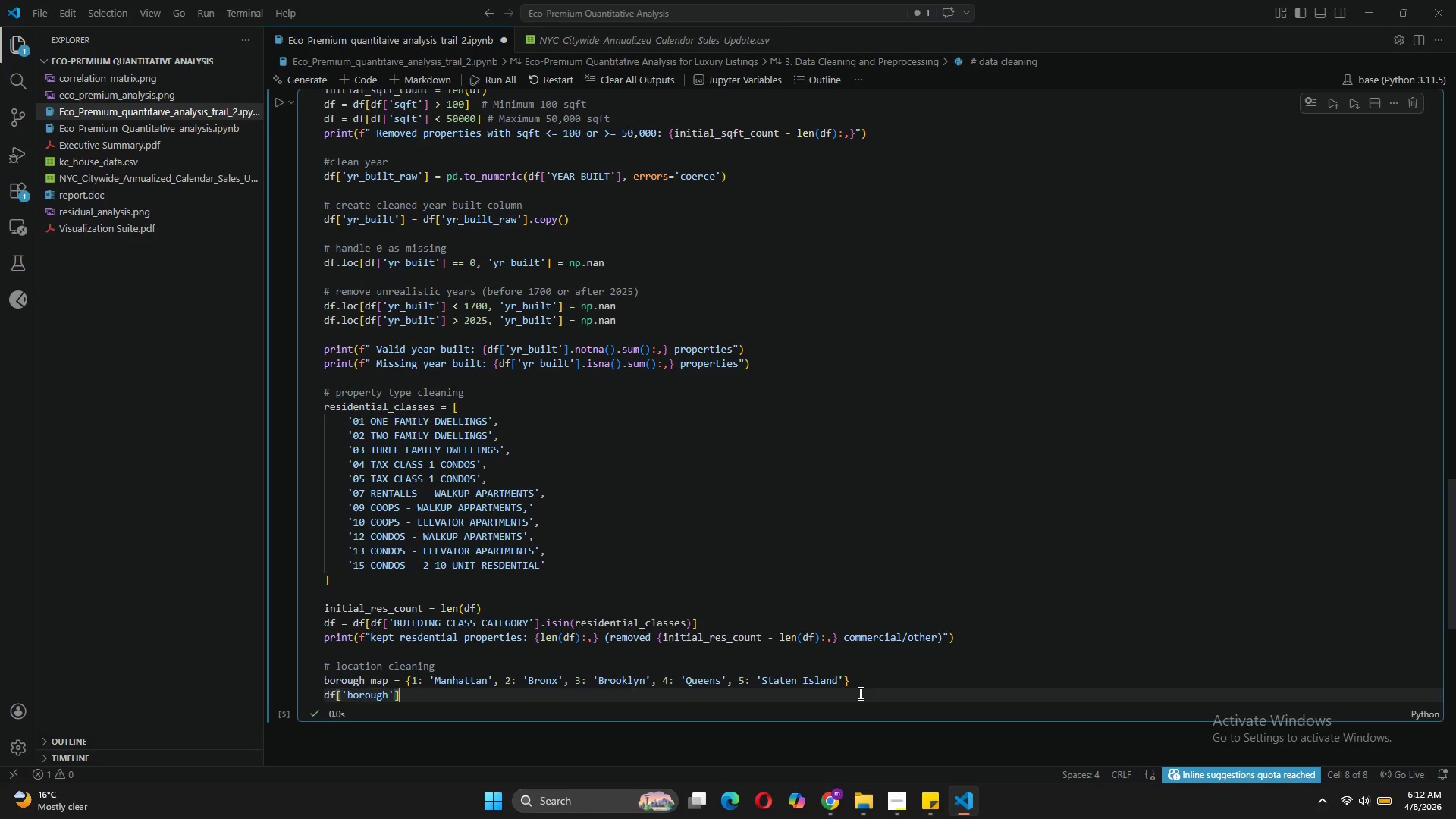 
type( =df)
 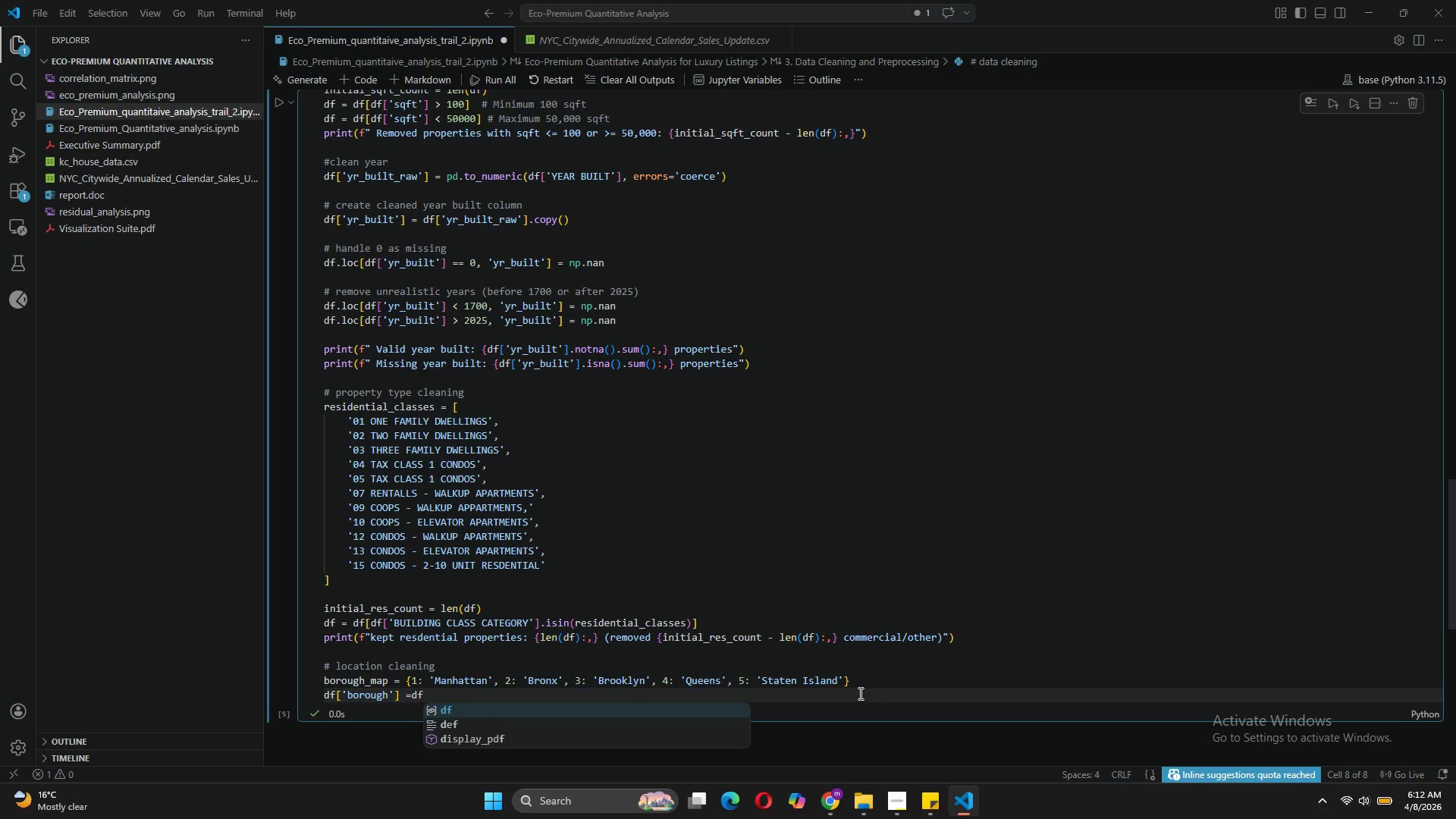 
key(BracketLeft)
 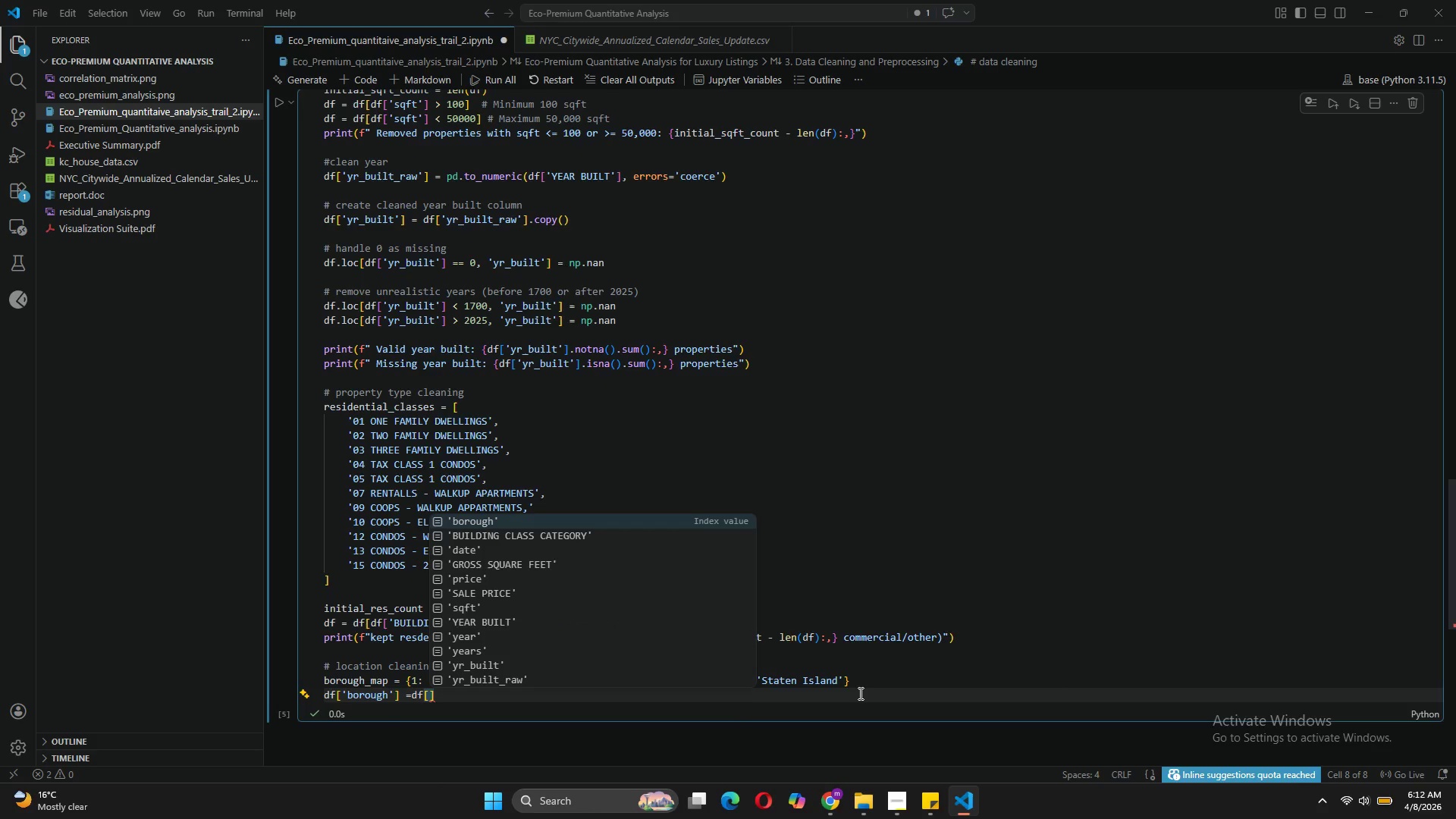 
key(ArrowLeft)
 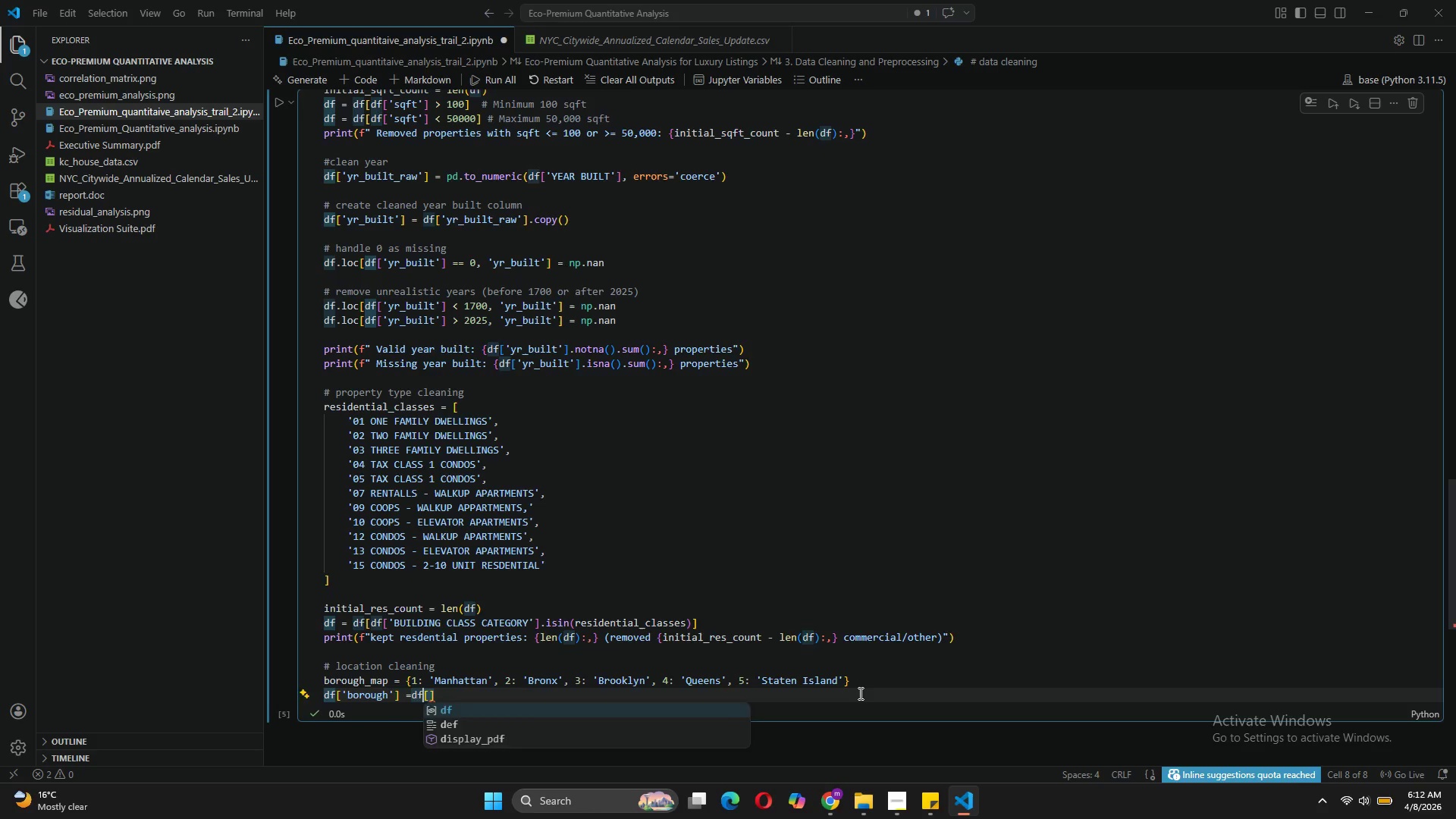 
key(Space)
 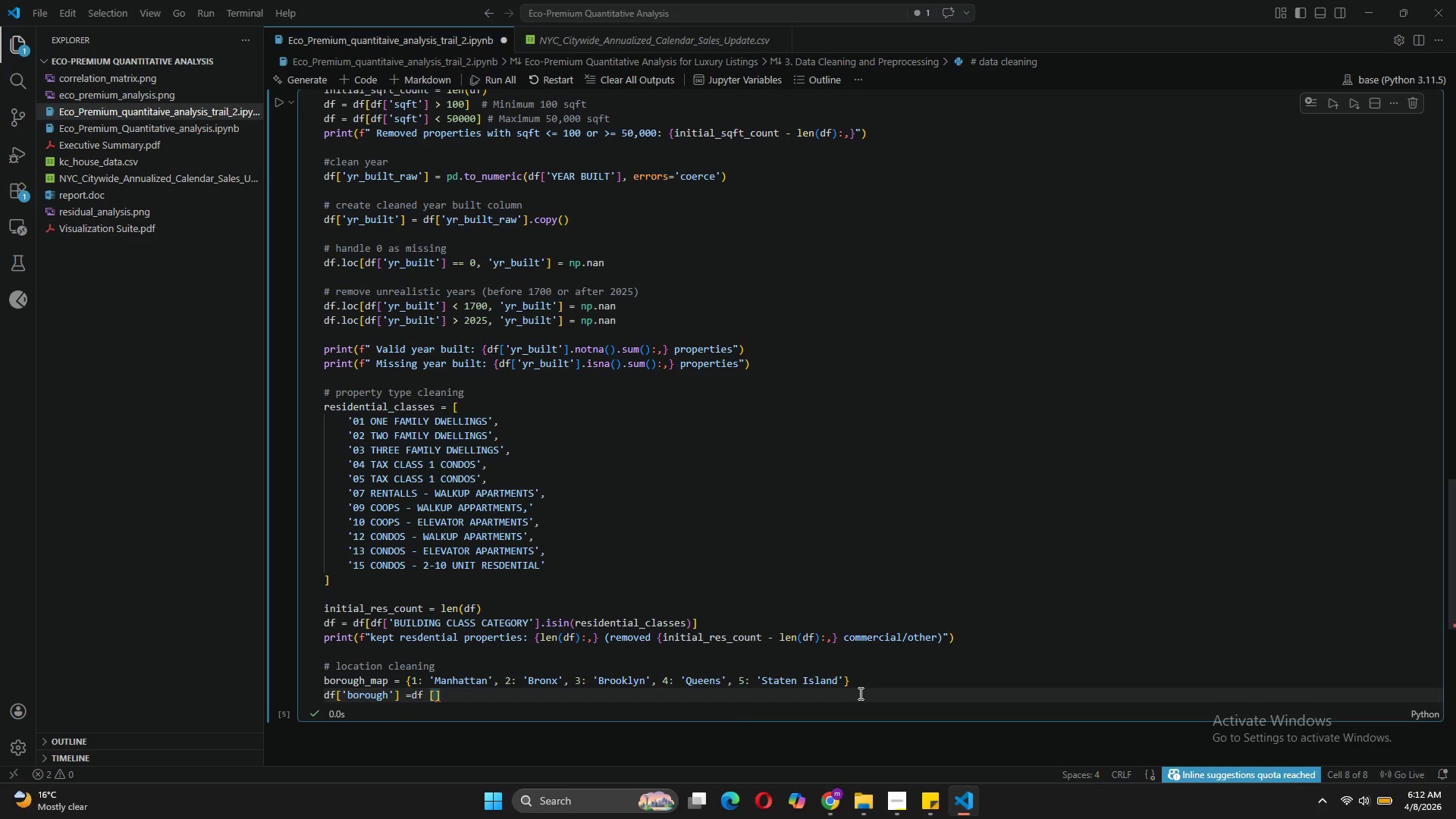 
key(Backspace)
 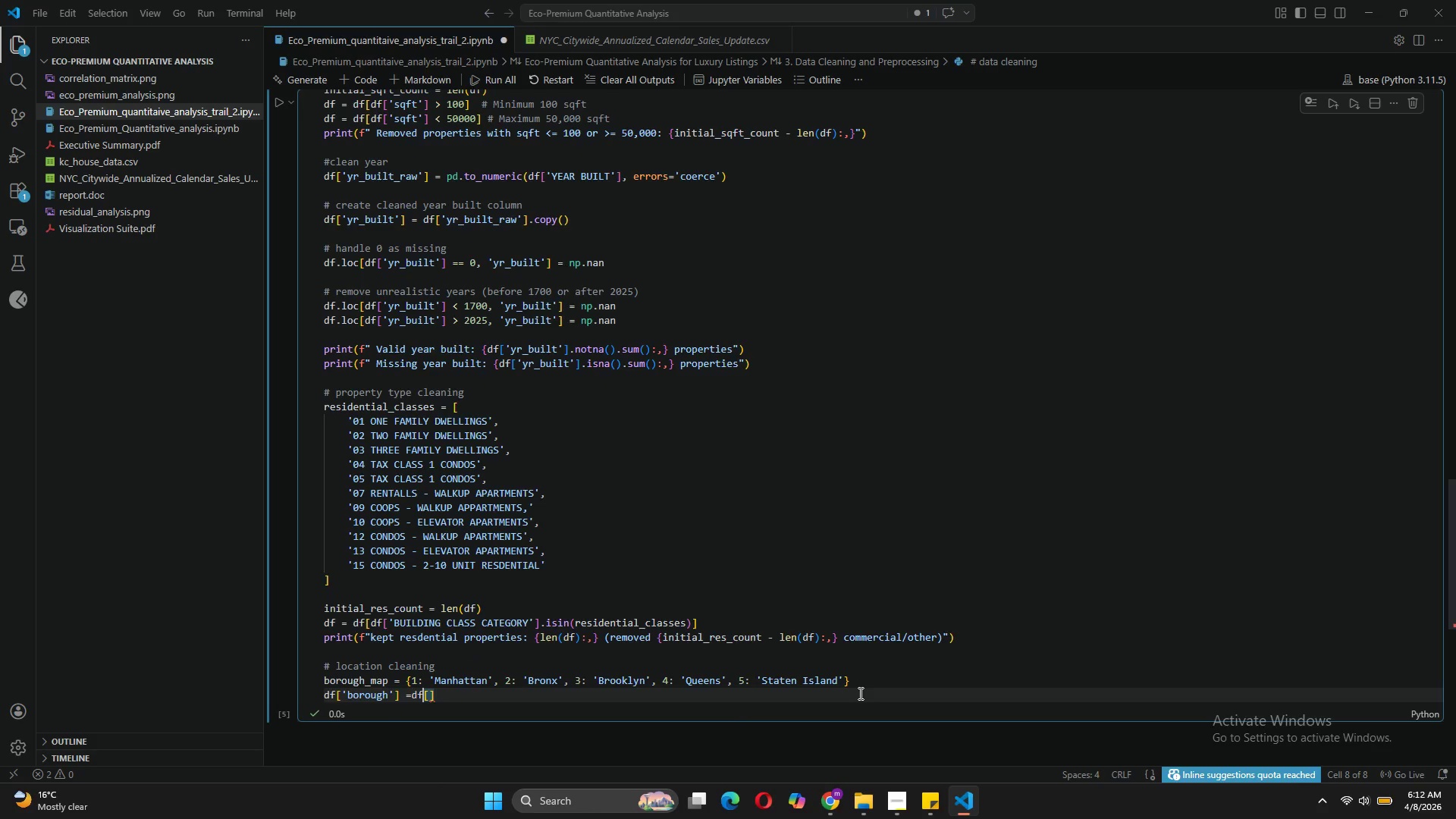 
key(ArrowLeft)
 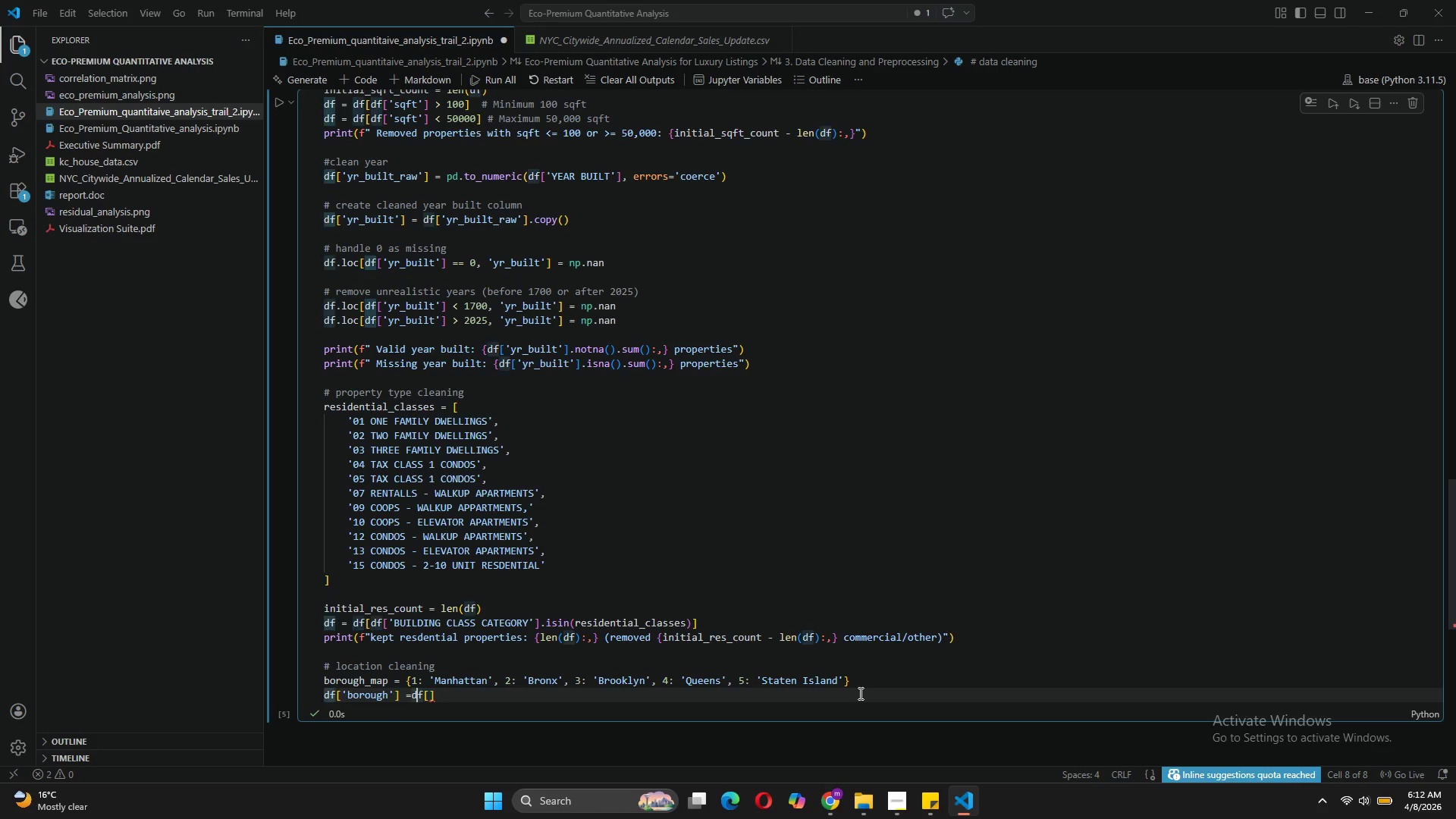 
key(Space)
 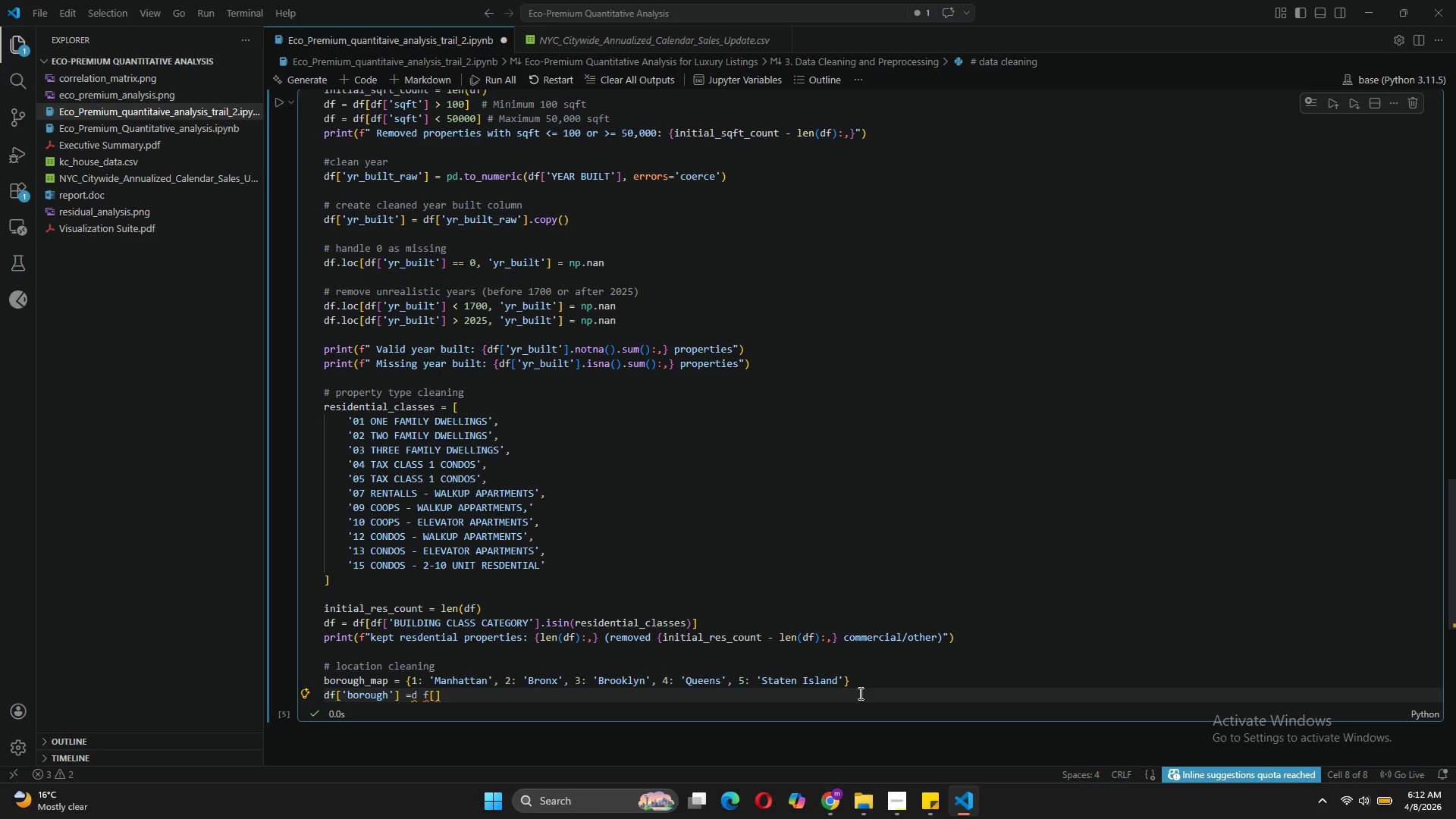 
key(Backspace)
 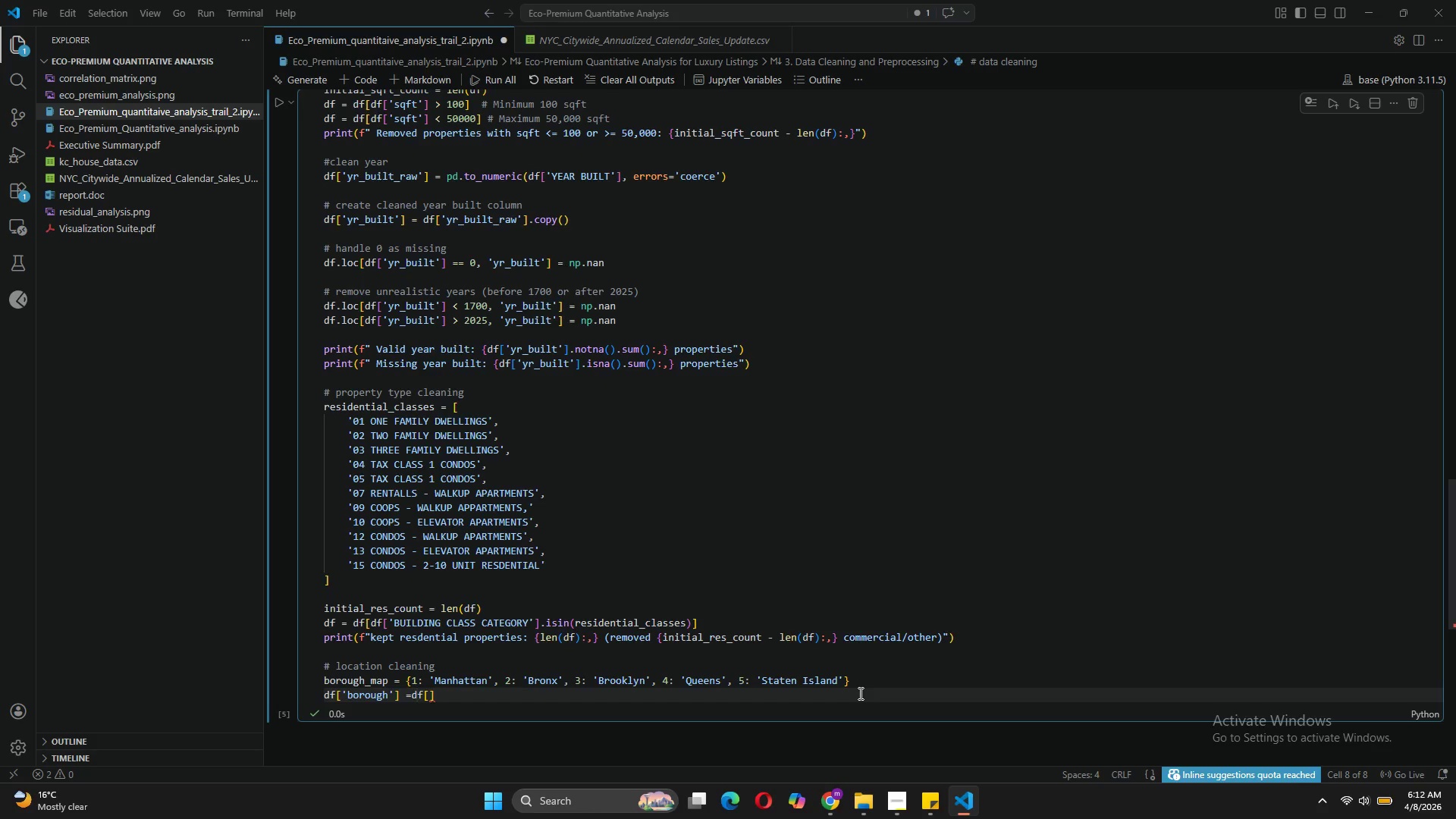 
key(ArrowLeft)
 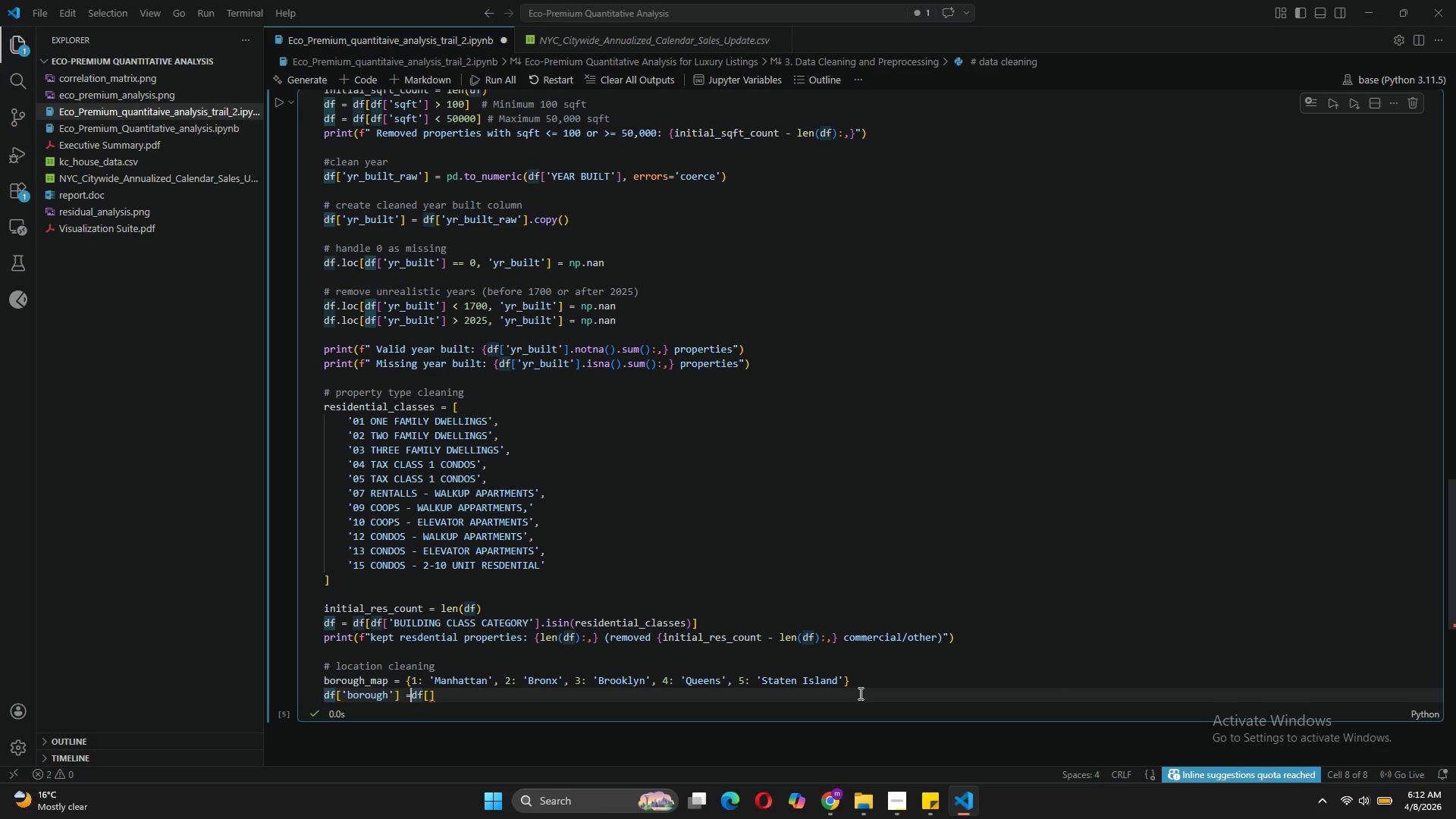 
key(Space)
 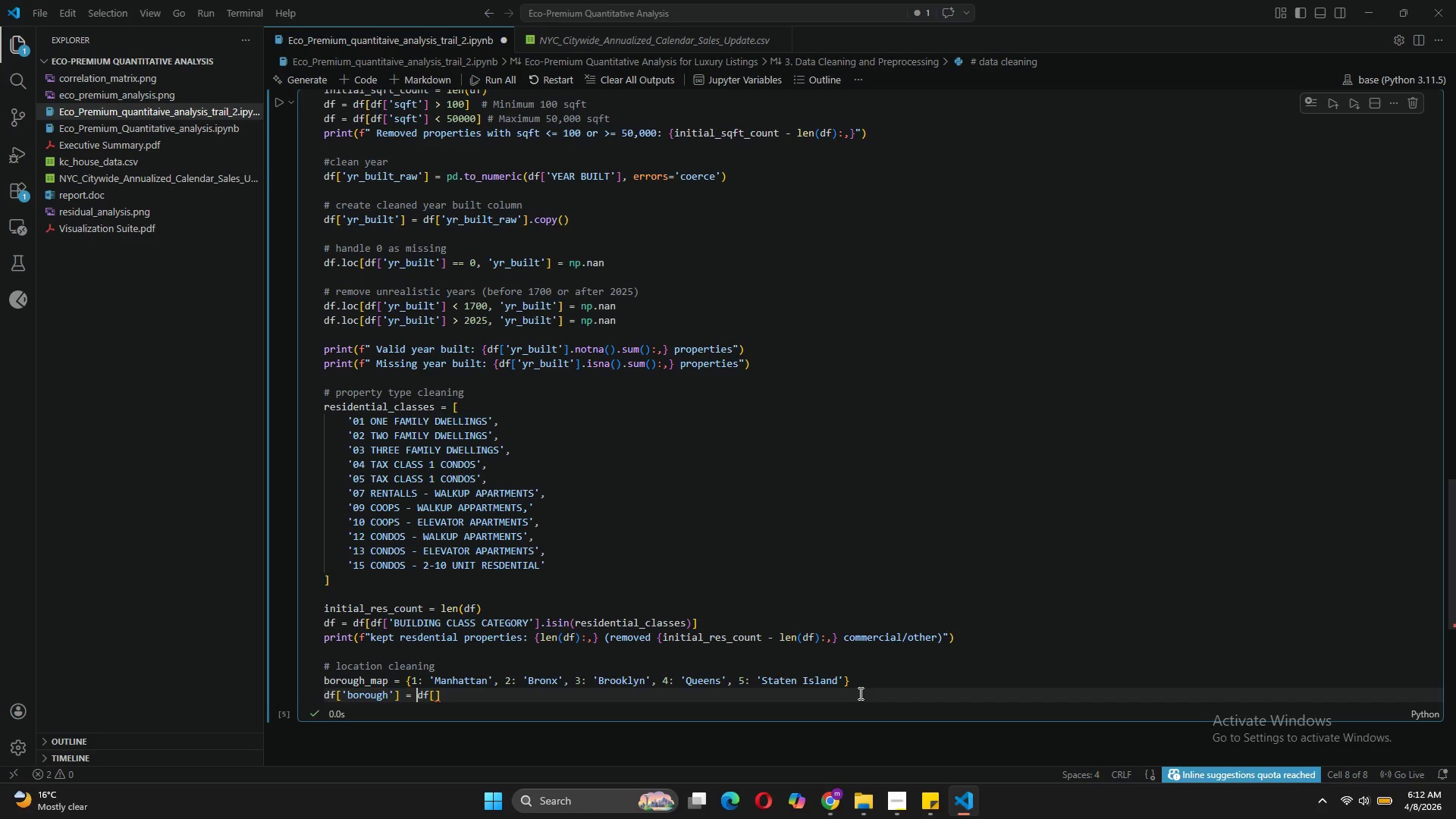 
key(ArrowRight)
 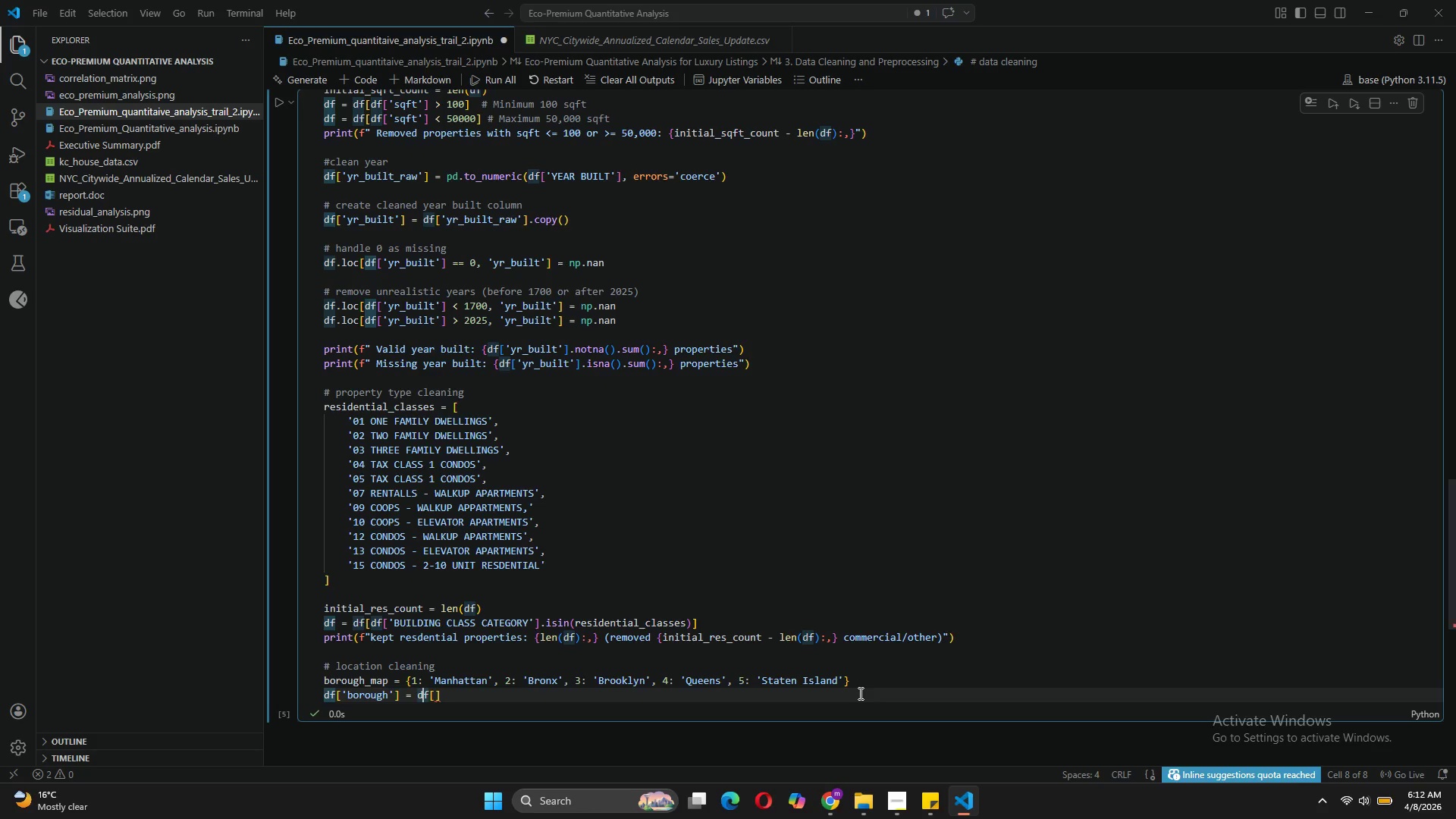 
key(ArrowRight)
 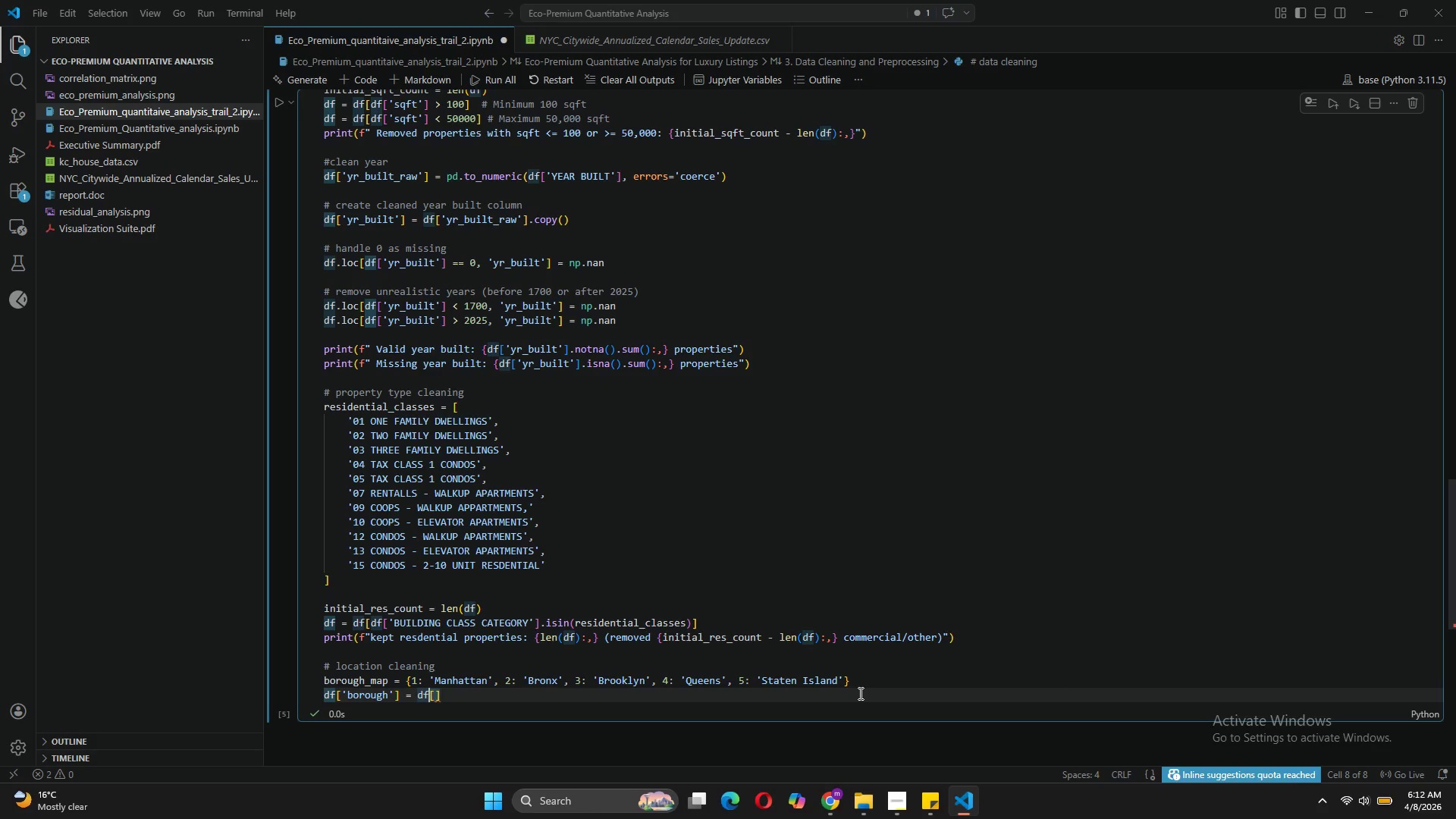 
key(ArrowRight)
 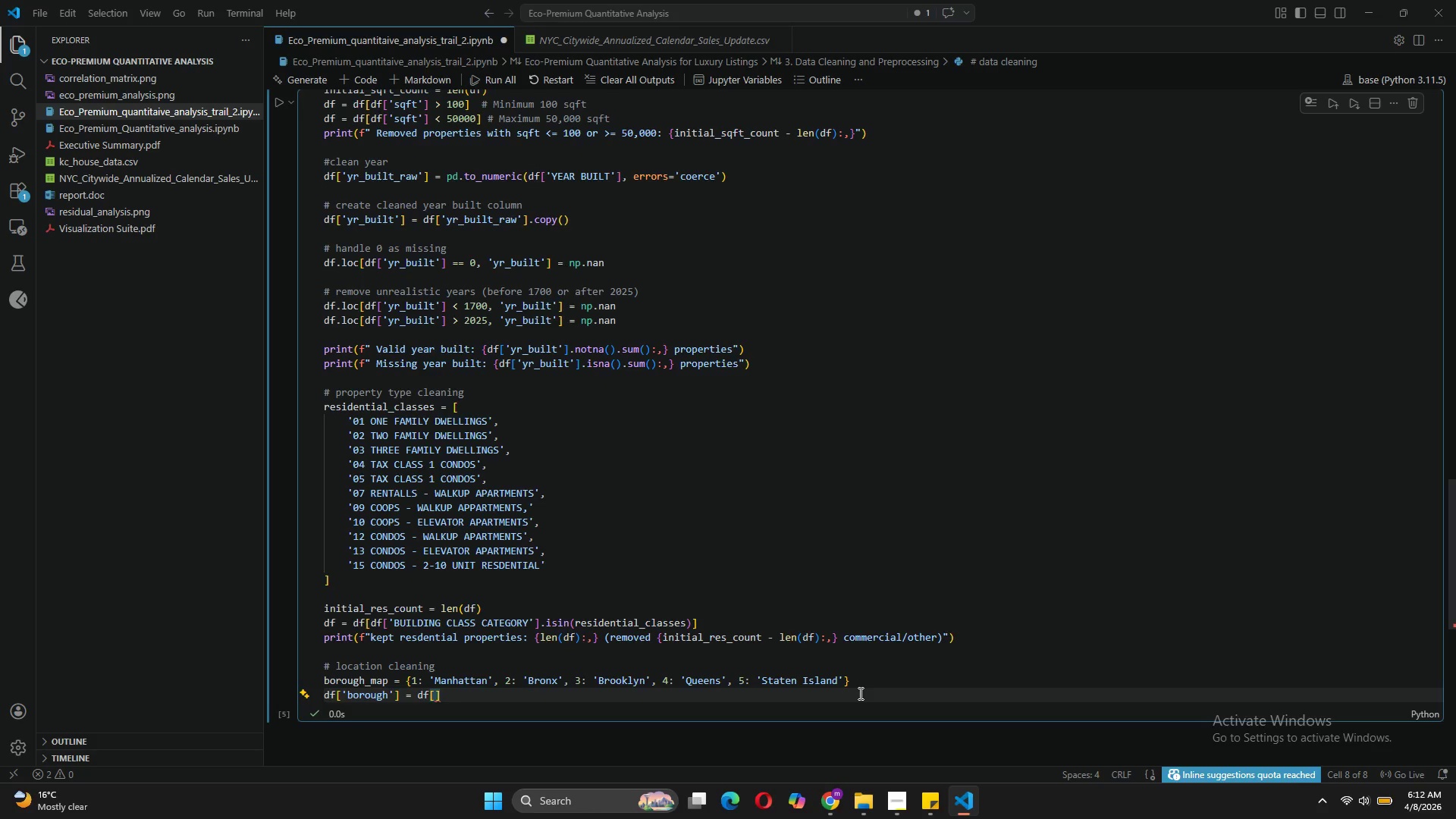 
type('BOROUGH)
 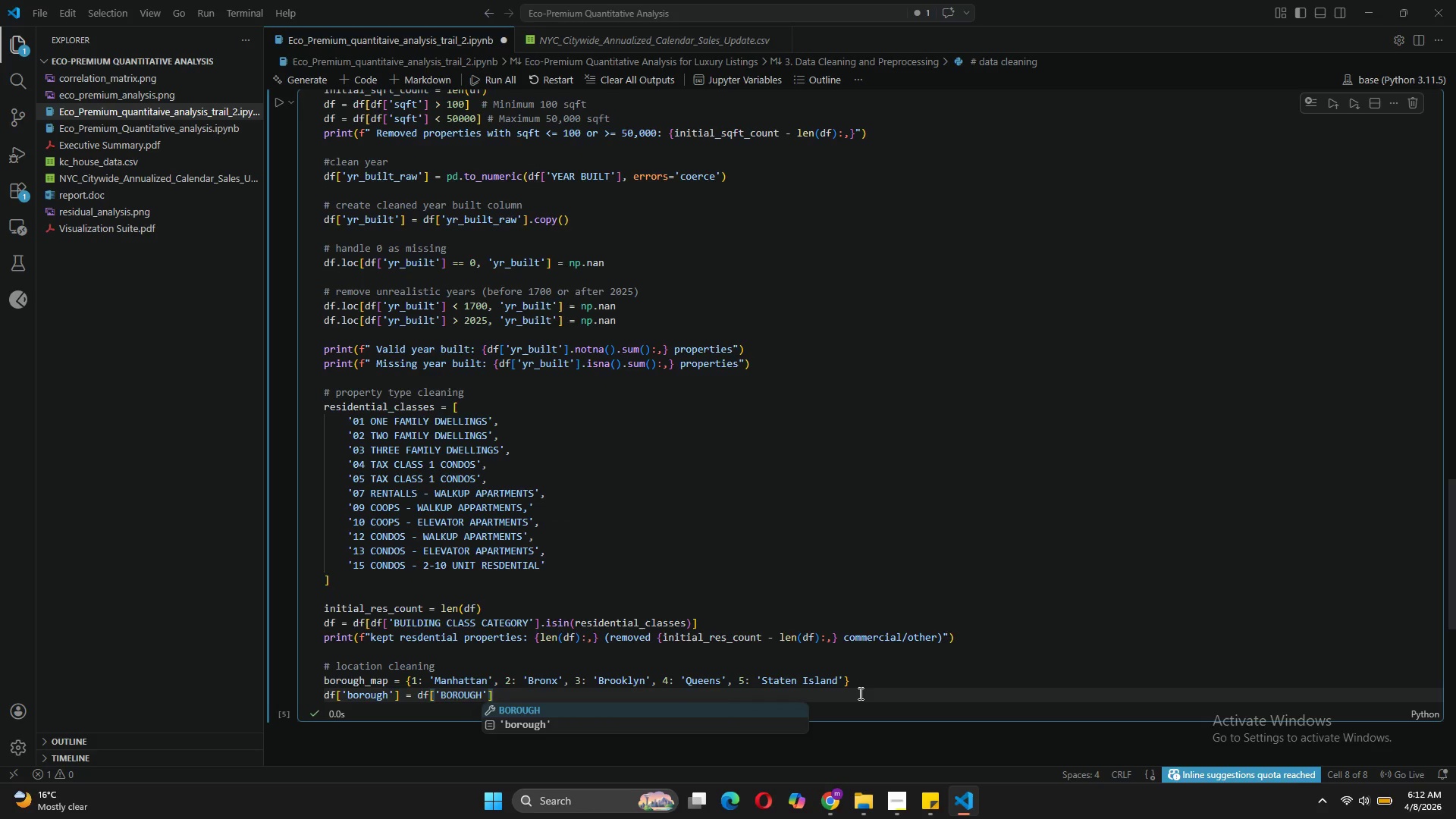 
key(ArrowRight)
 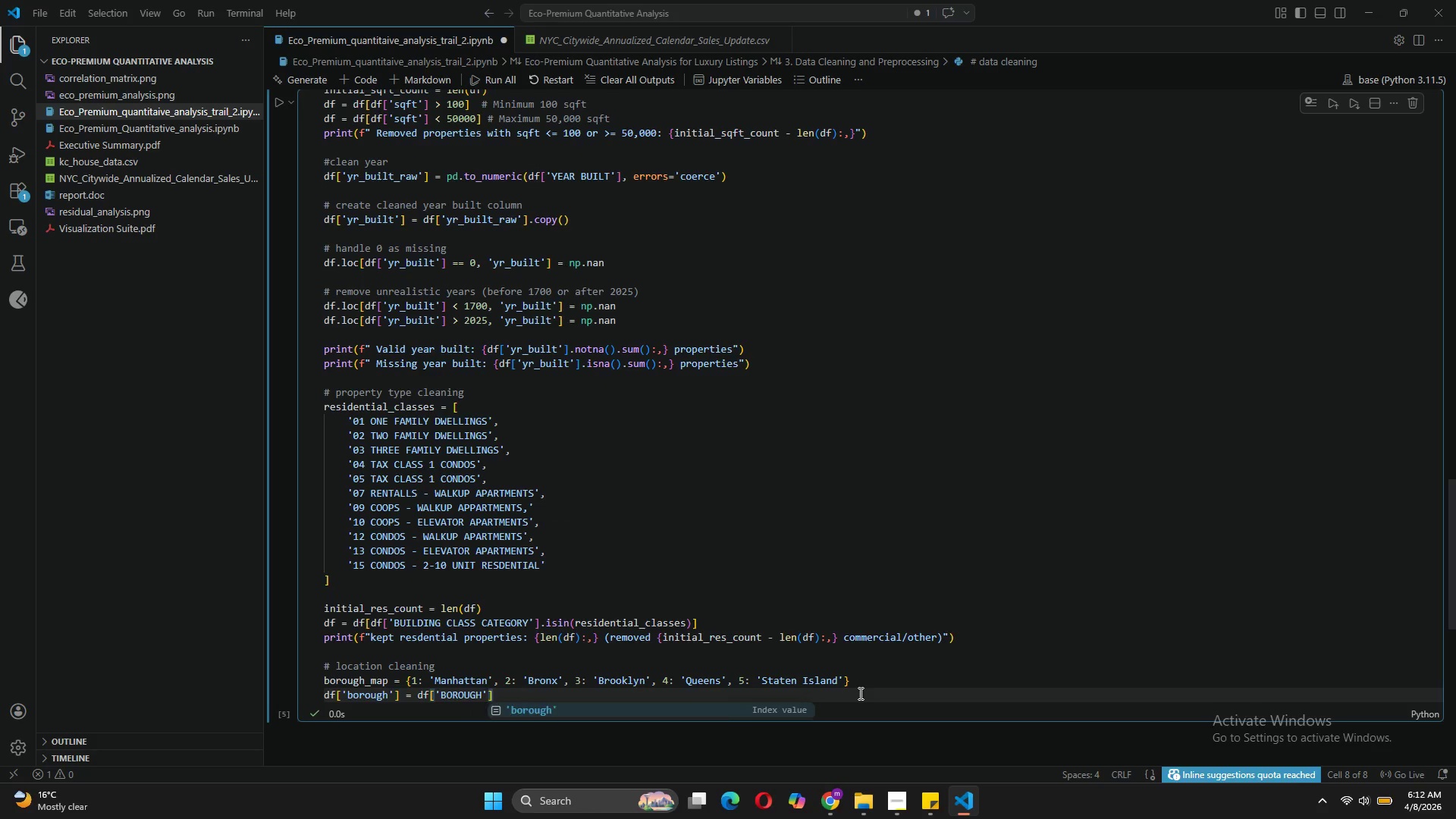 
key(ArrowRight)
 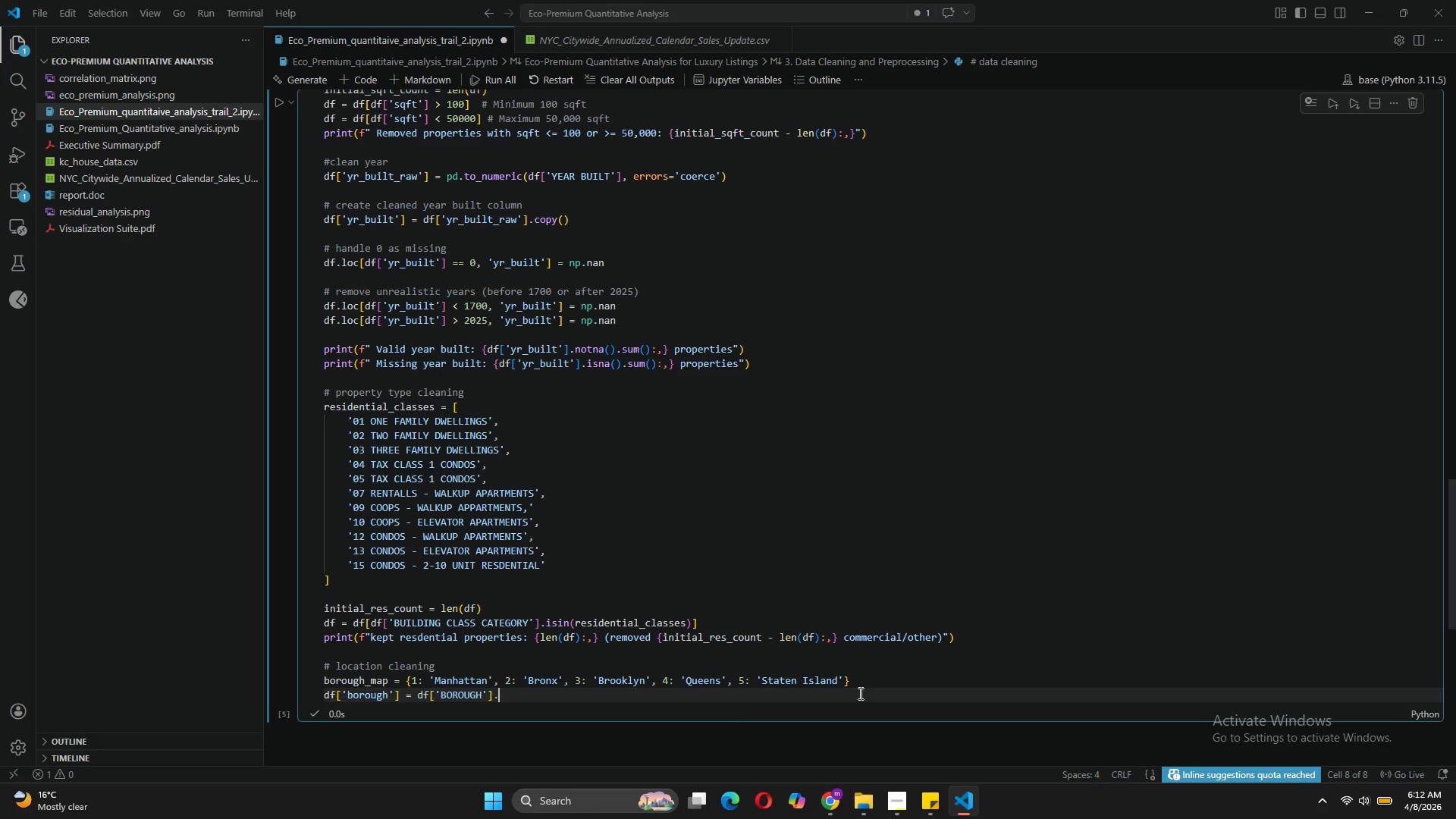 
type(.map(borough_map)
 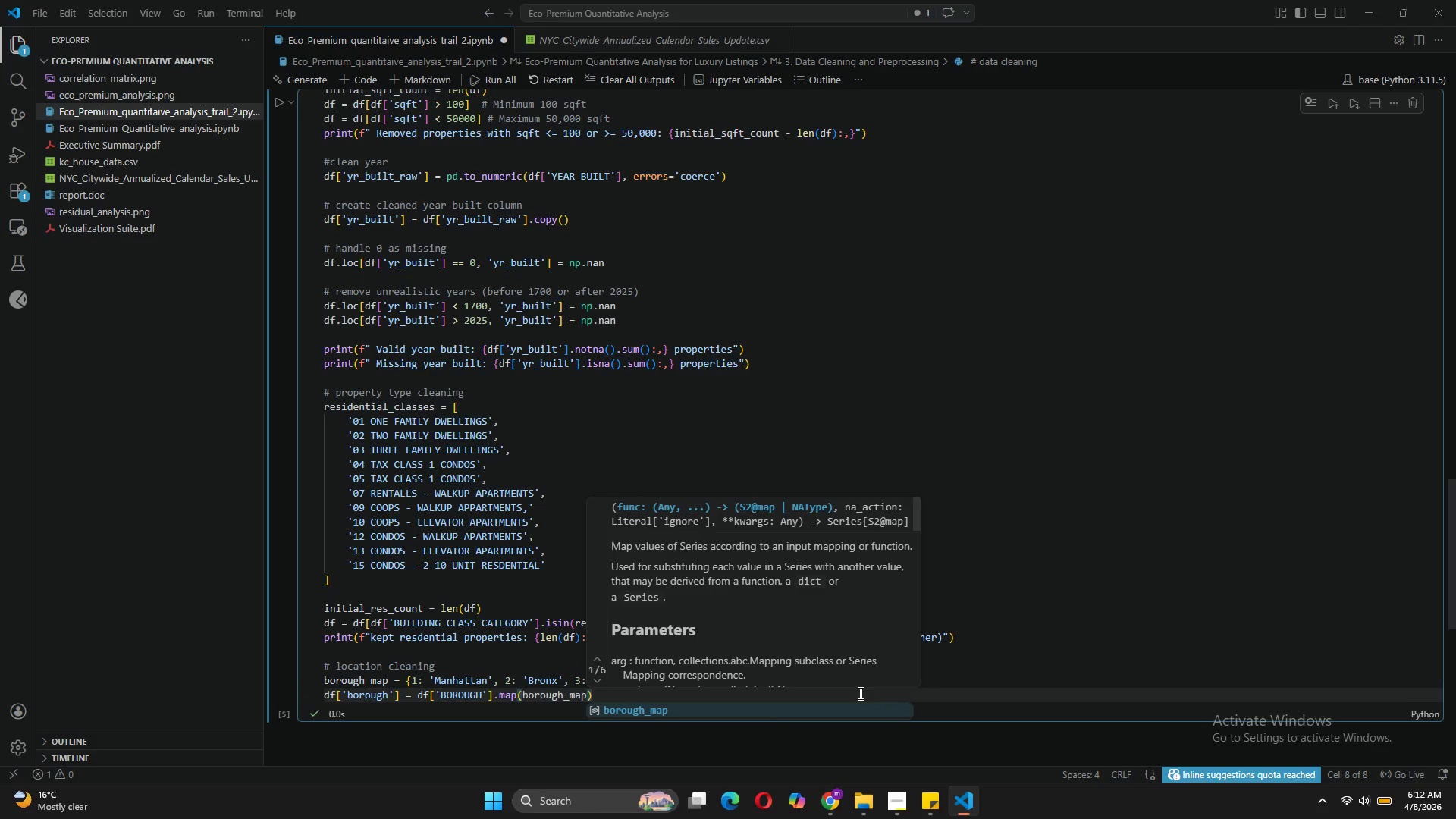 
key(ArrowRight)
 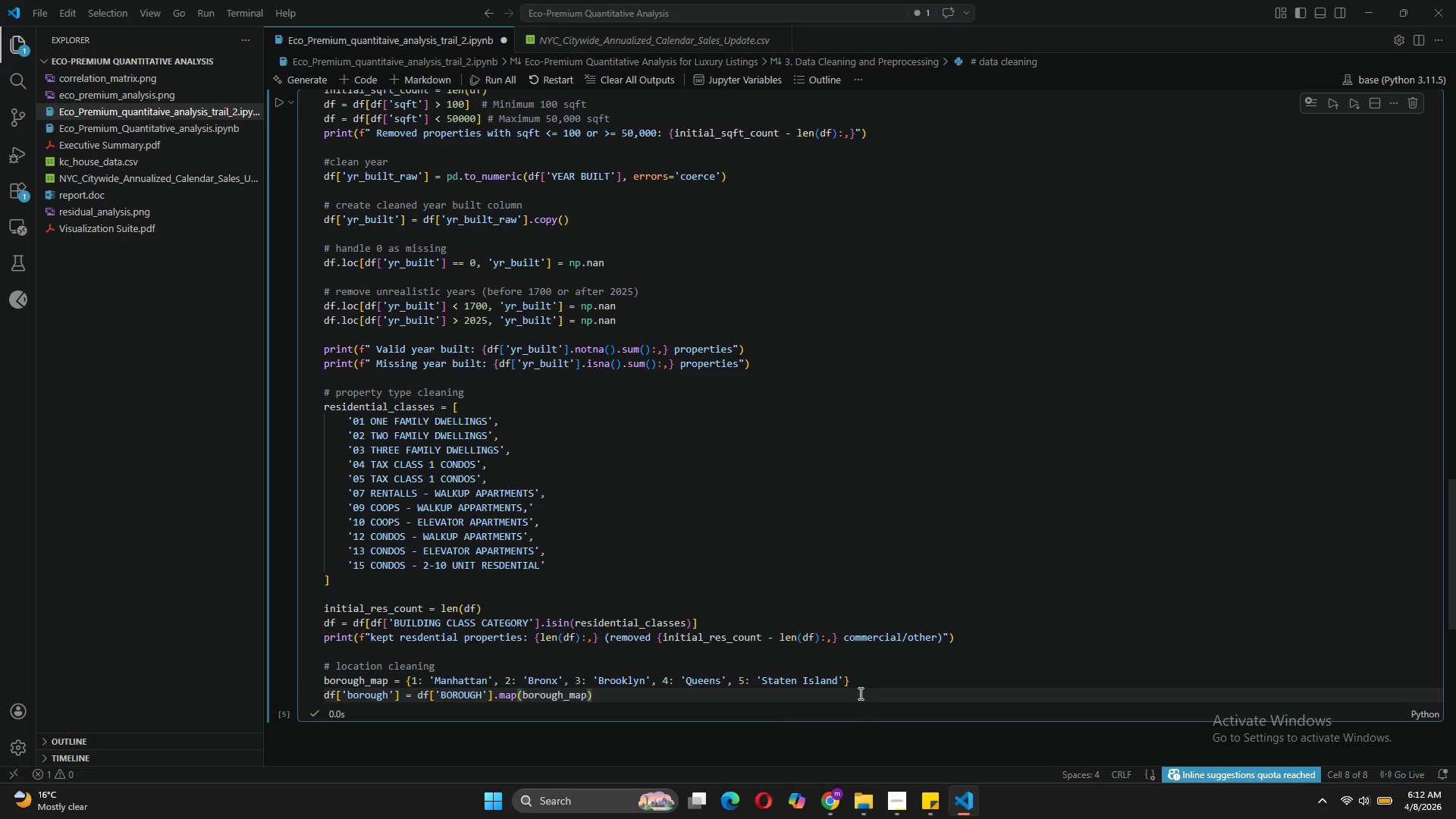 
key(Enter)
 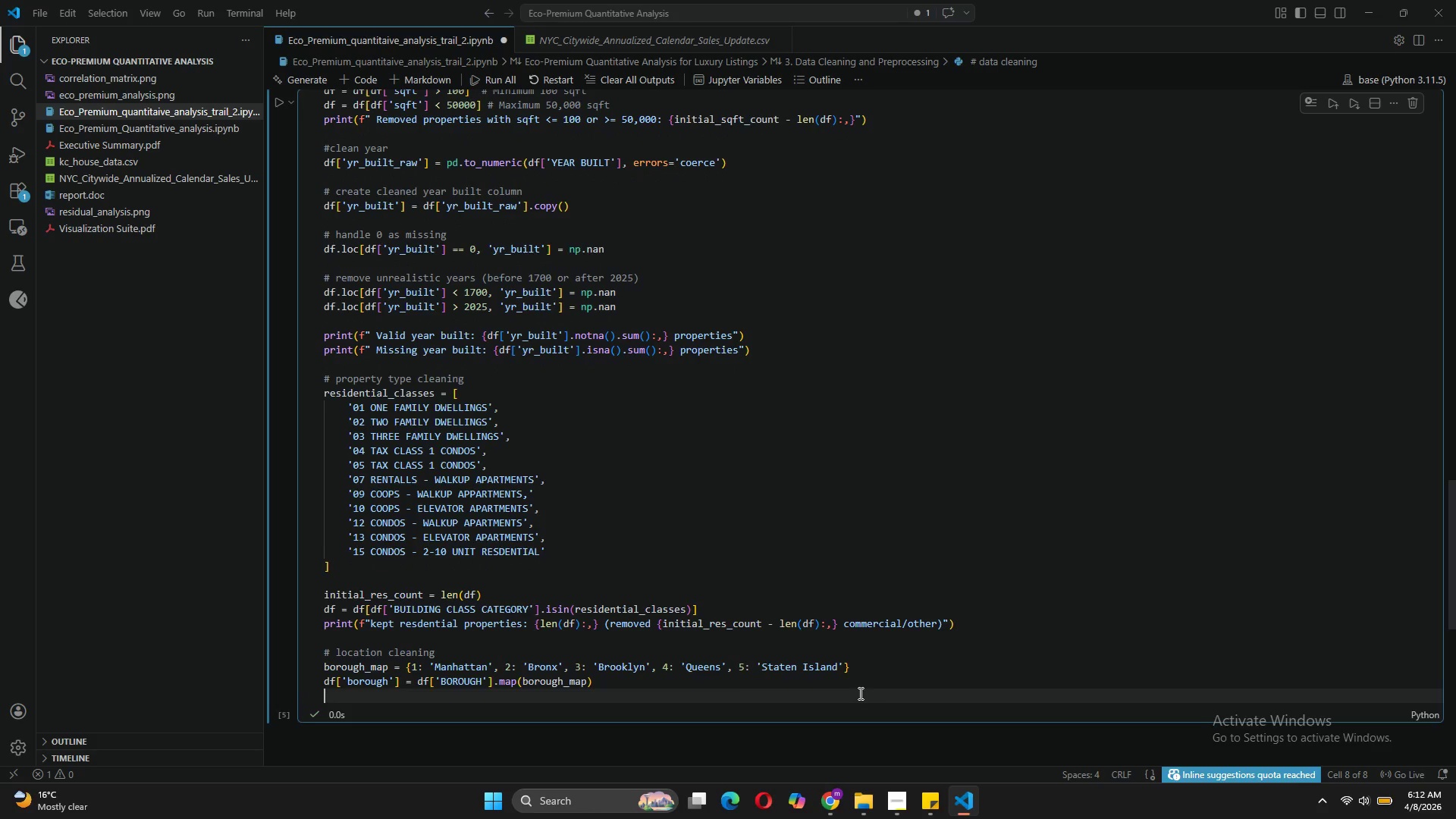 
key(Enter)
 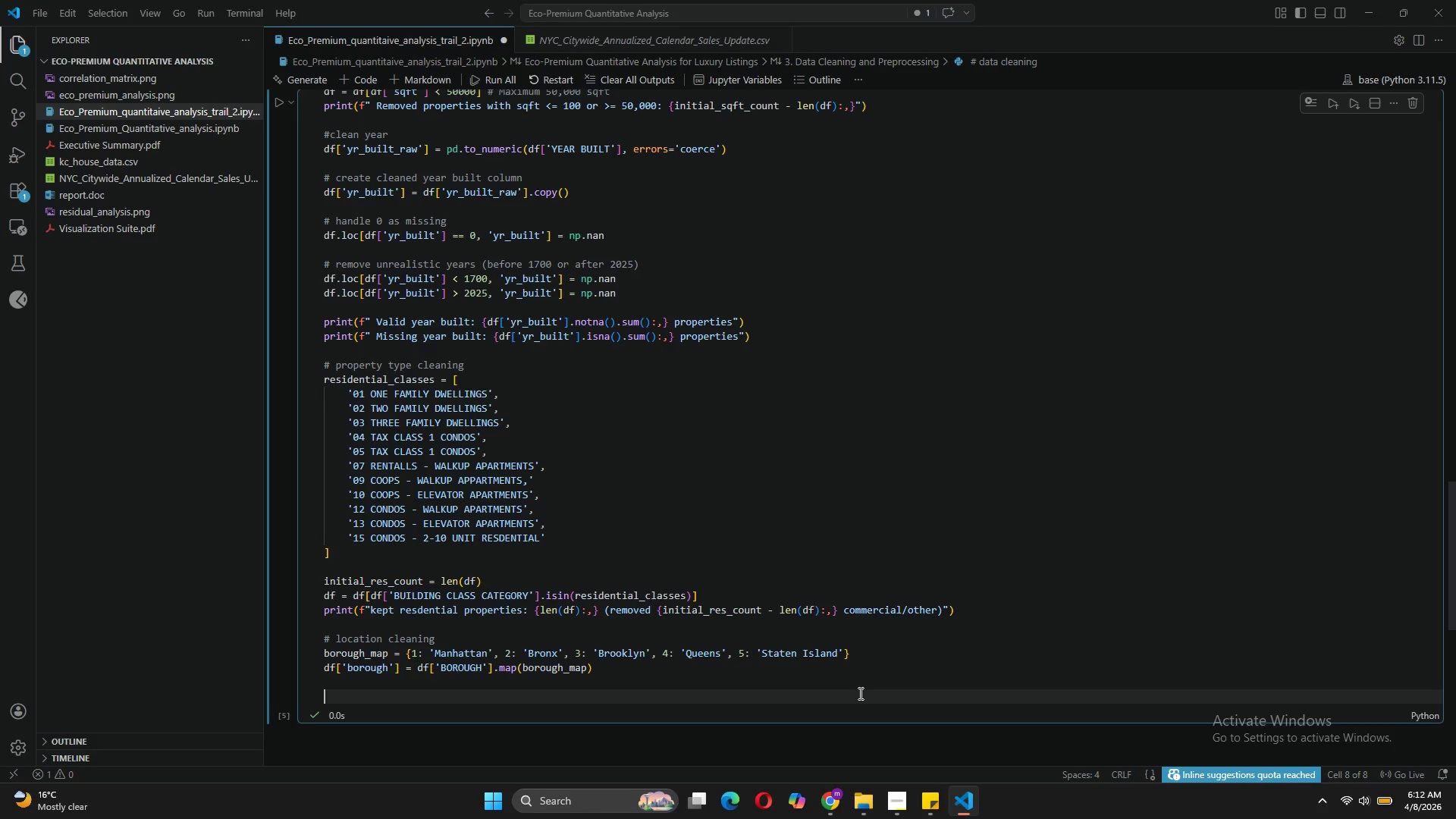 
type(# remove properties with )
 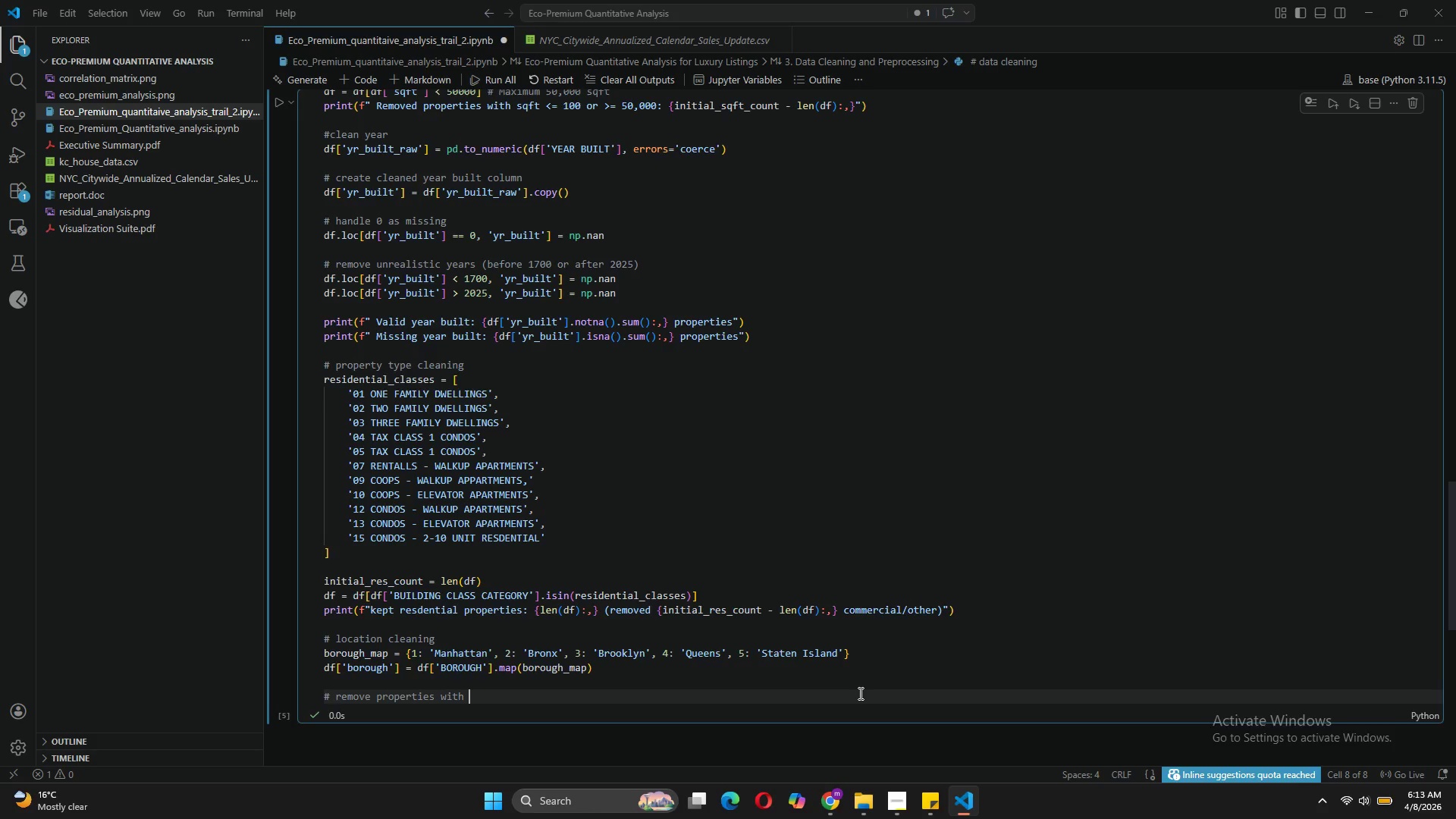 
wait(7.03)
 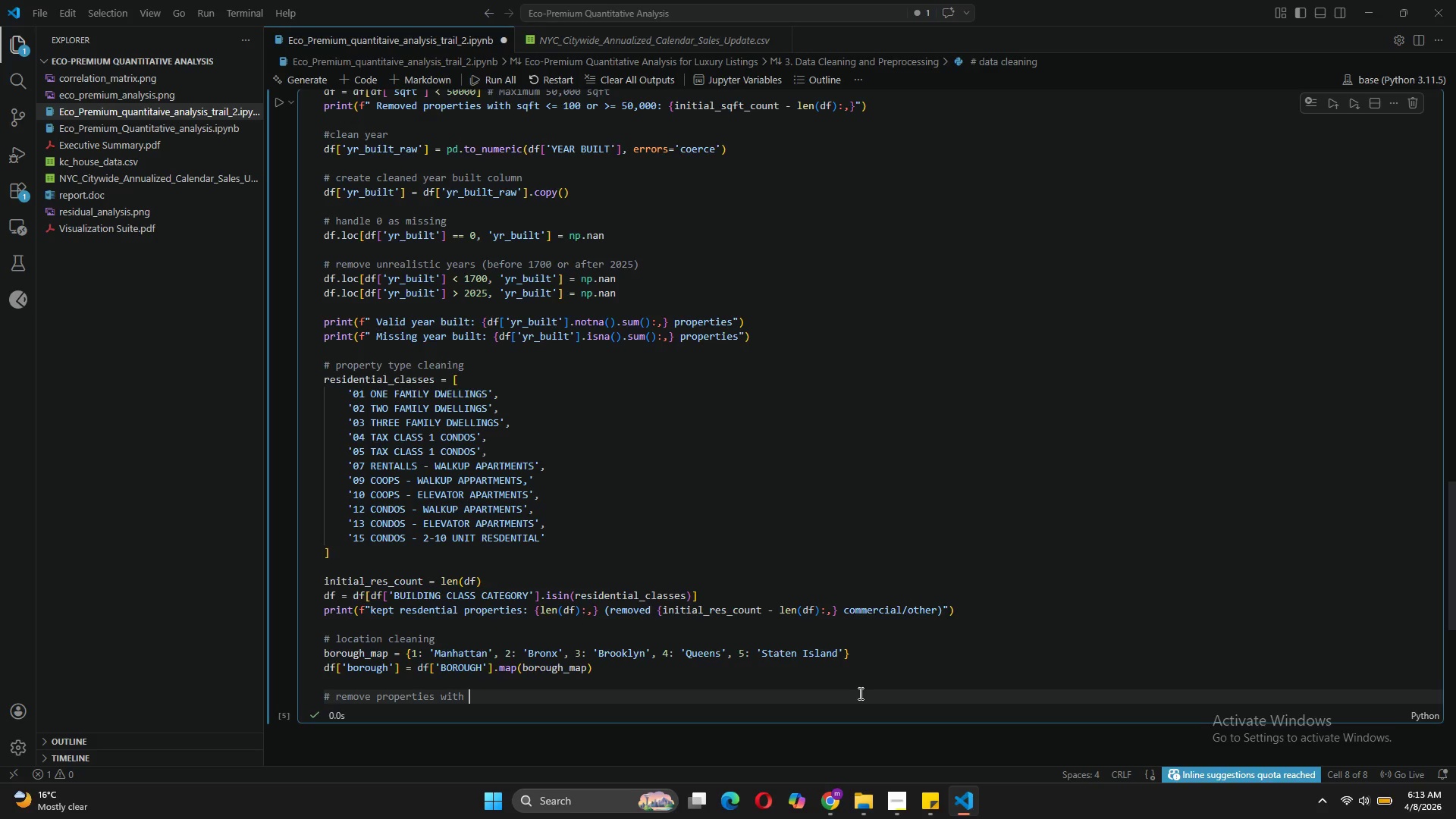 
type(missing v)
key(Backspace)
type(borough)
 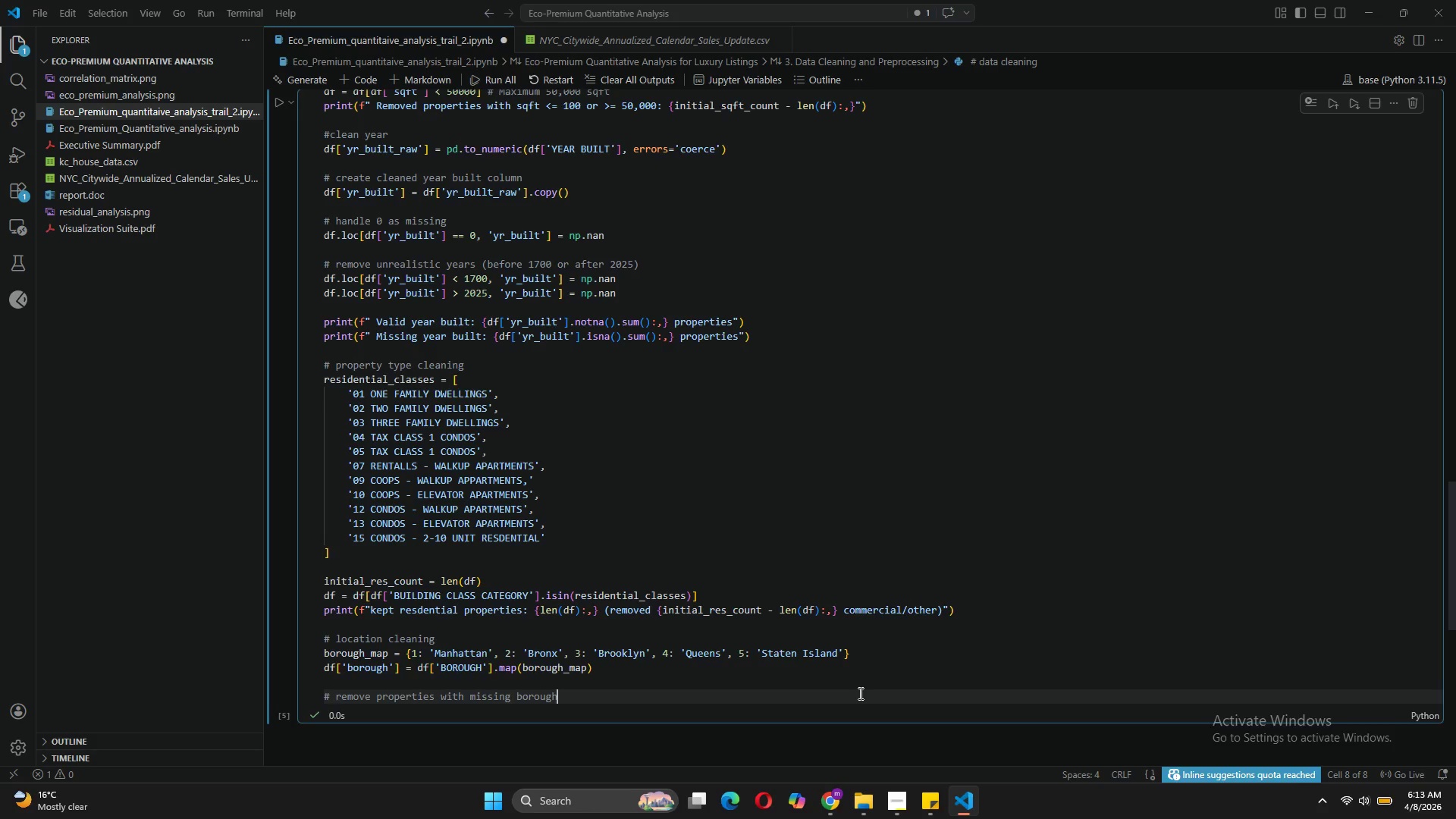 
key(Enter)
 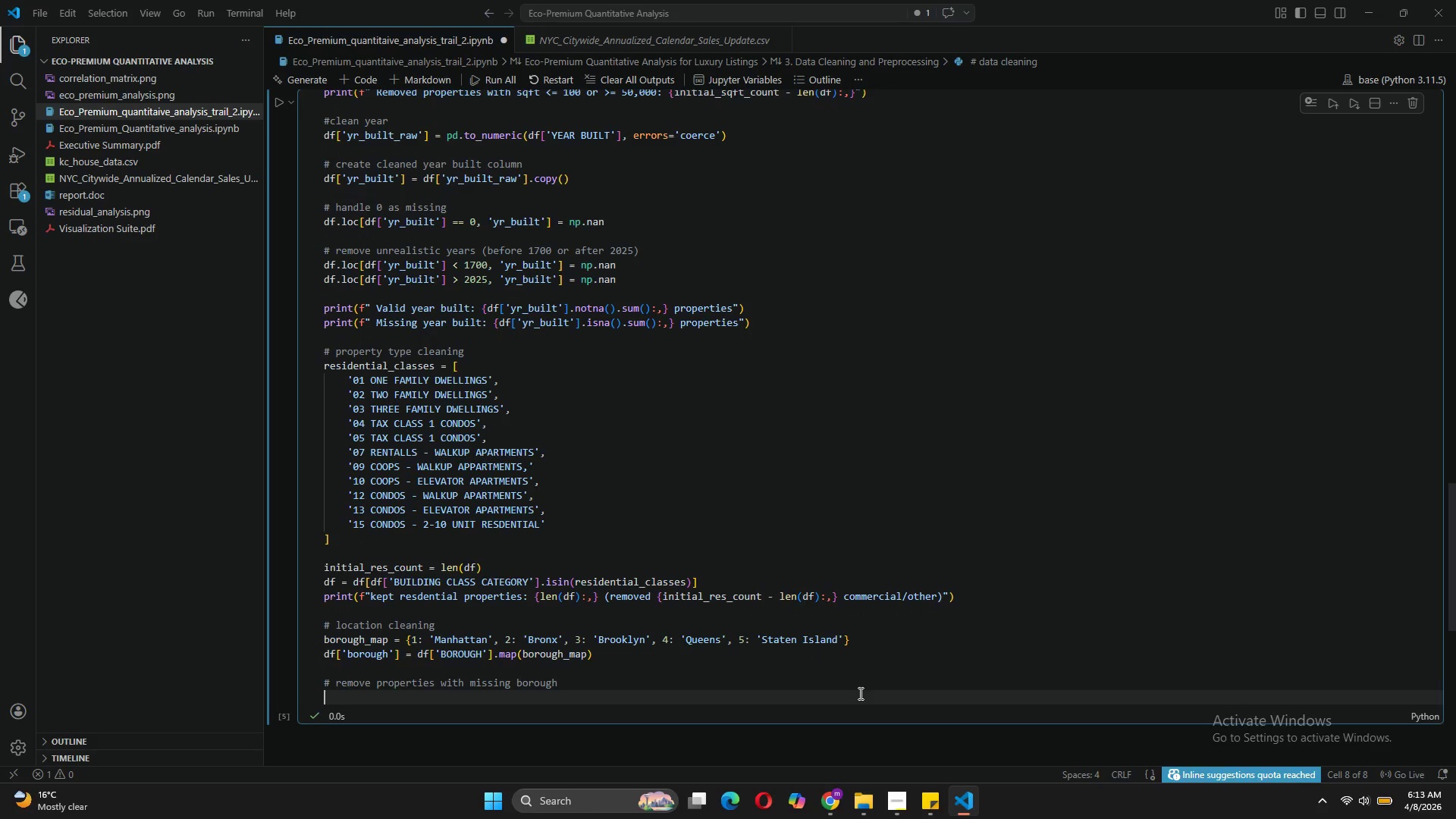 
type(initial )
key(Backspace)
type(_boro_)
 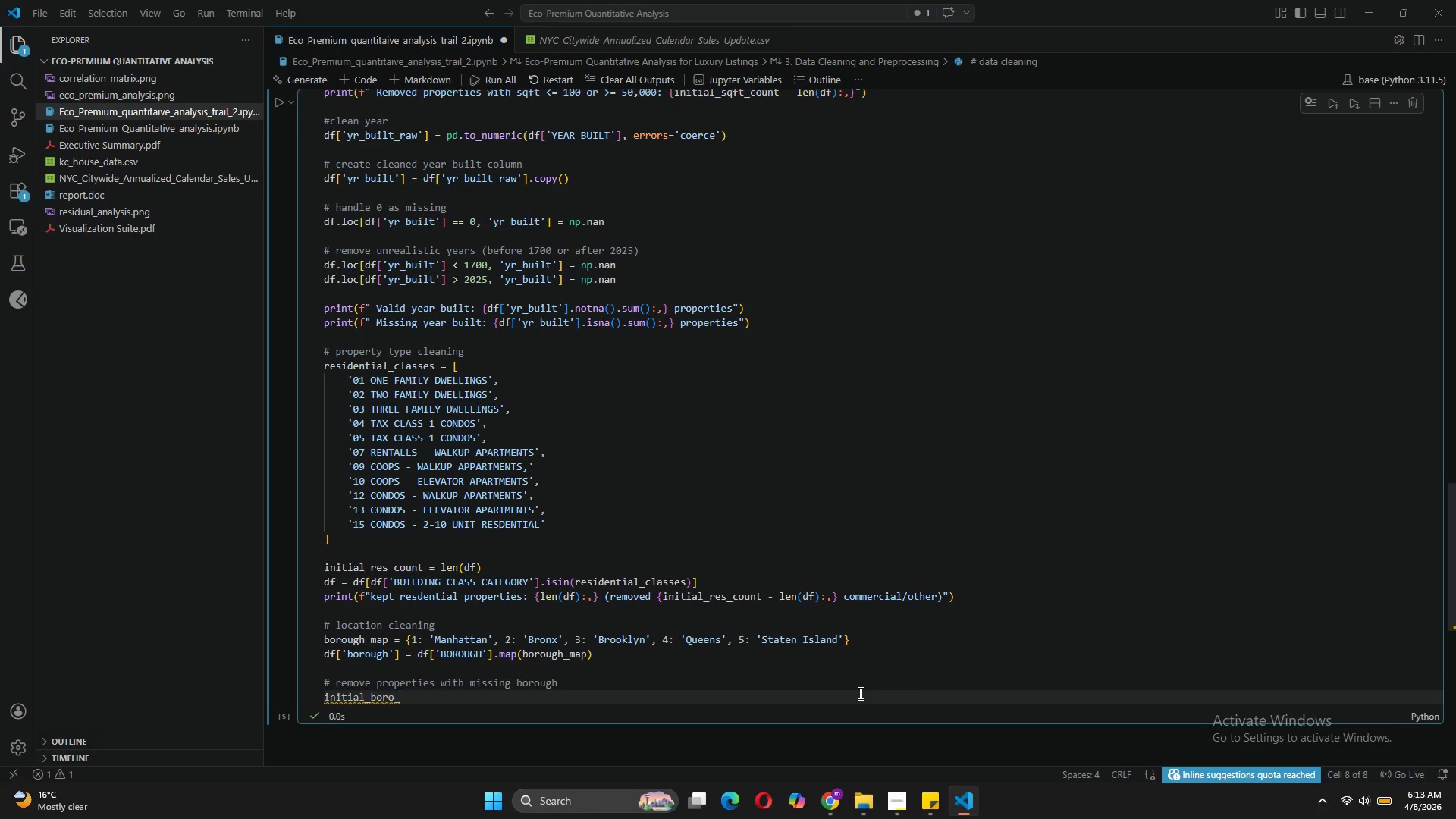 
wait(13.97)
 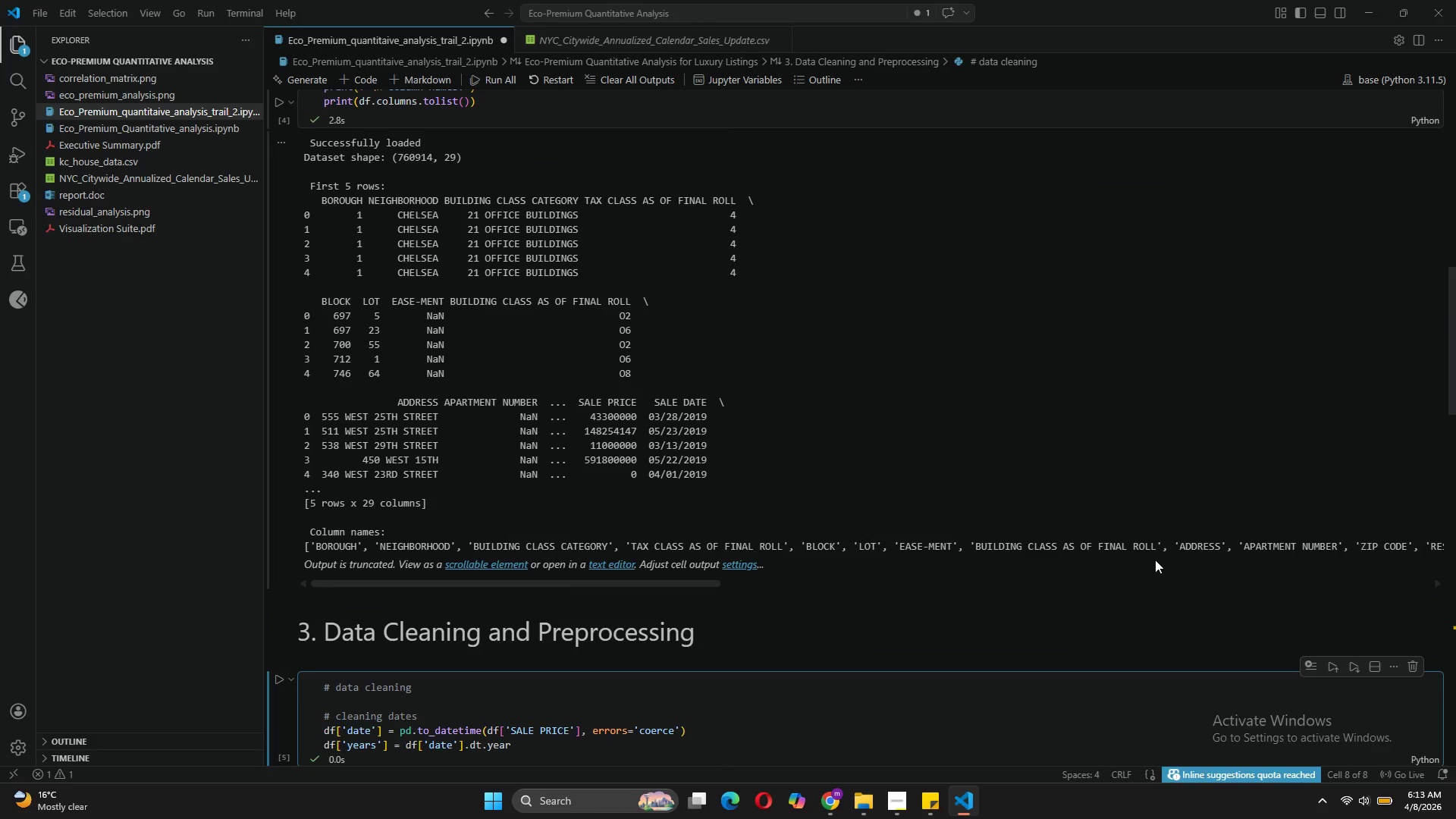 
left_click([833, 809])
 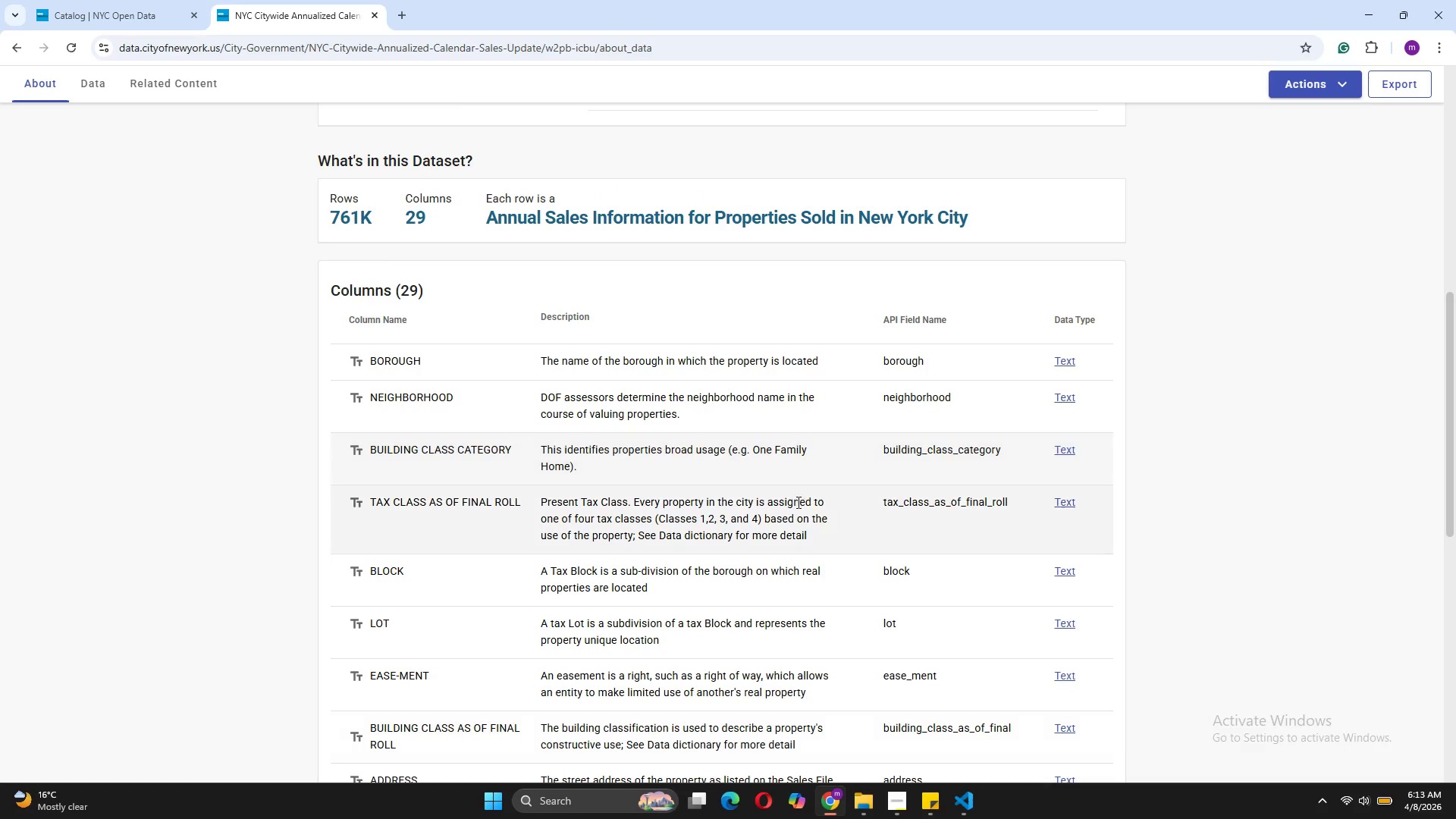 
wait(7.95)
 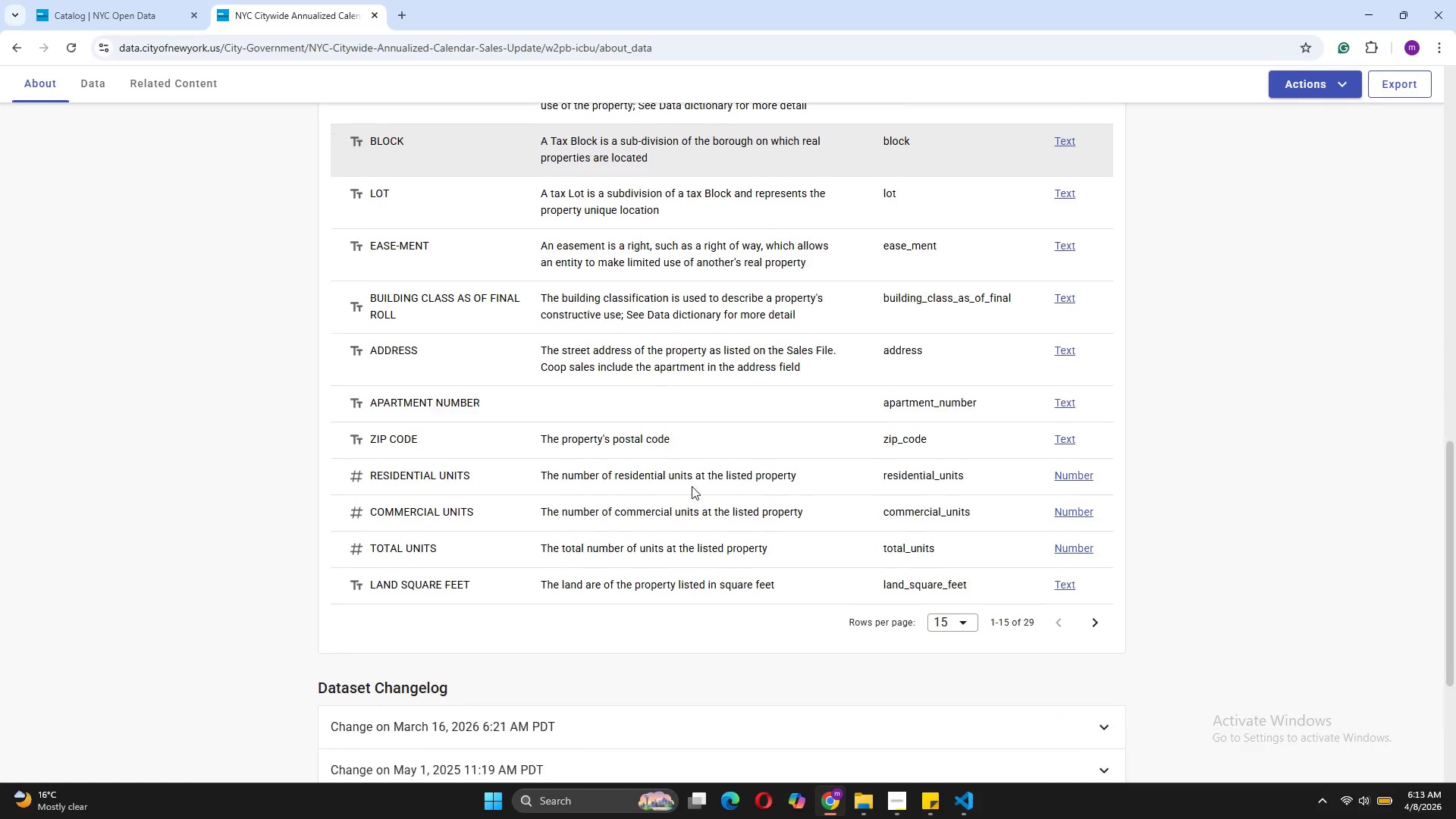 
left_click([1067, 366])
 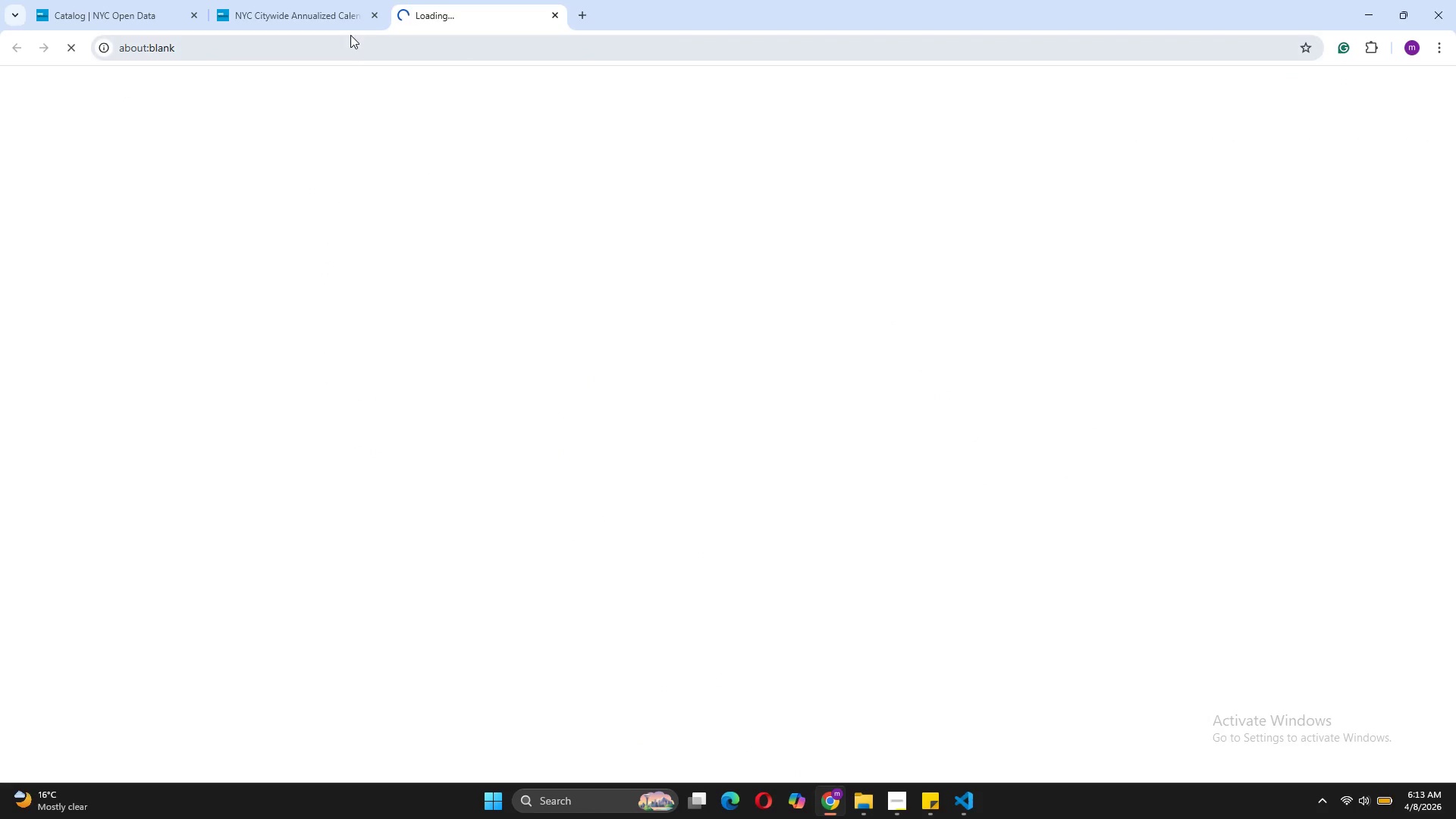 
left_click([293, 0])
 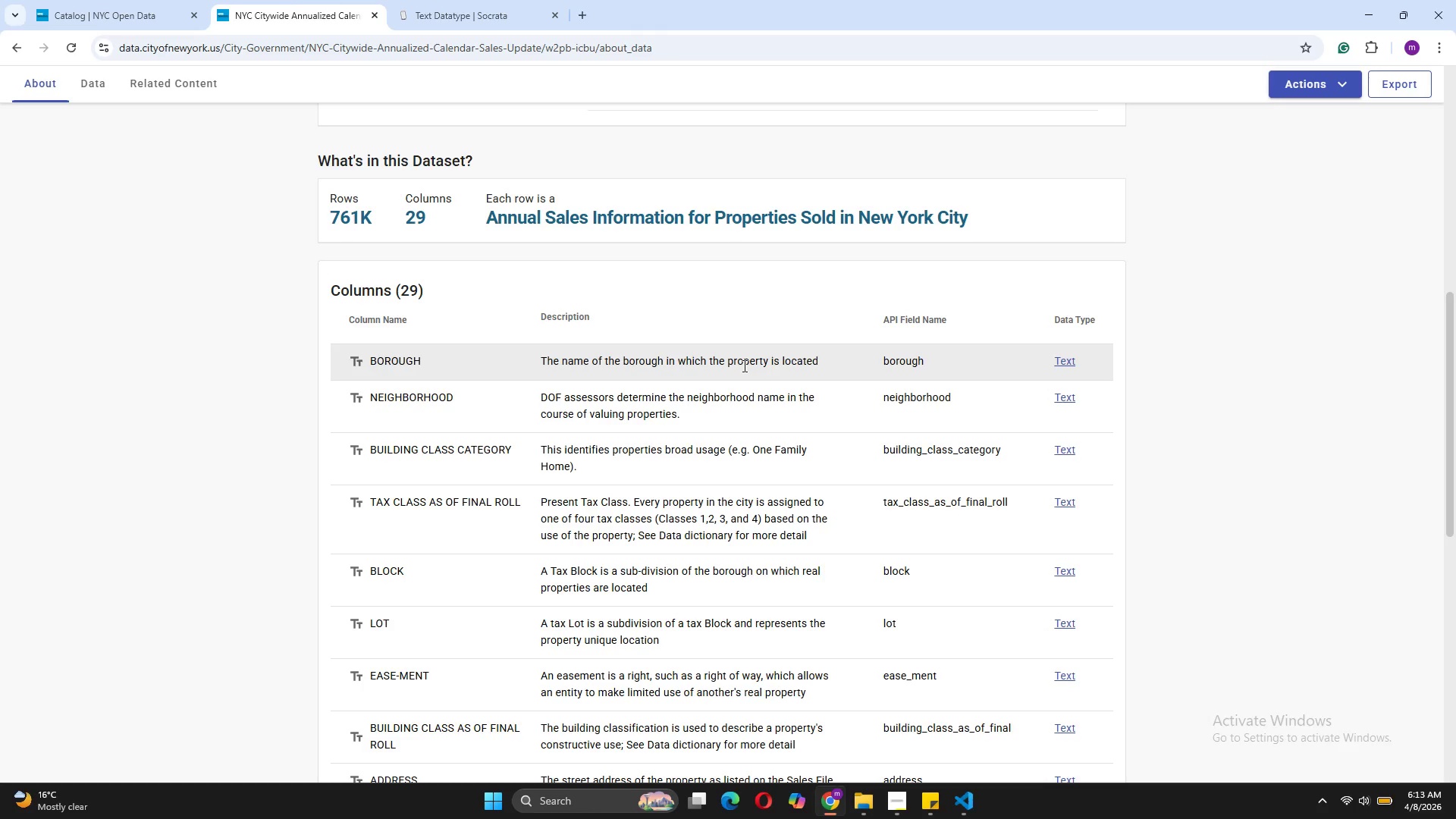 
left_click([513, 2])
 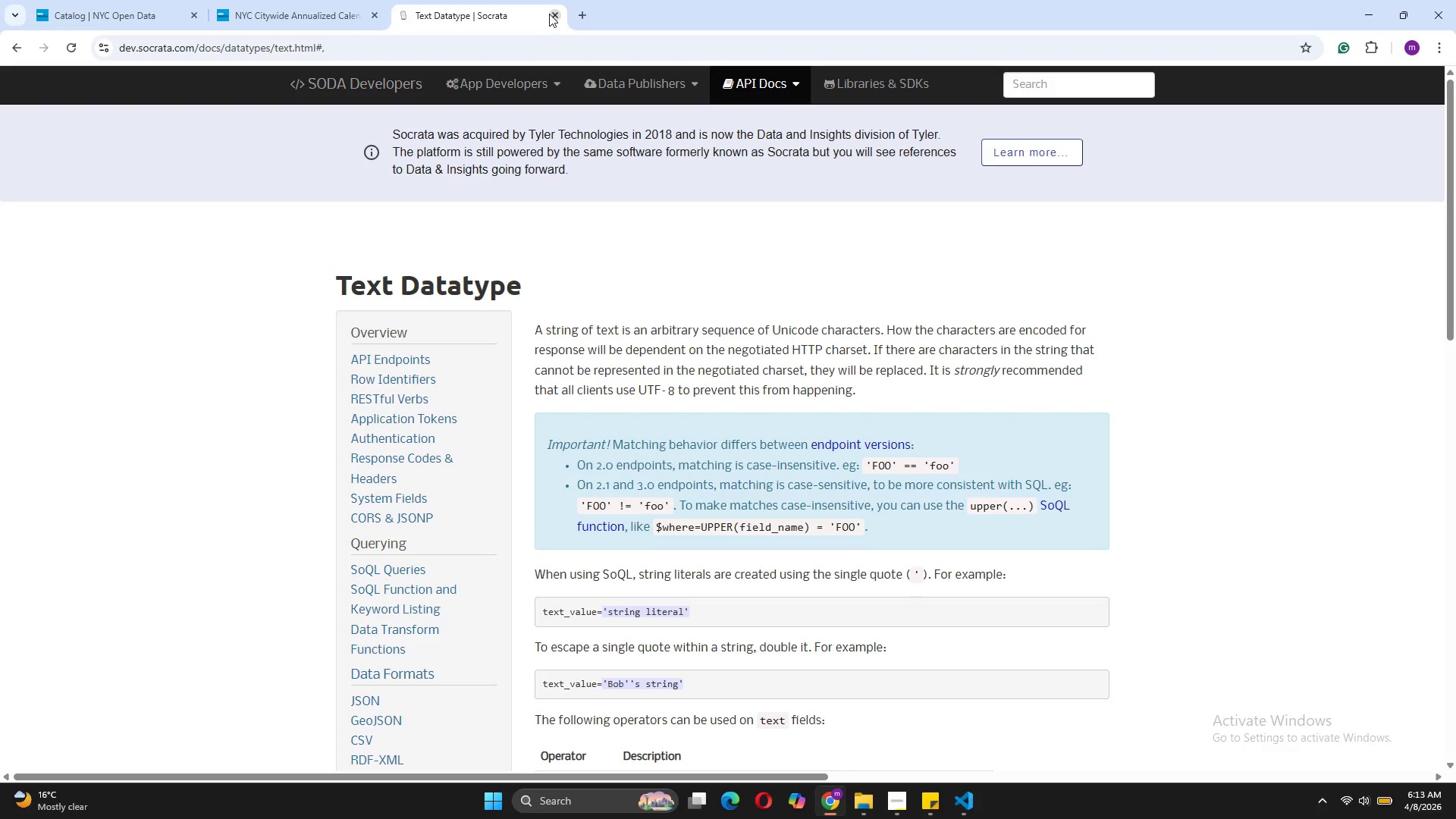 
left_click([549, 14])
 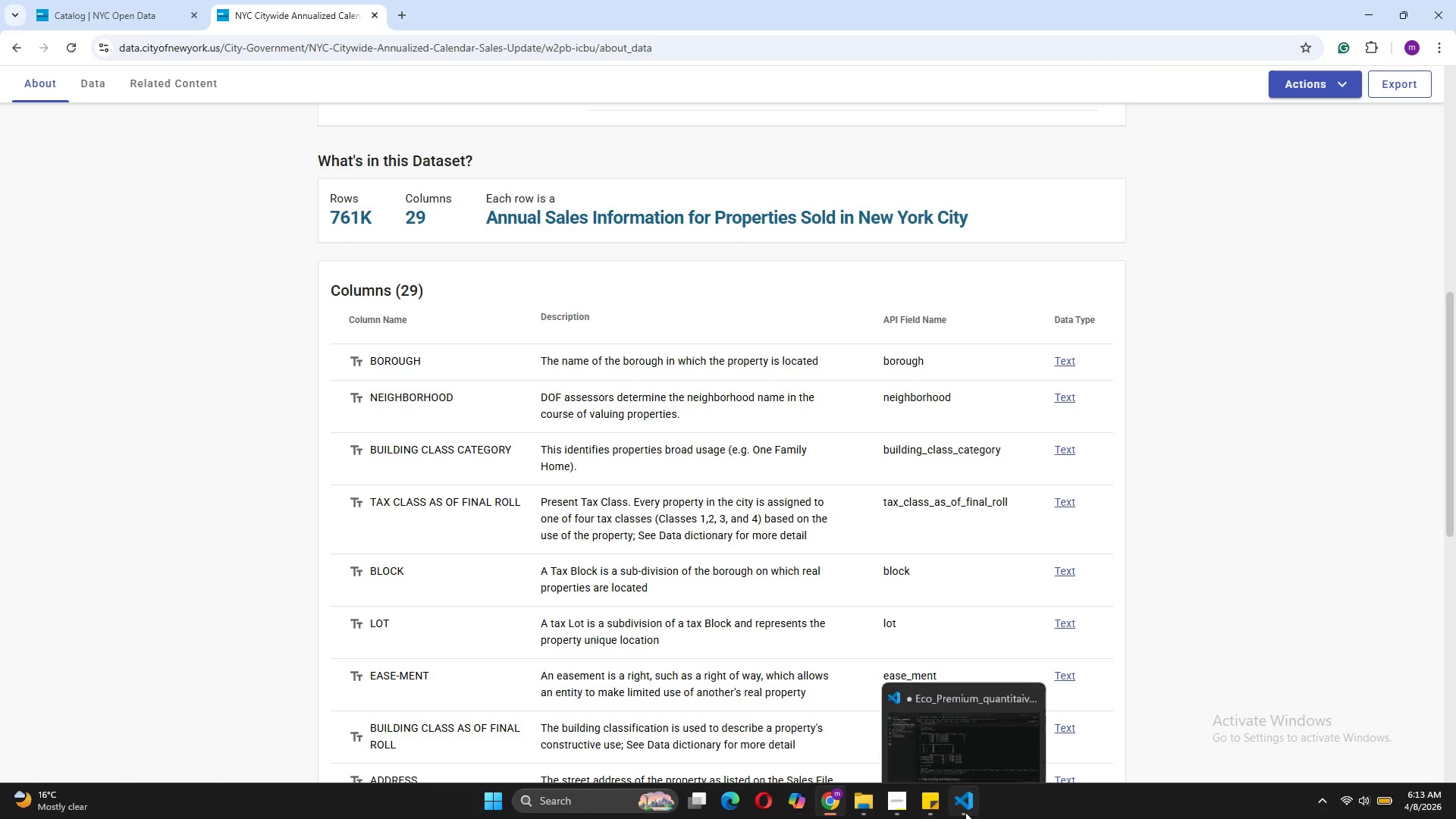 
left_click([939, 674])
 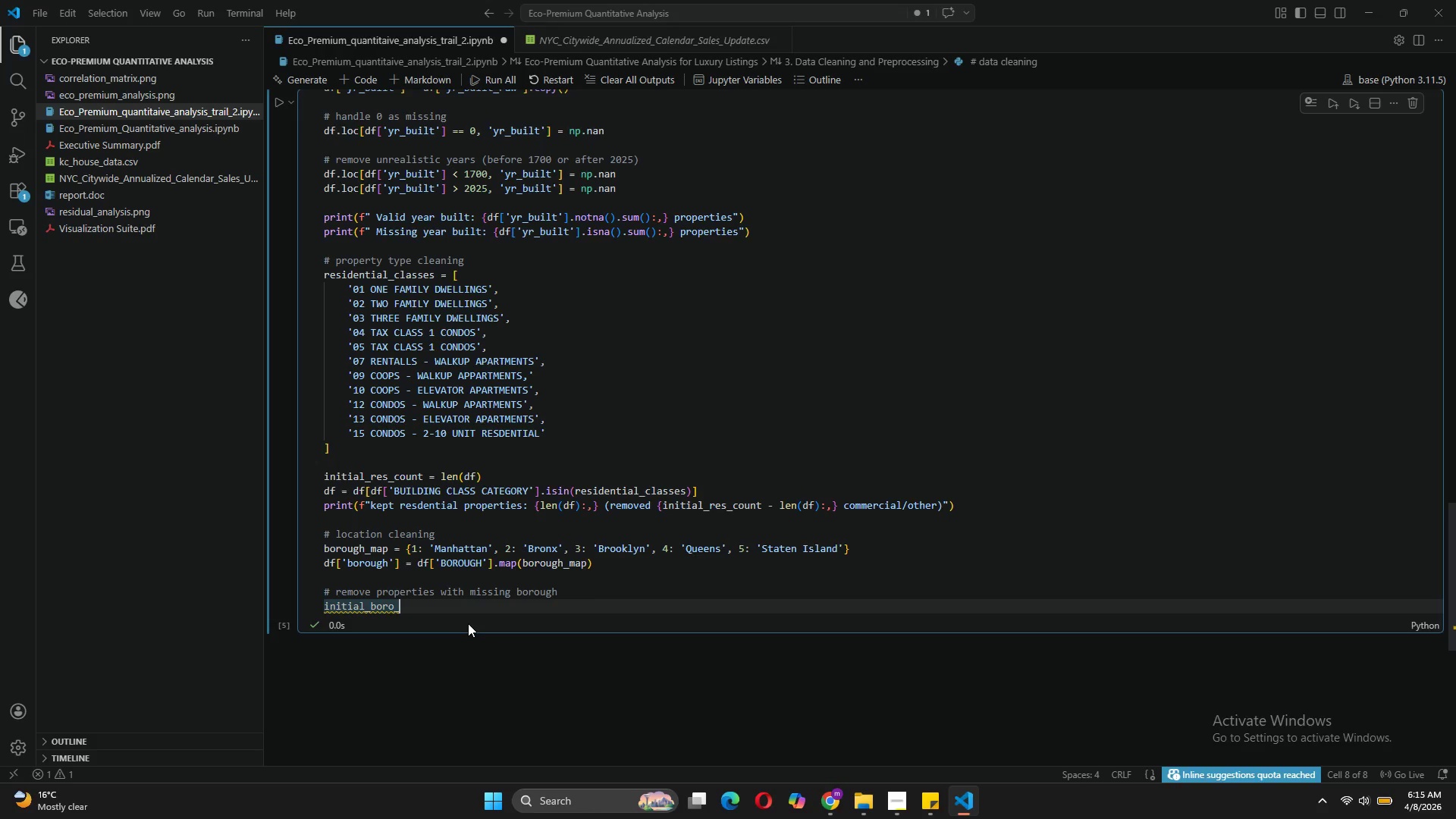 
wait(94.0)
 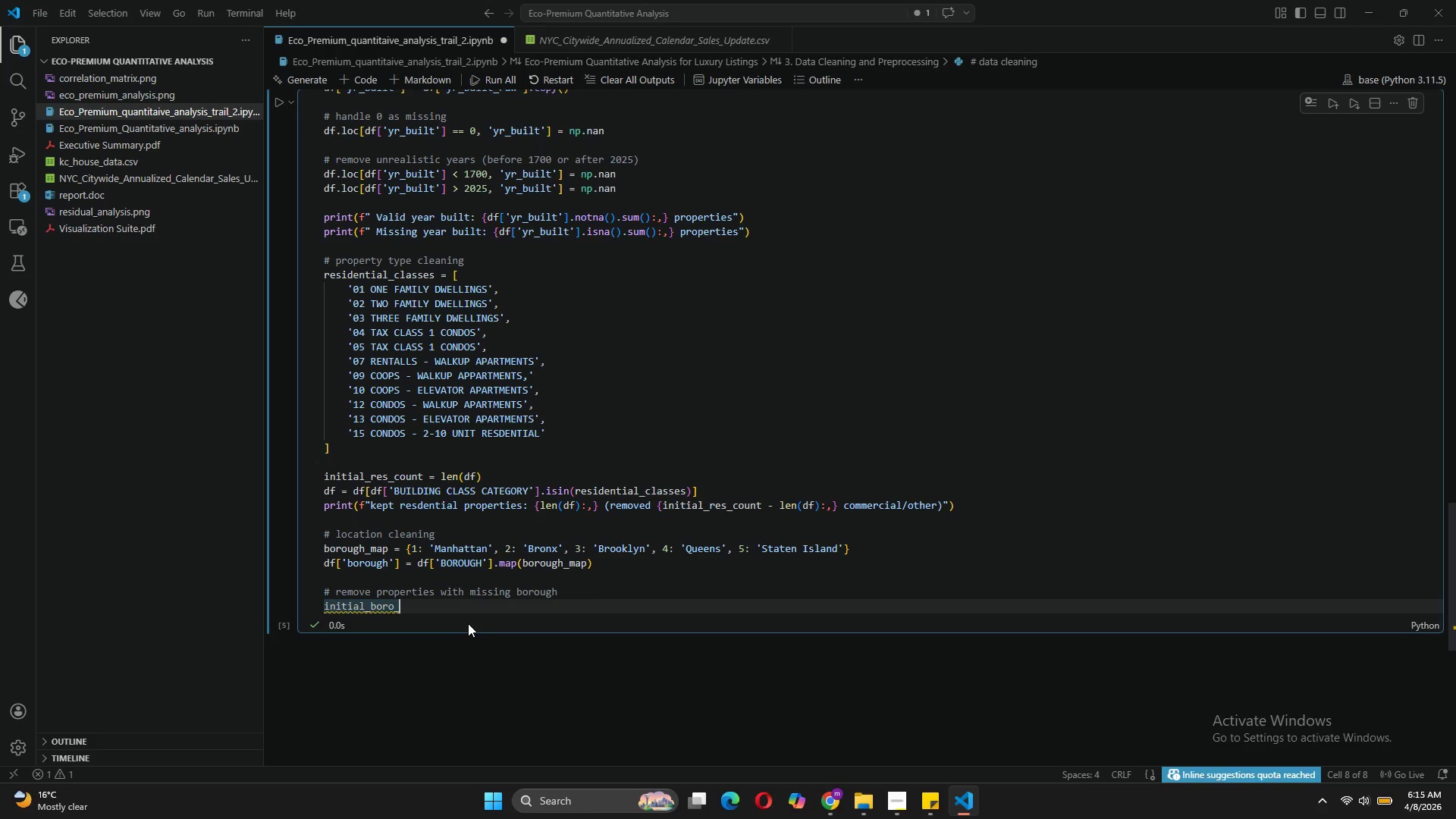 
type(count = )
 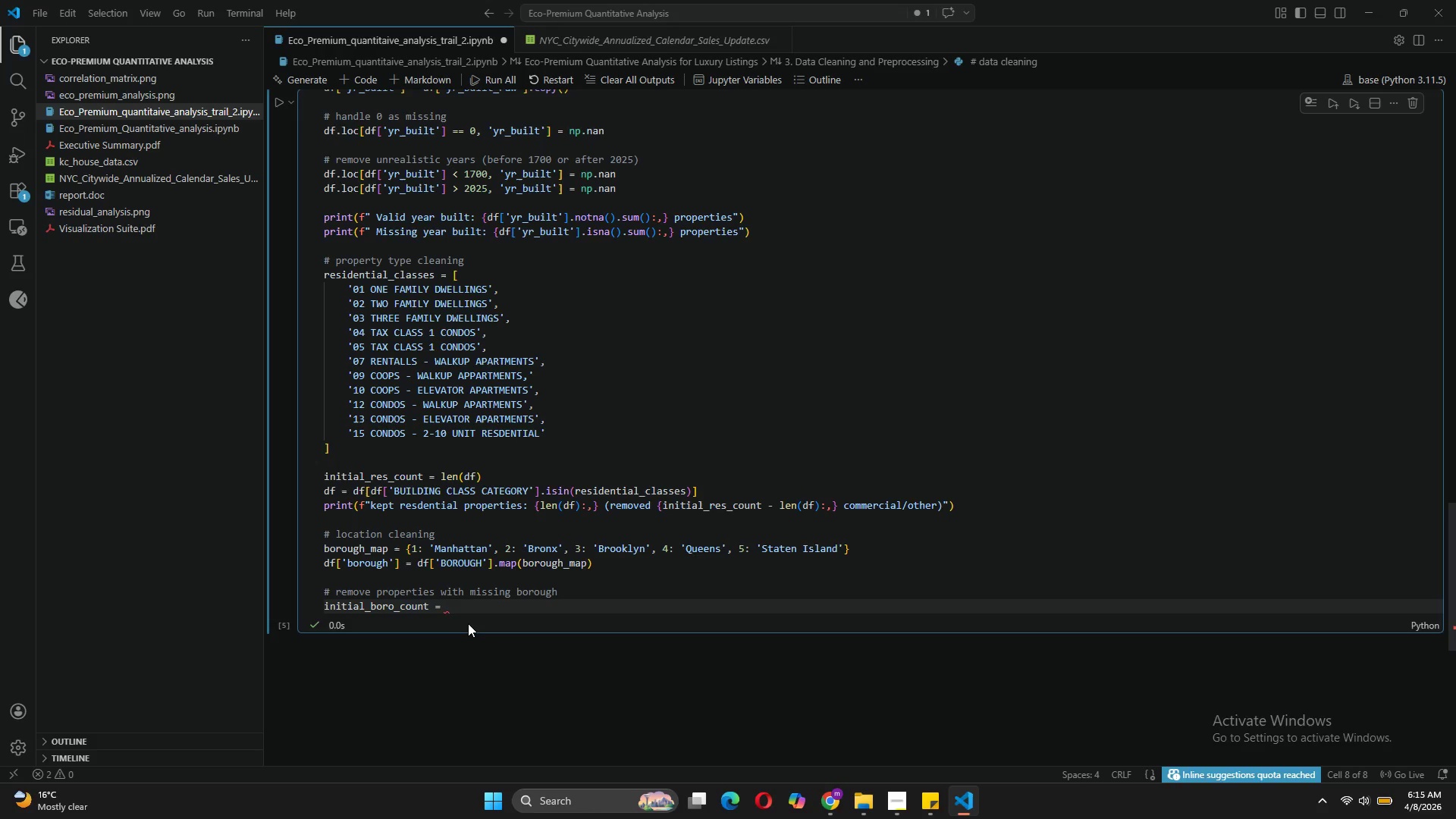 
type(len(df)
 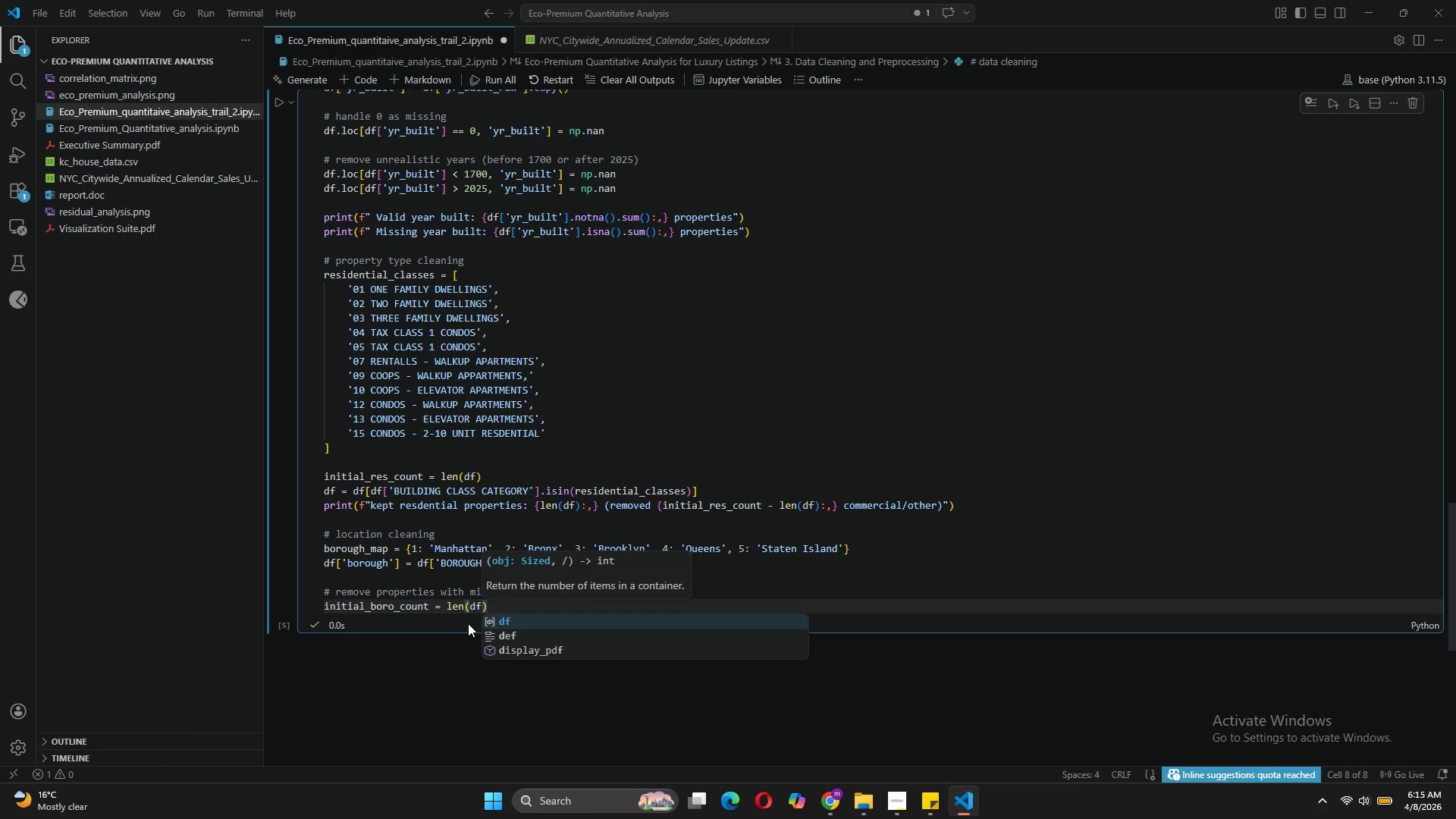 
key(ArrowRight)
 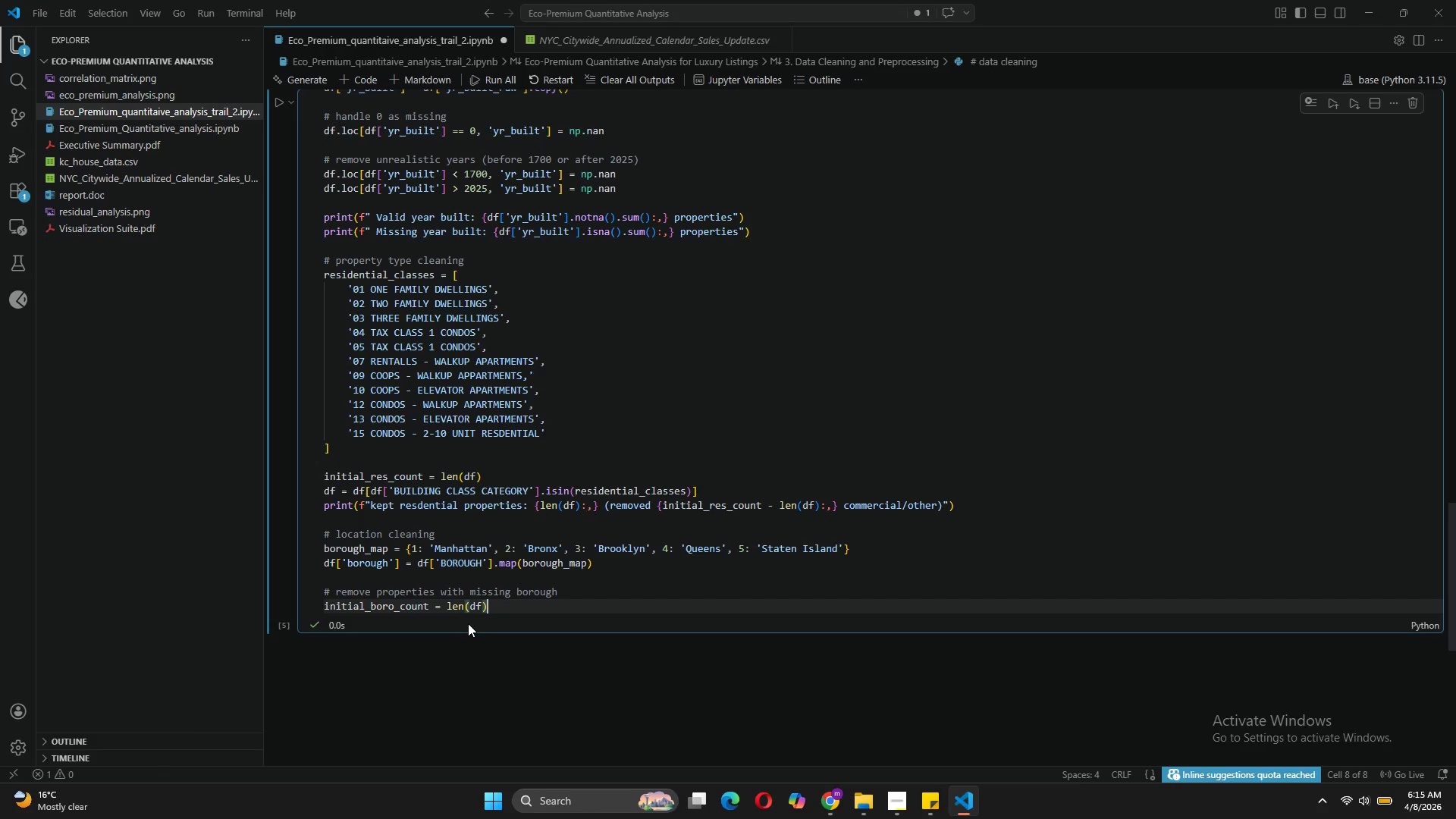 
key(Enter)
 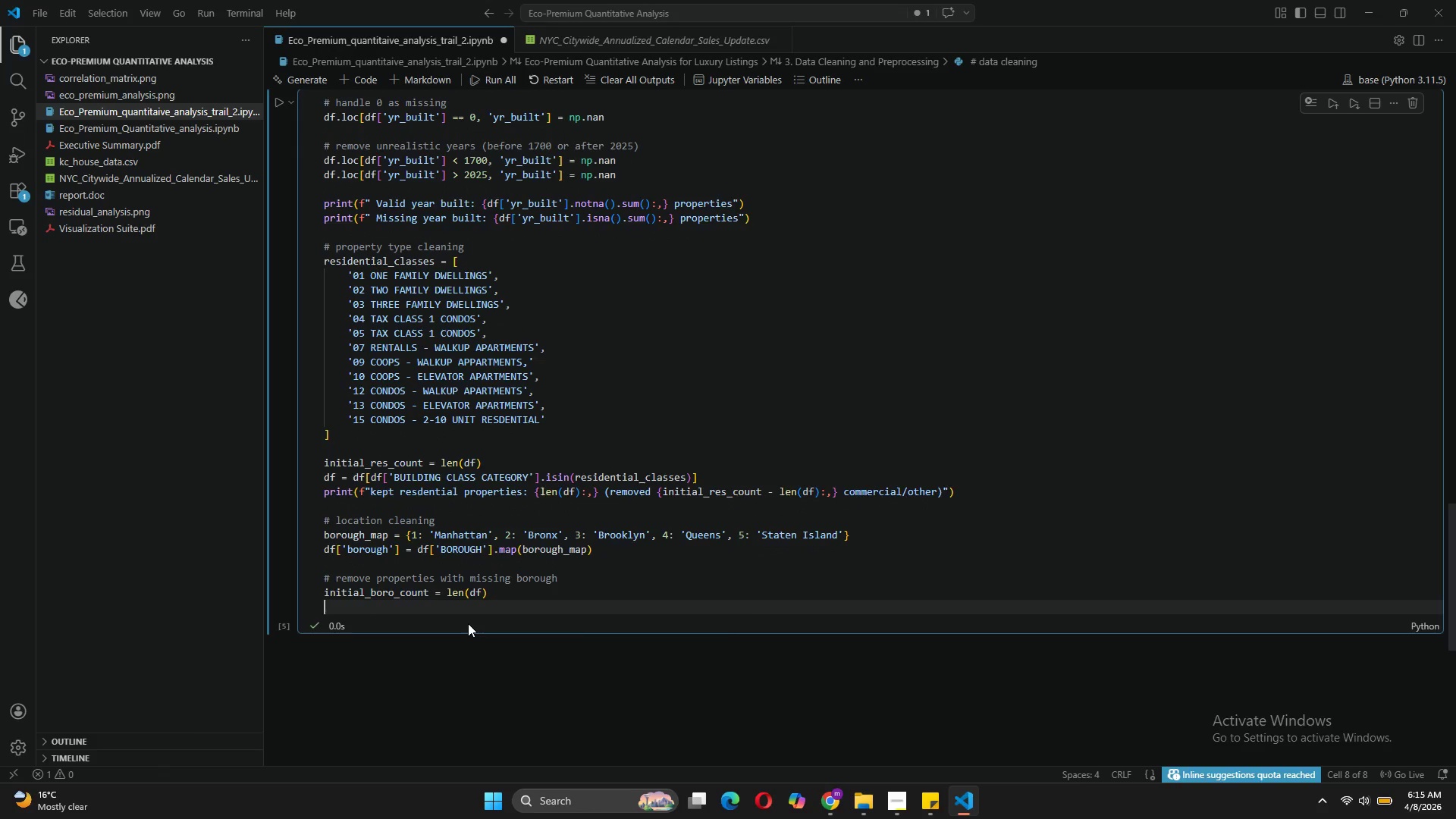 
type(df - df[df[borough)
key(Backspace)
key(Backspace)
key(Backspace)
key(Backspace)
key(Backspace)
key(Backspace)
key(Backspace)
type('boro)
 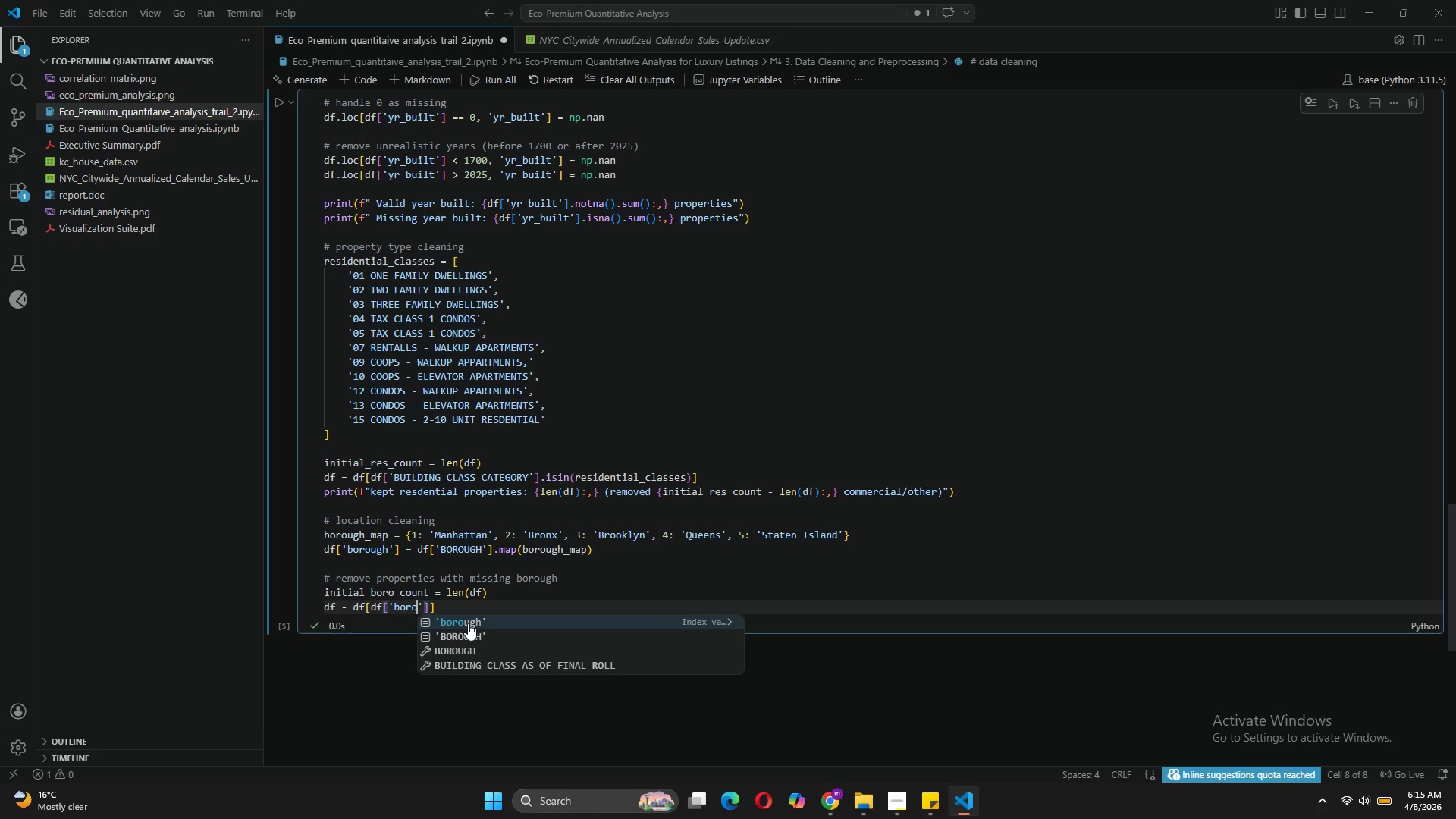 
left_click([468, 623])
 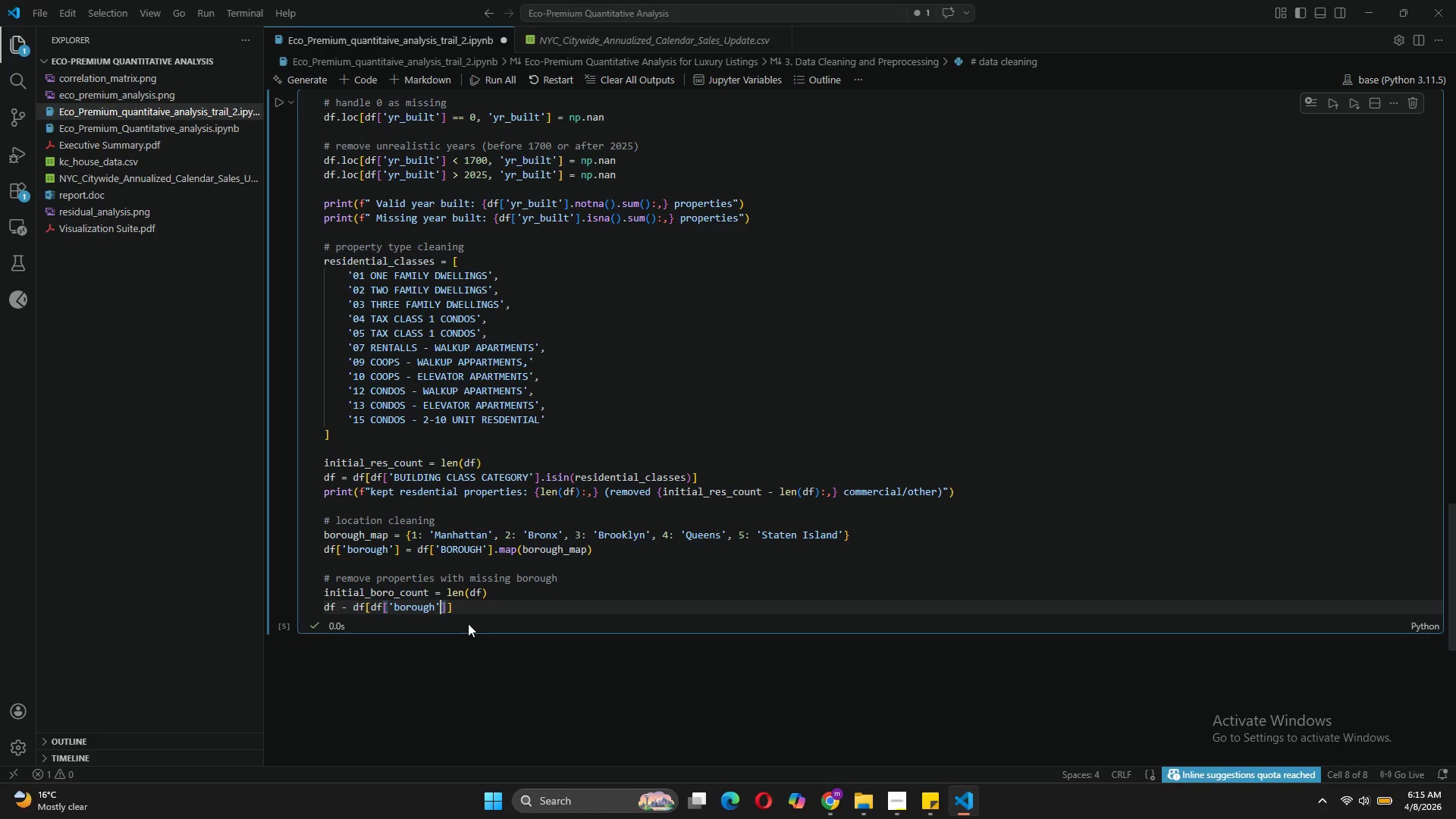 
key(ArrowRight)
 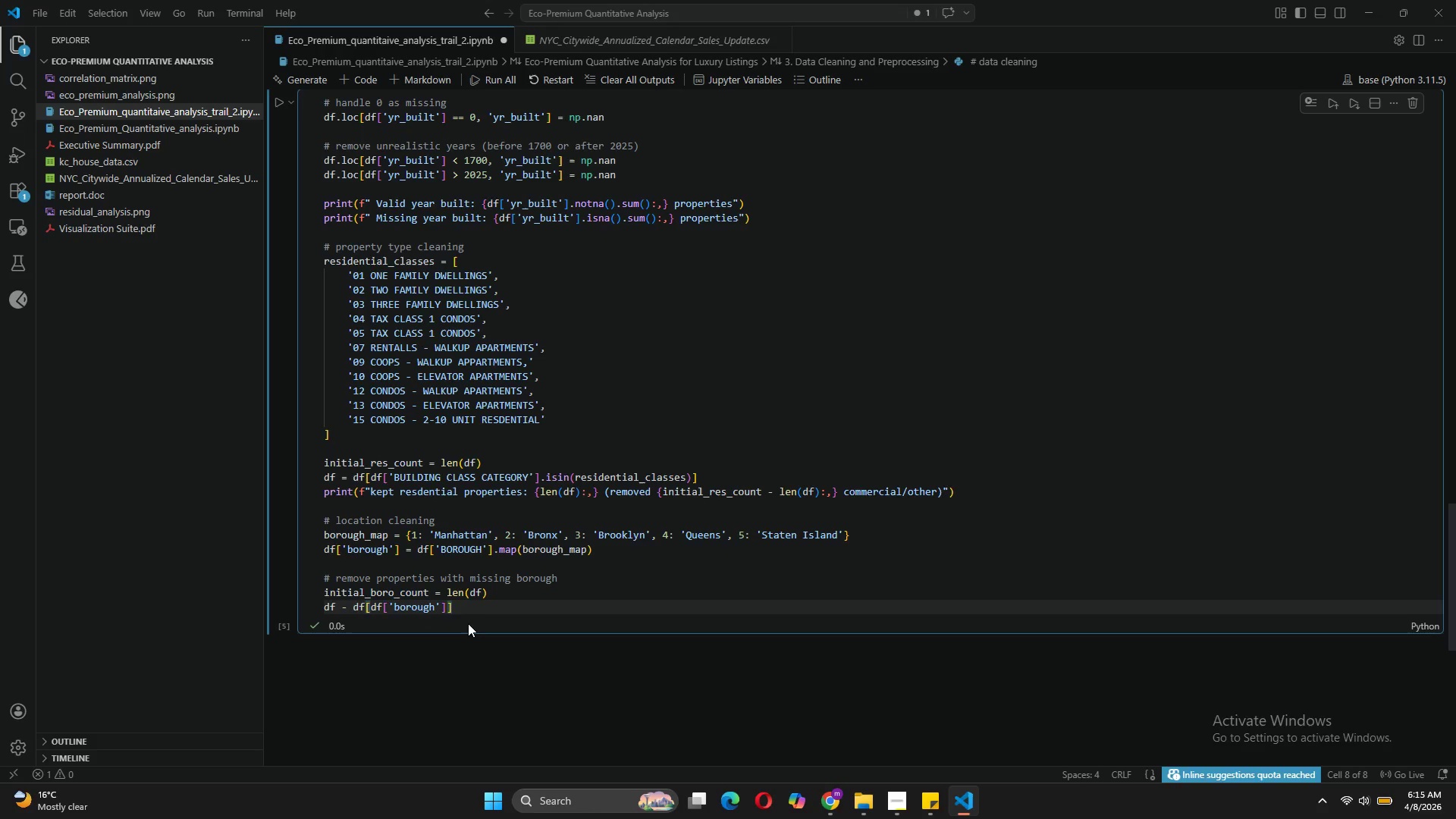 
type(.notna()
 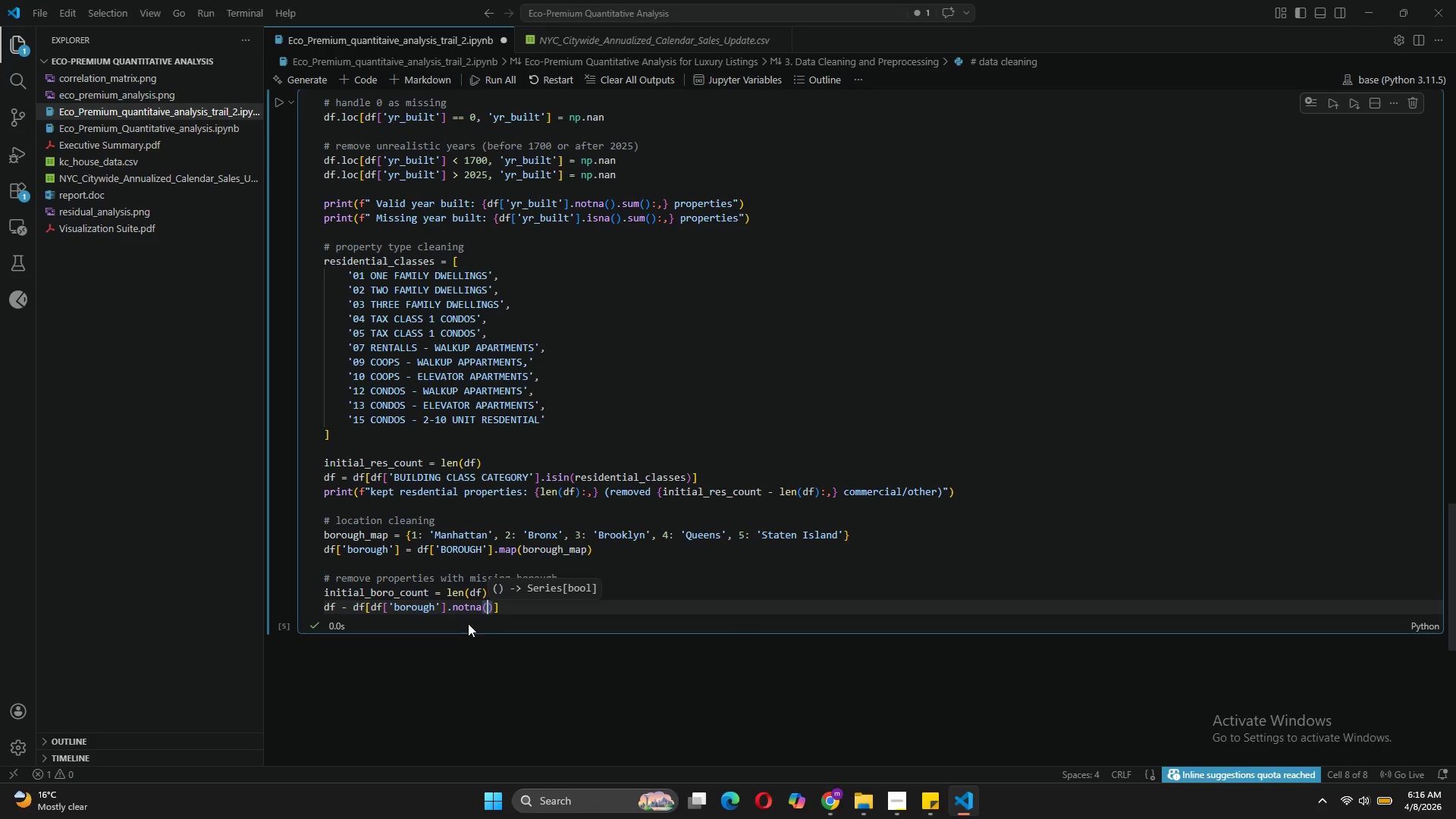 
key(ArrowRight)
 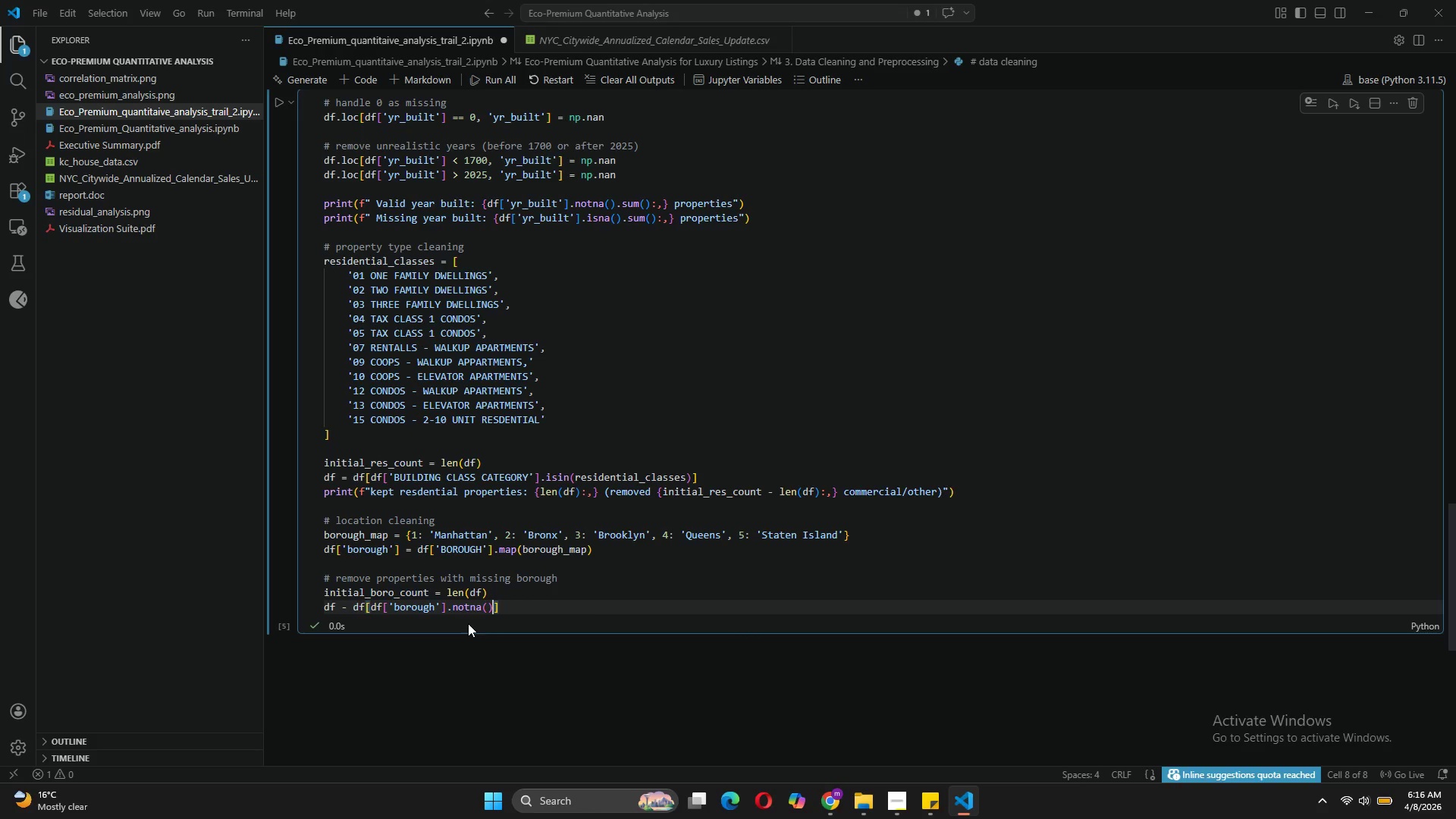 
key(ArrowRight)
 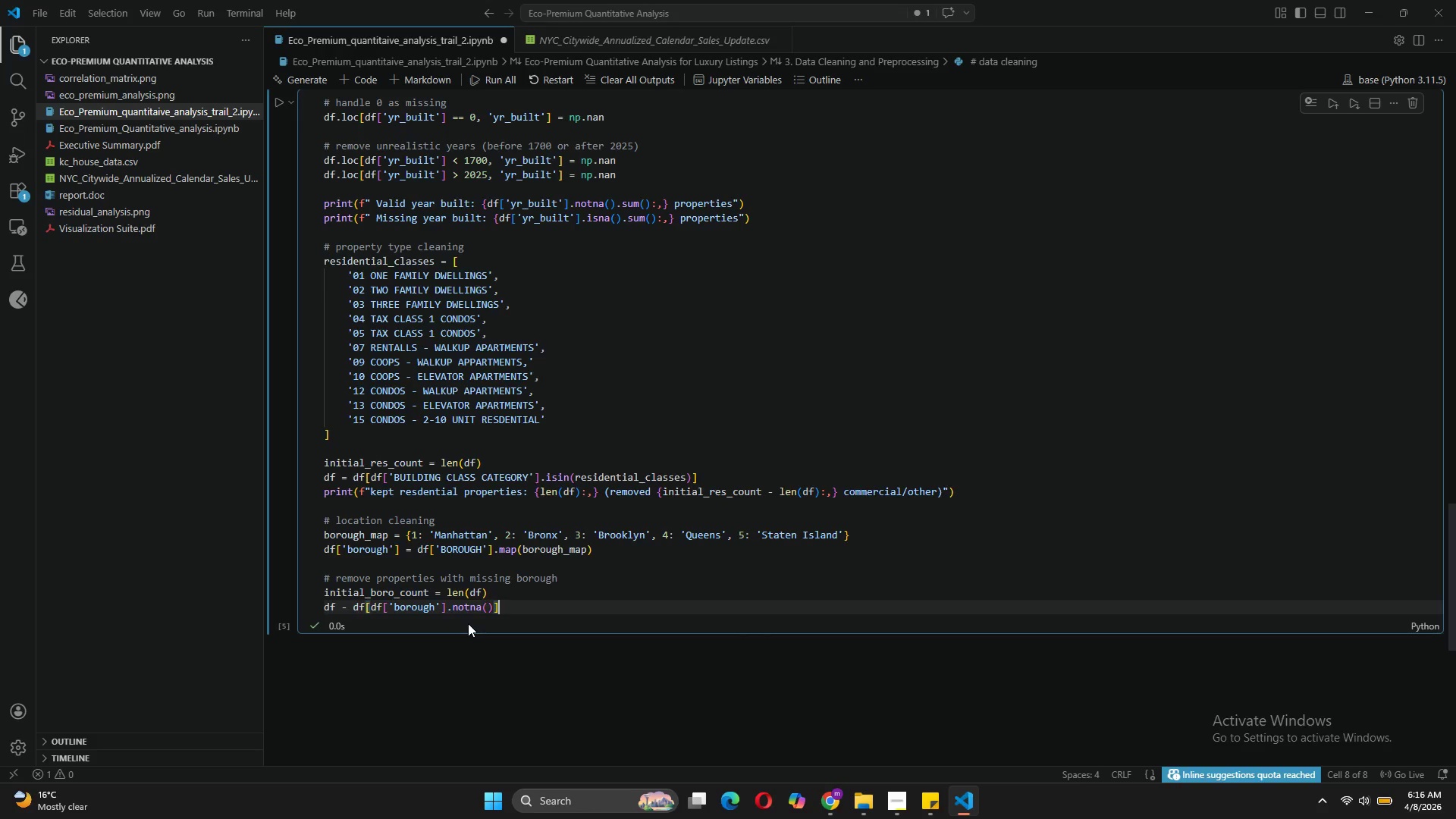 
key(Enter)
 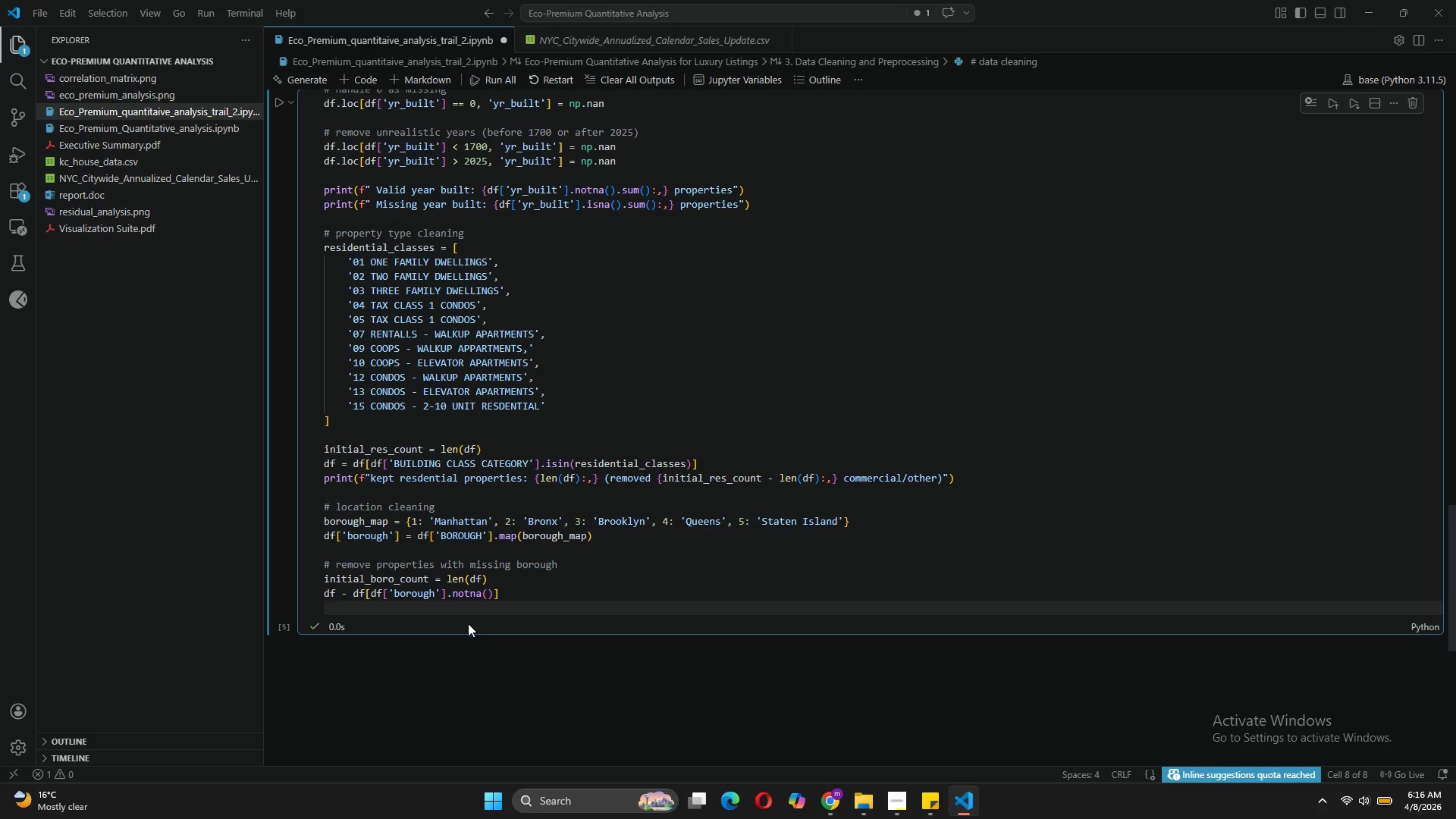 
type(print(f" Removed properties with missing borough: {initial_)
key(Tab)
type(-)
 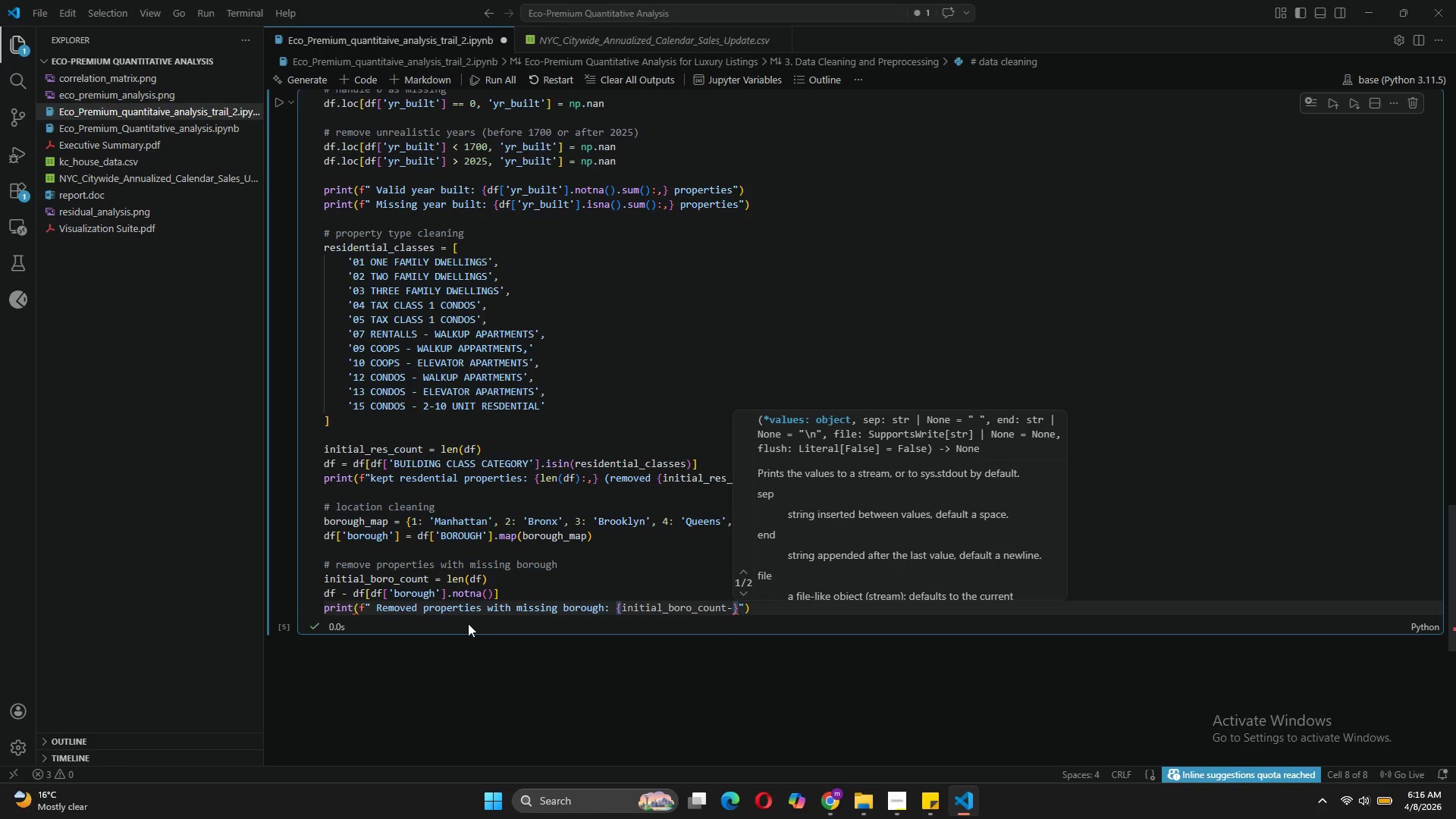 
key(ArrowLeft)
 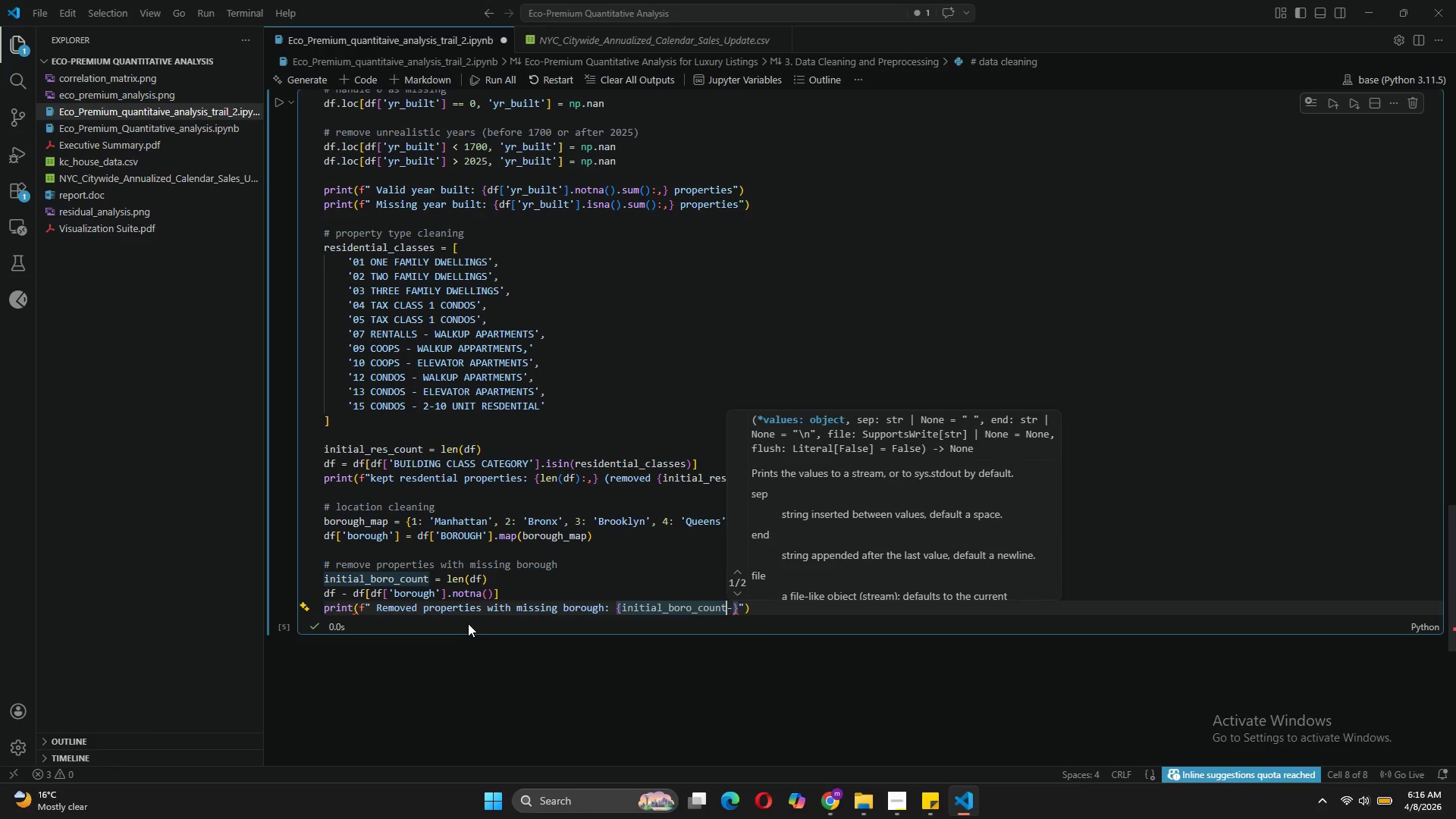 
key(Space)
 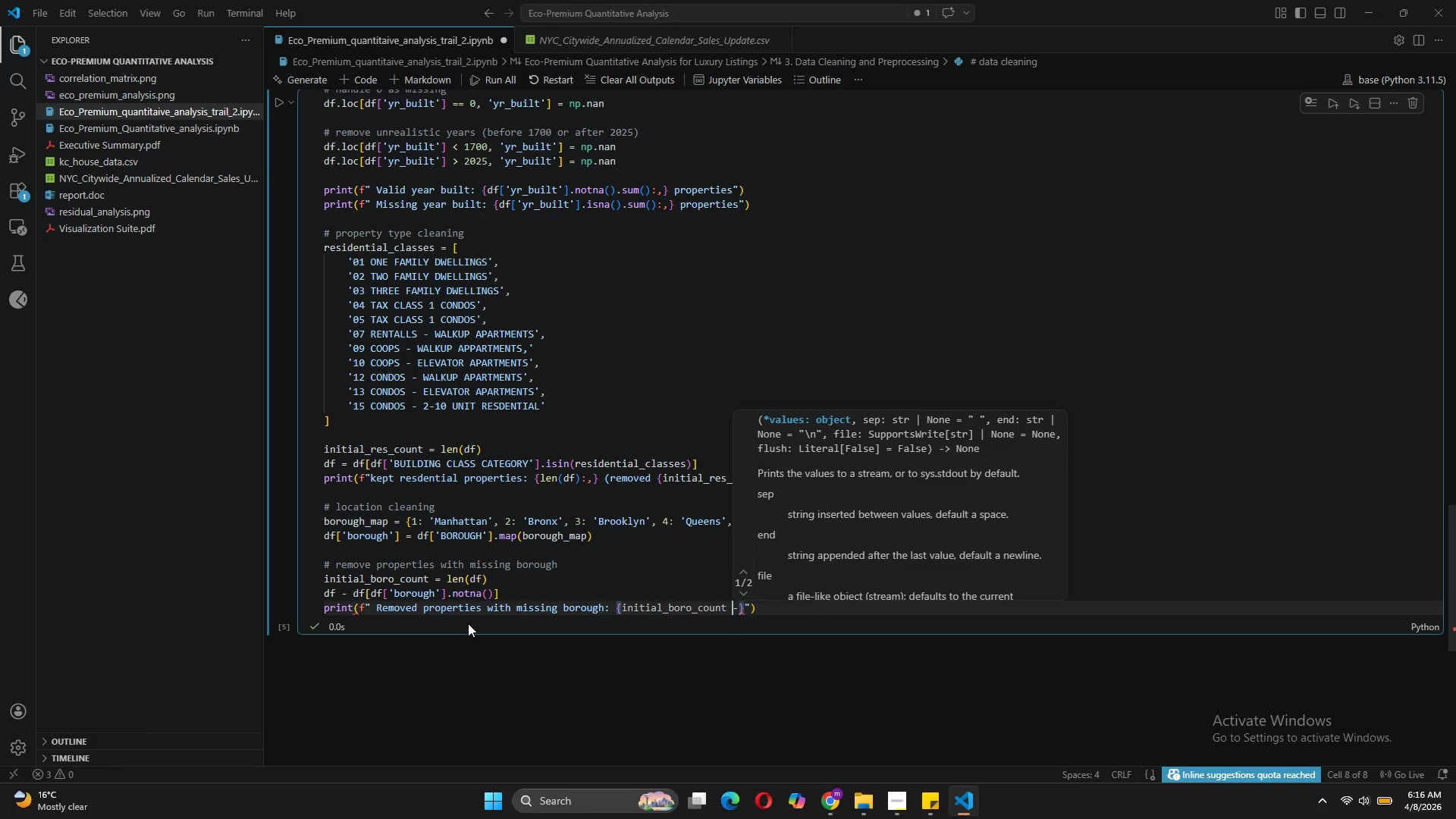 
key(ArrowRight)
 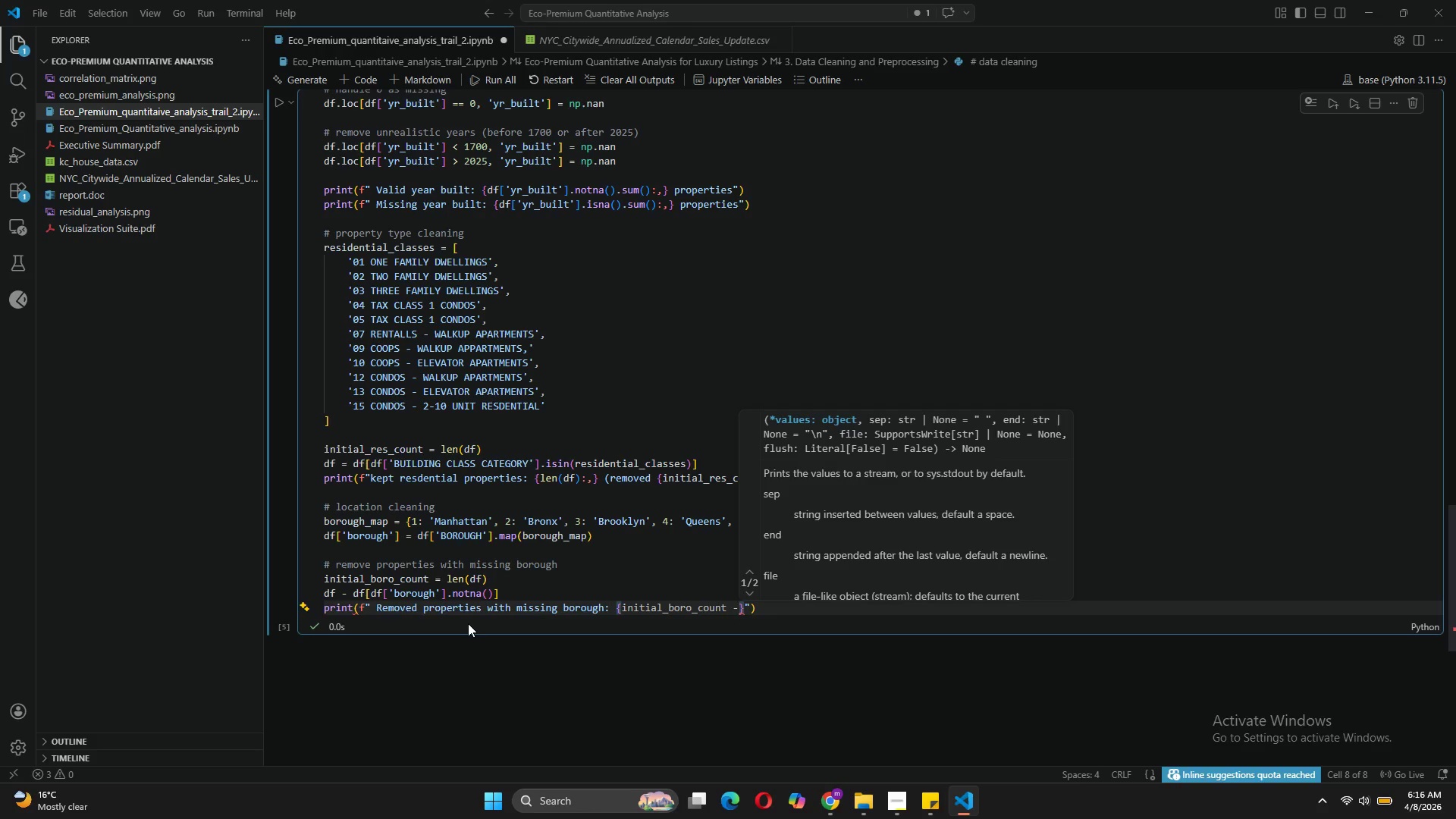 
type( len(df)
 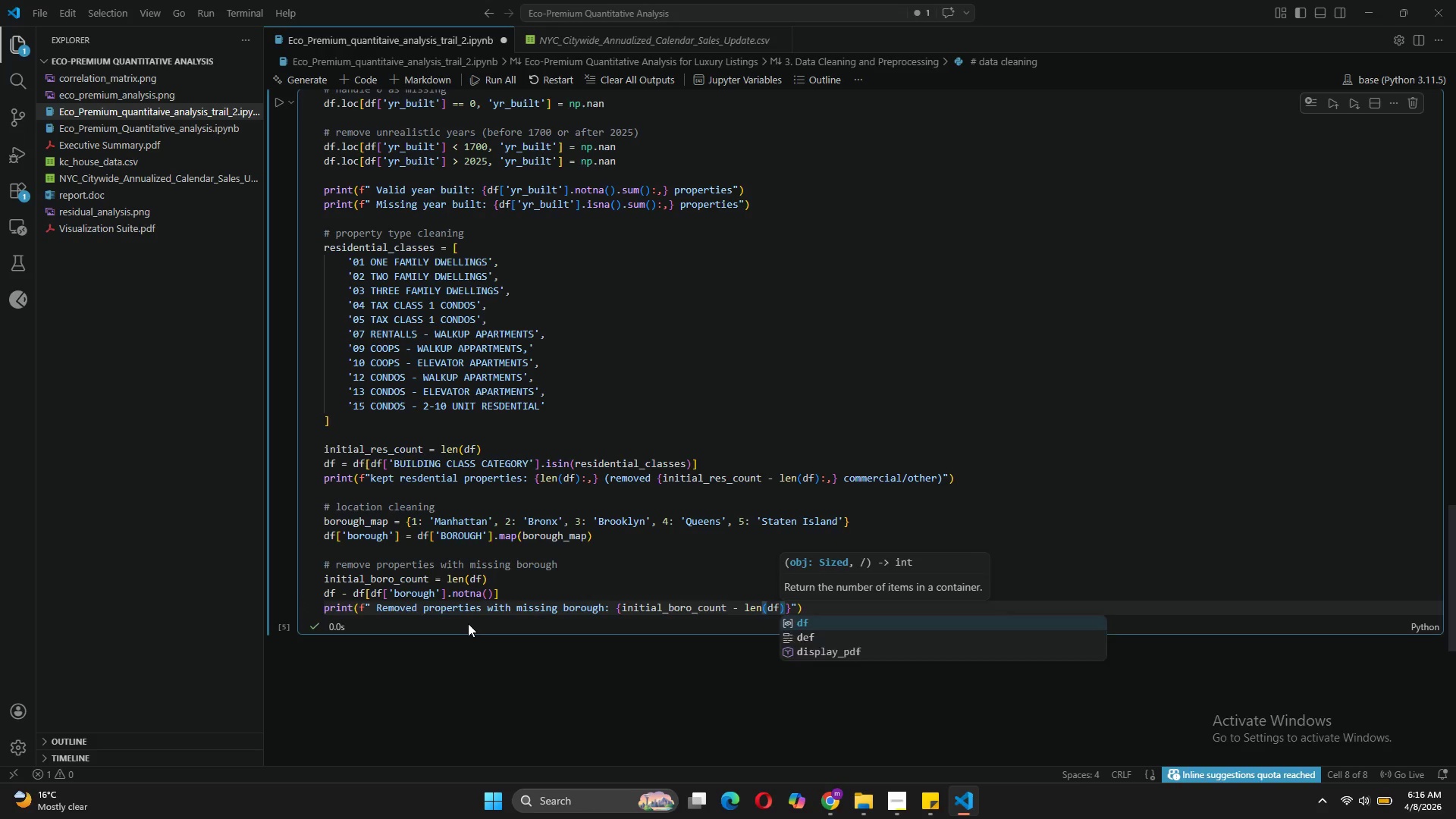 
 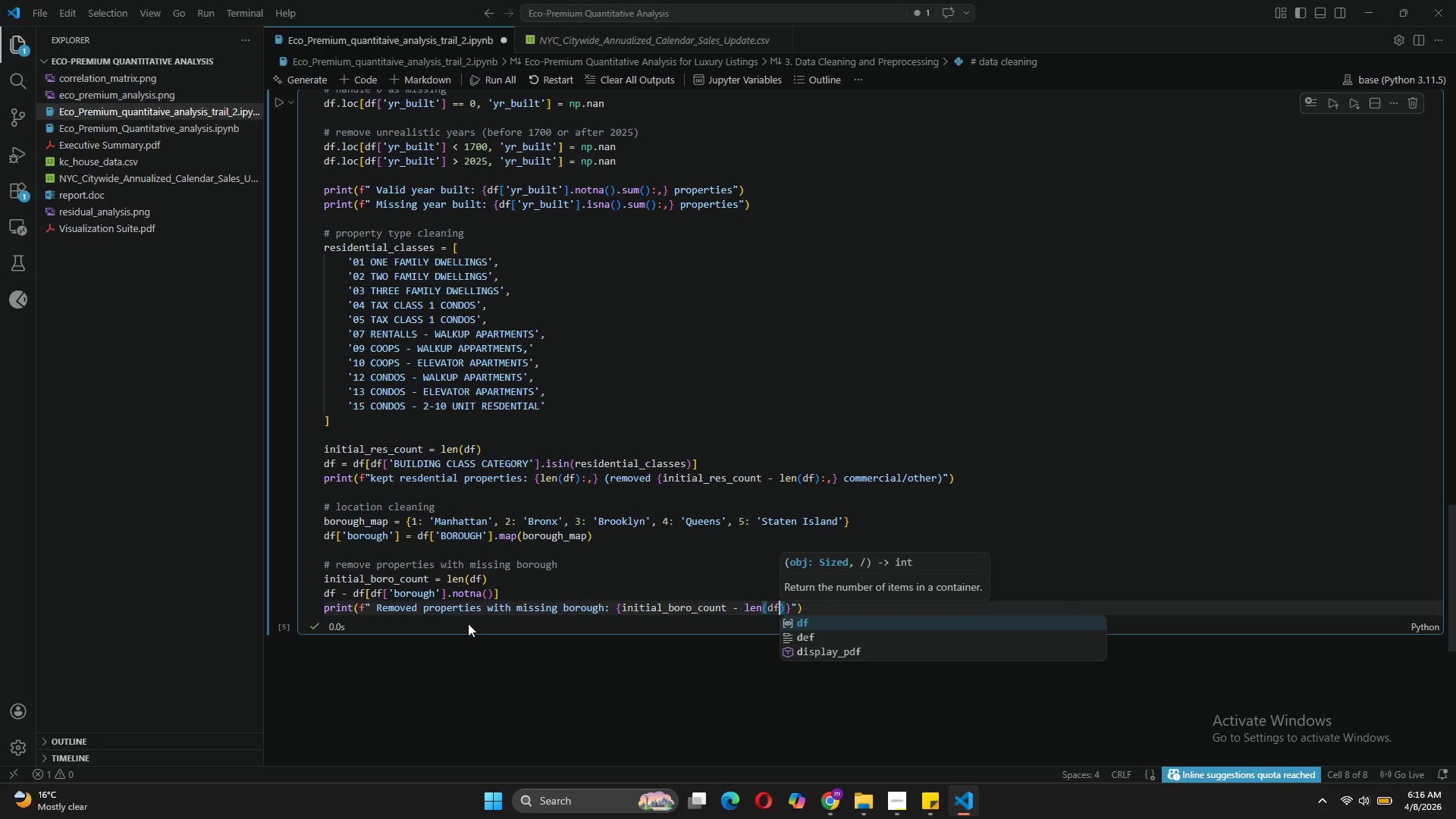 
key(ArrowRight)
 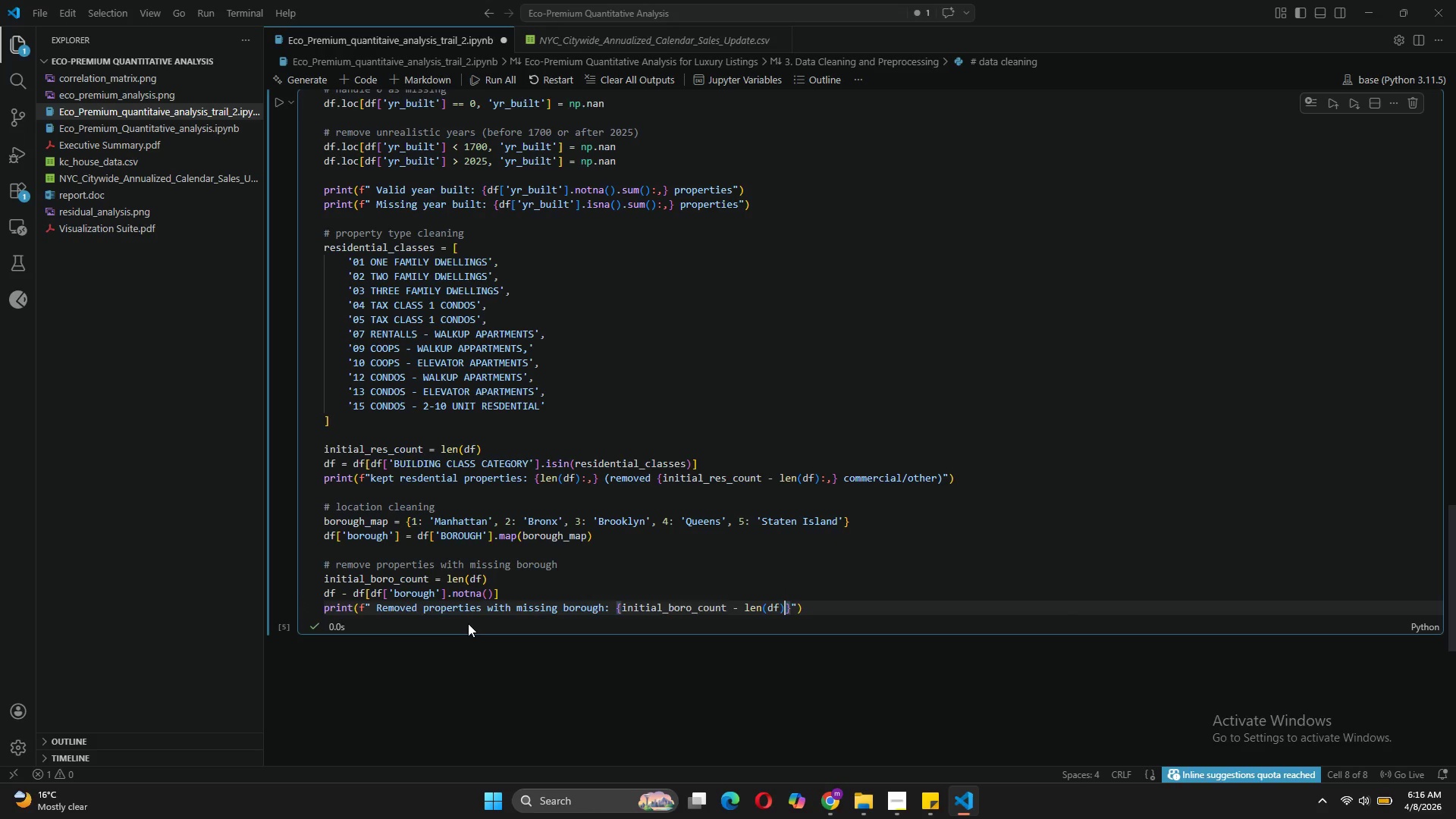 
key(Shift+Semicolon)
 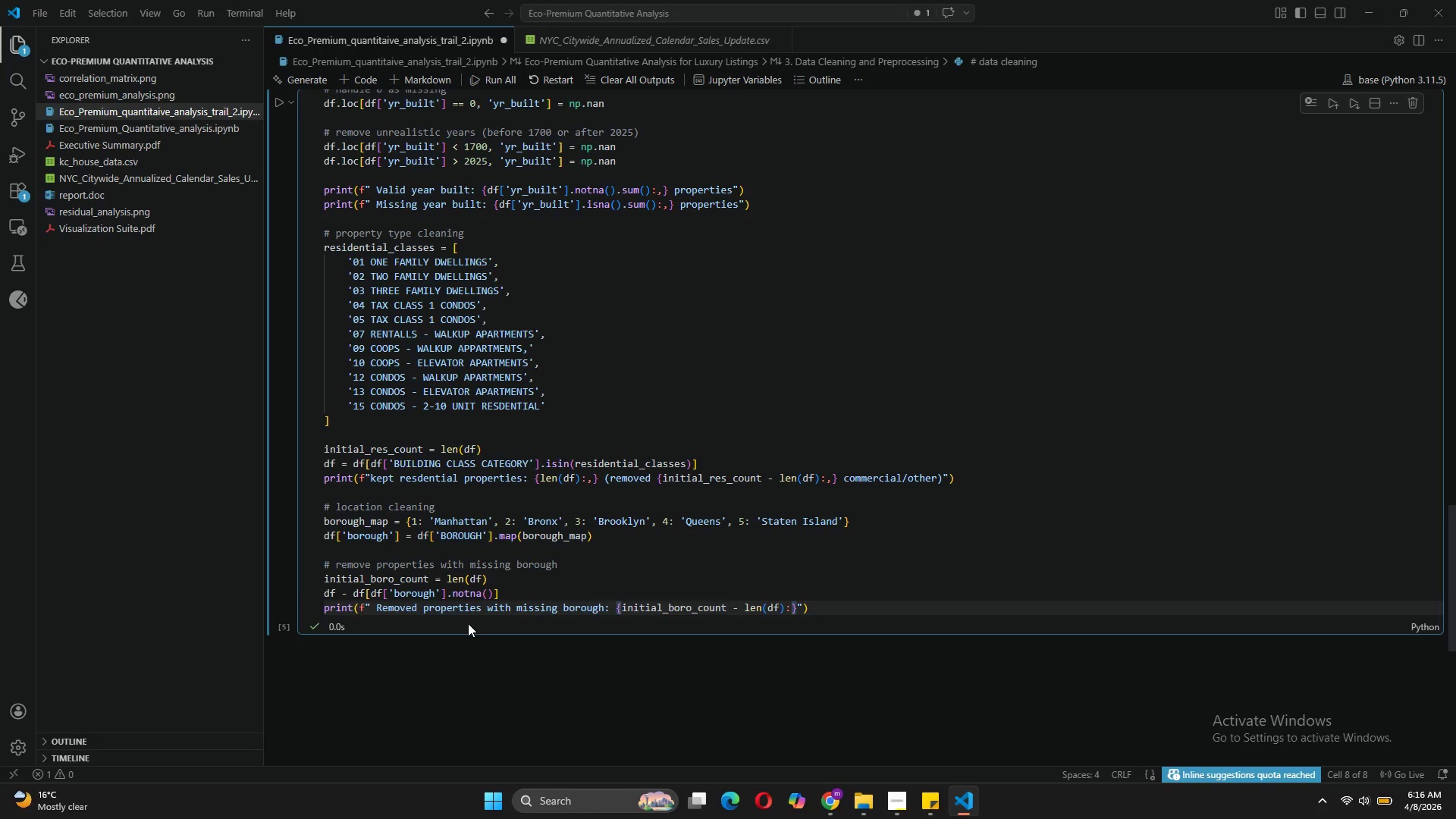 
key(Comma)
 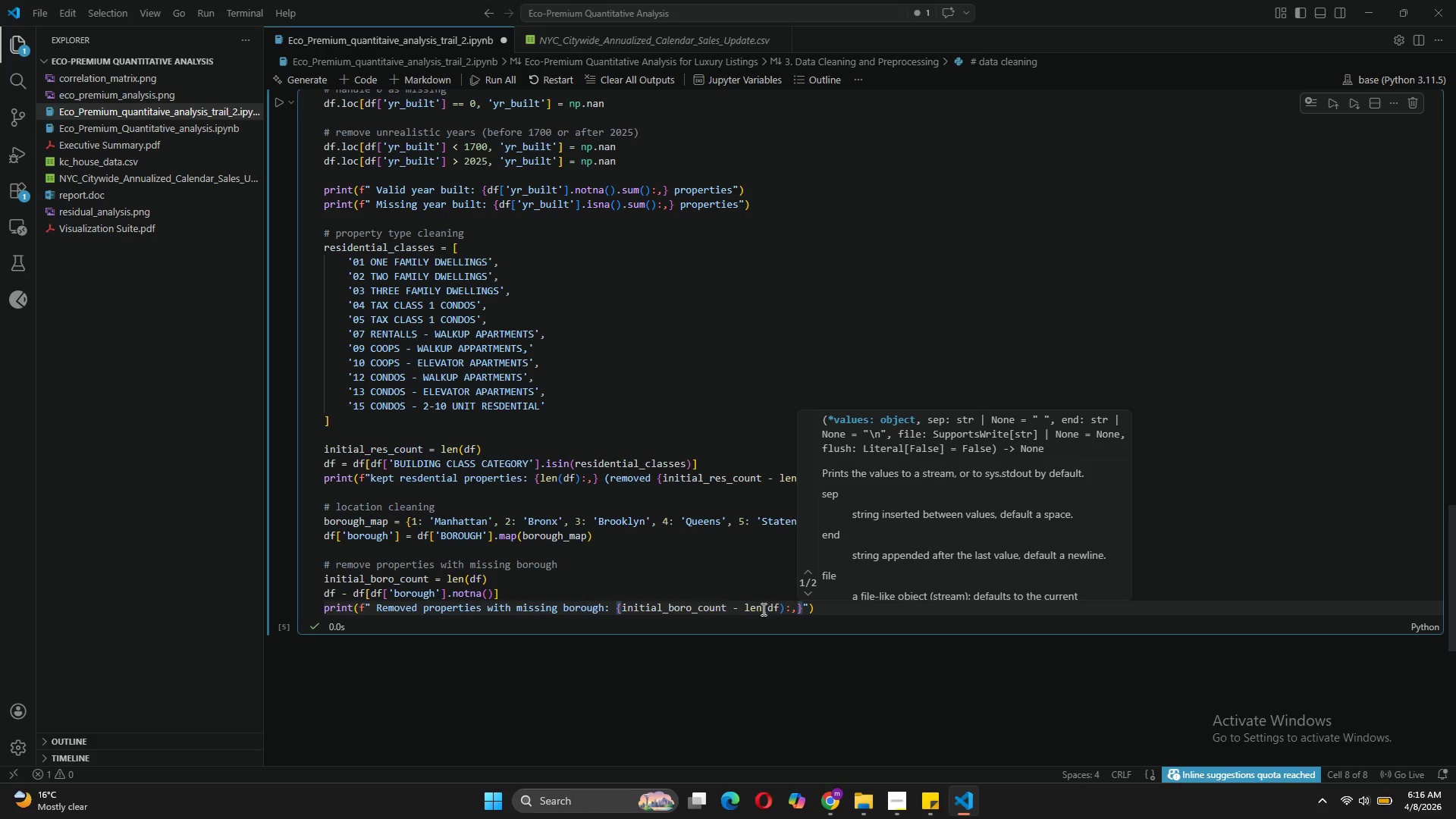 
left_click([733, 593])
 